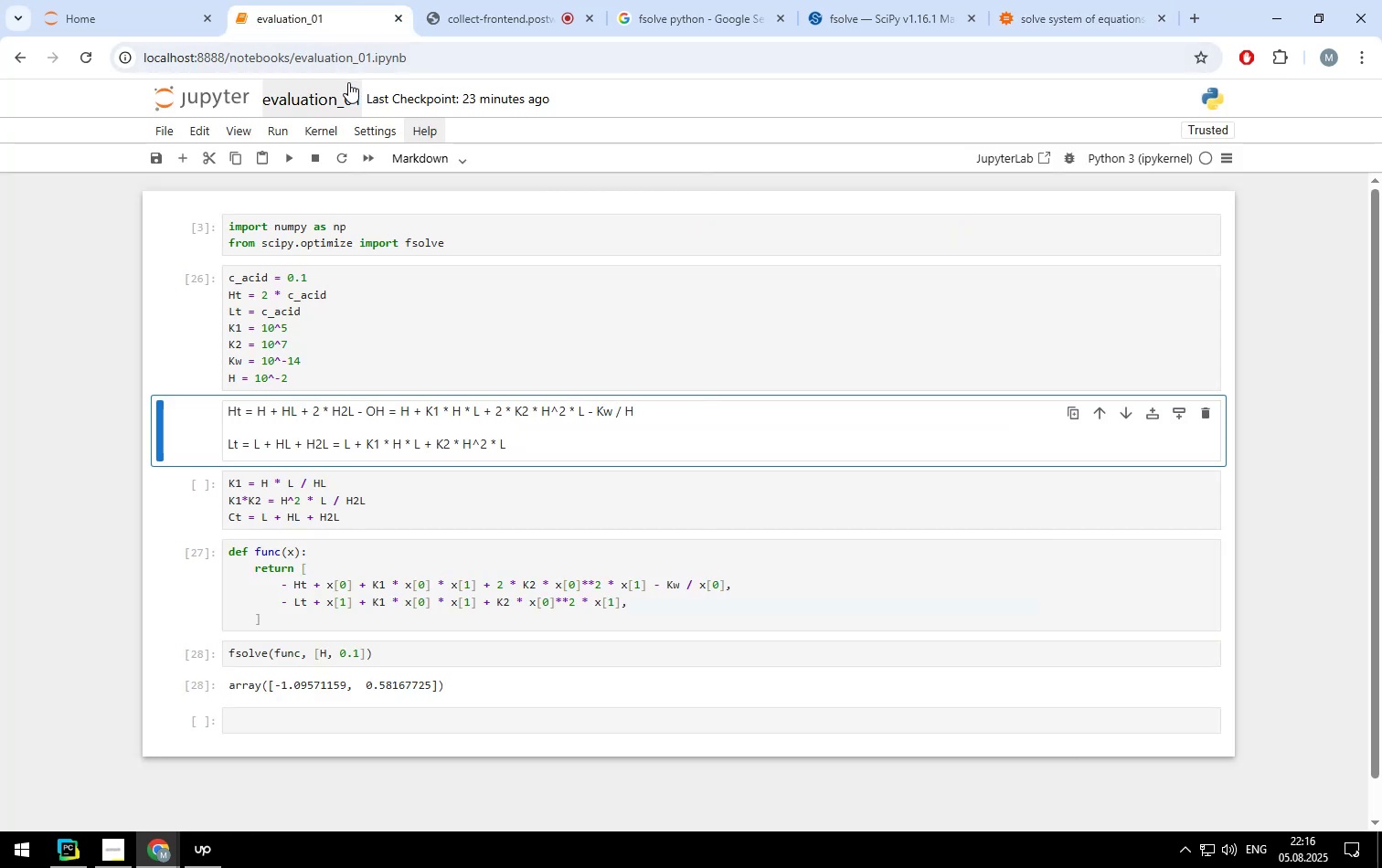 
wait(9.15)
 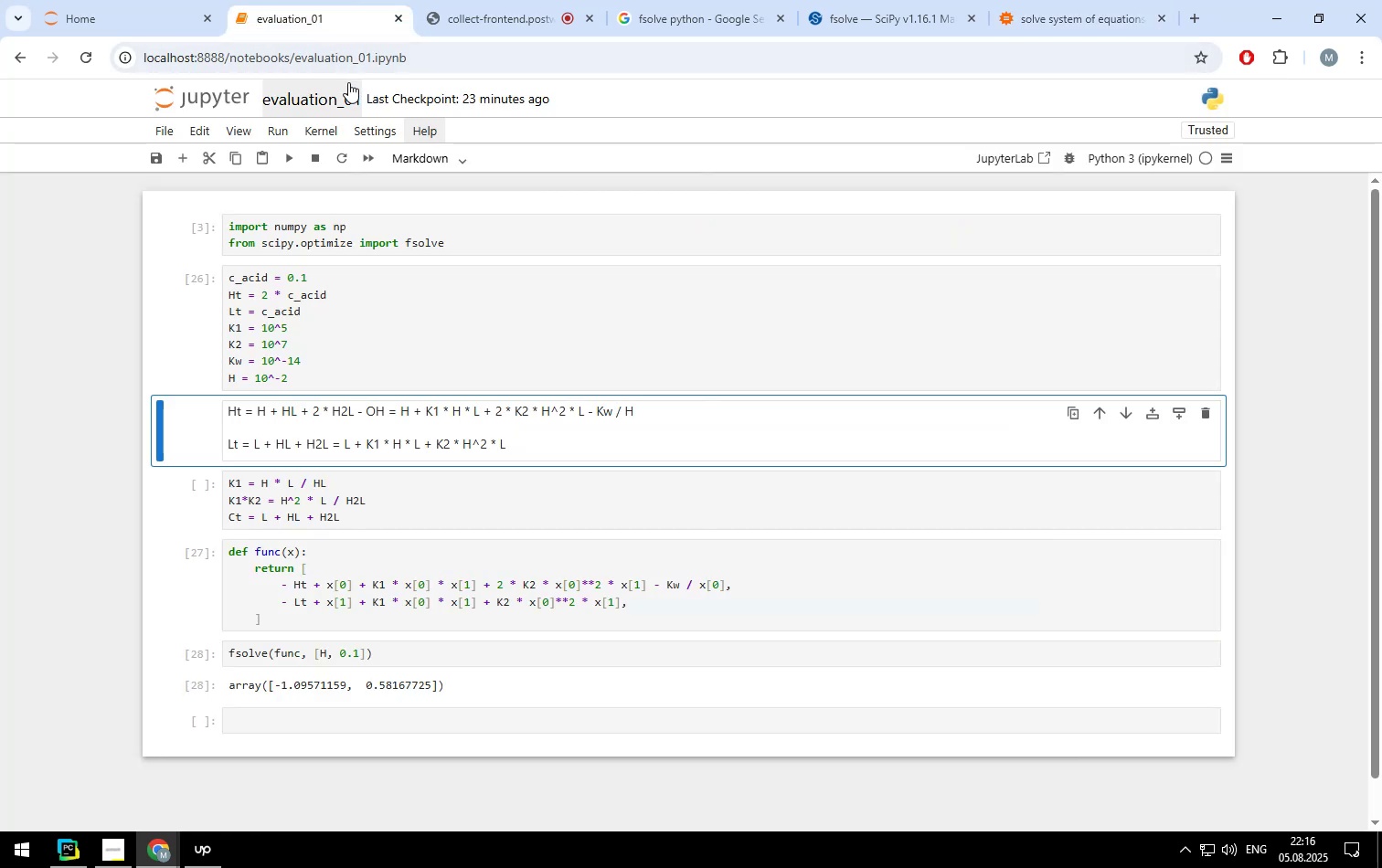 
left_click([1017, 16])
 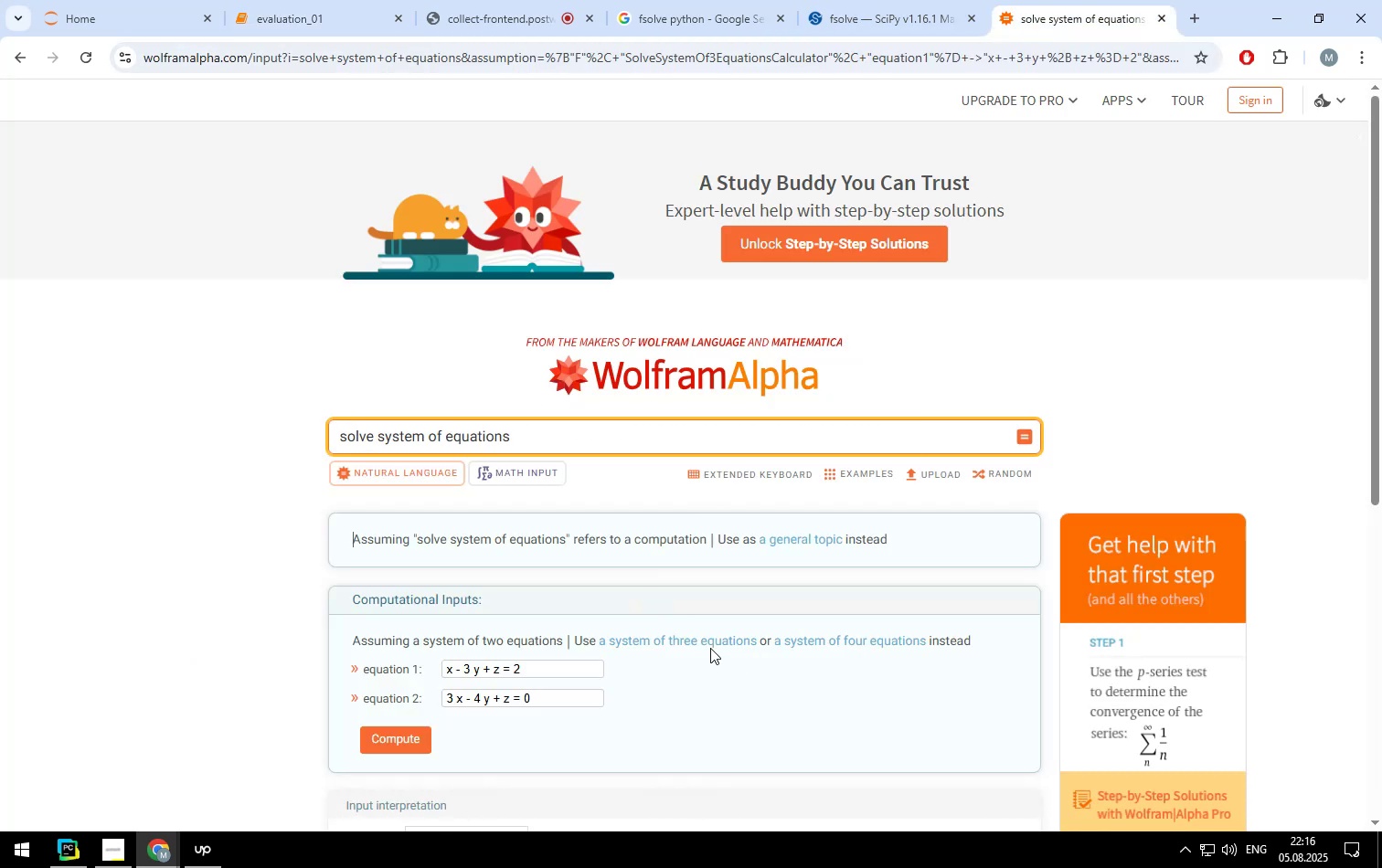 
left_click([710, 645])
 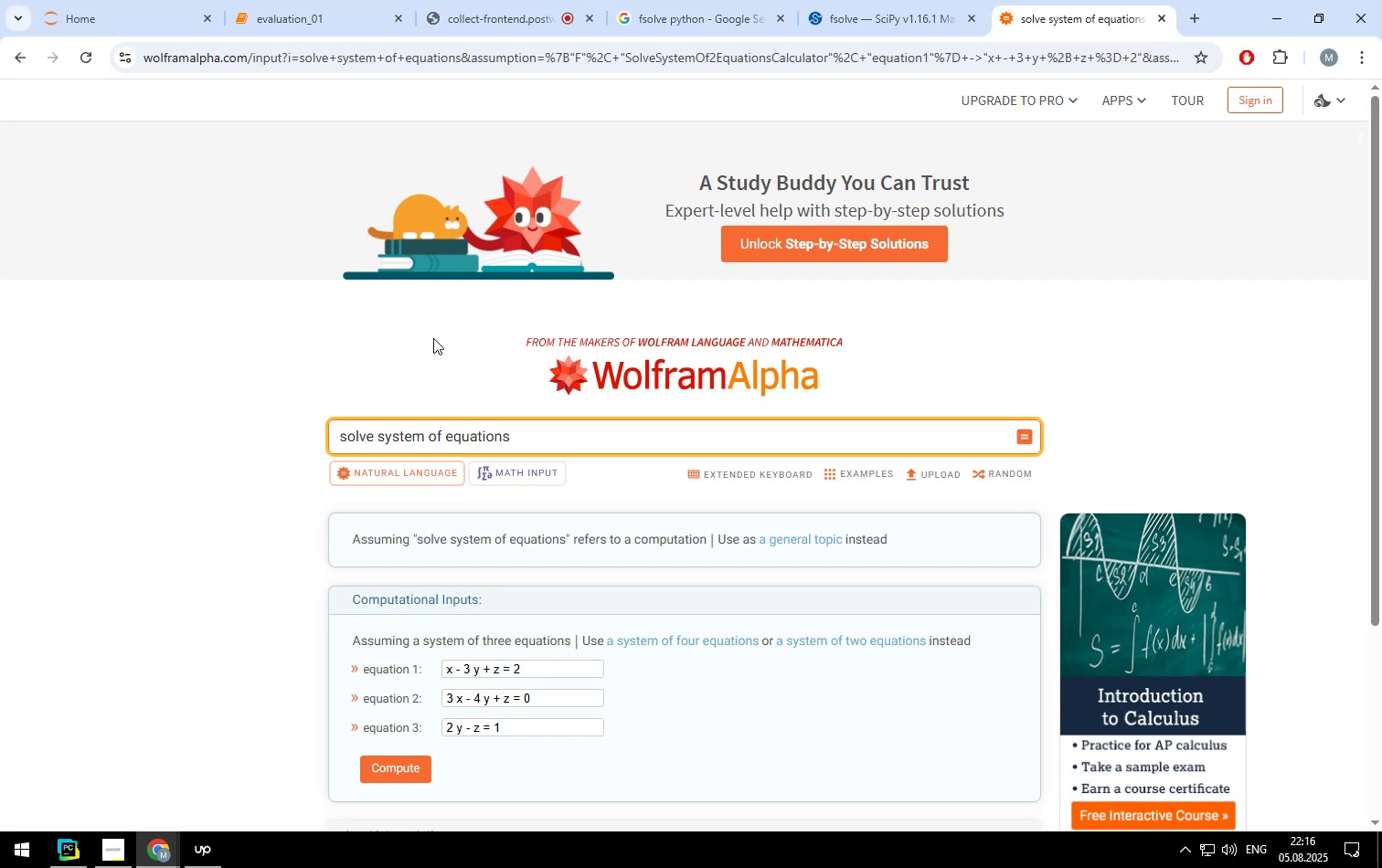 
wait(5.6)
 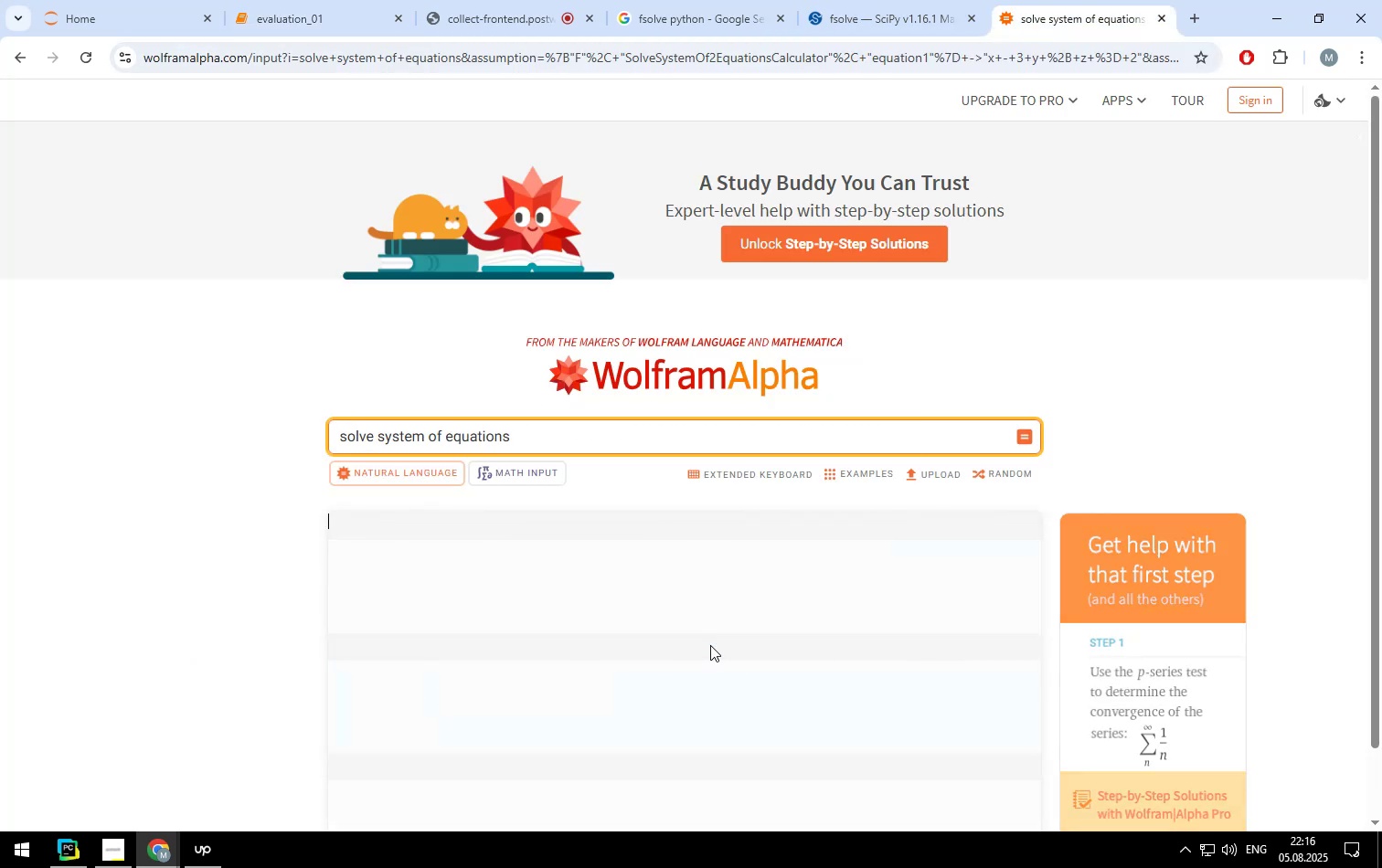 
left_click([299, 23])
 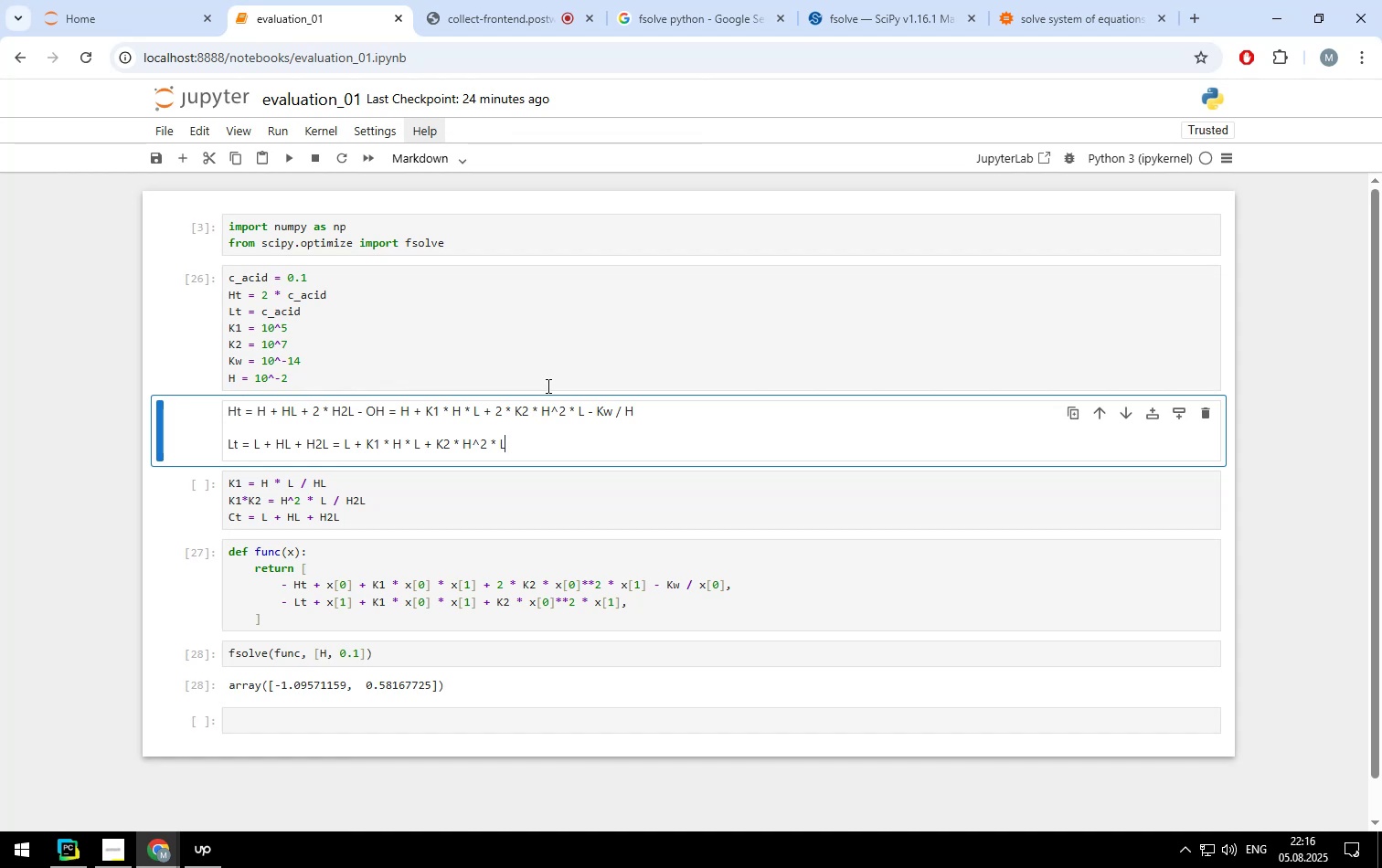 
wait(36.19)
 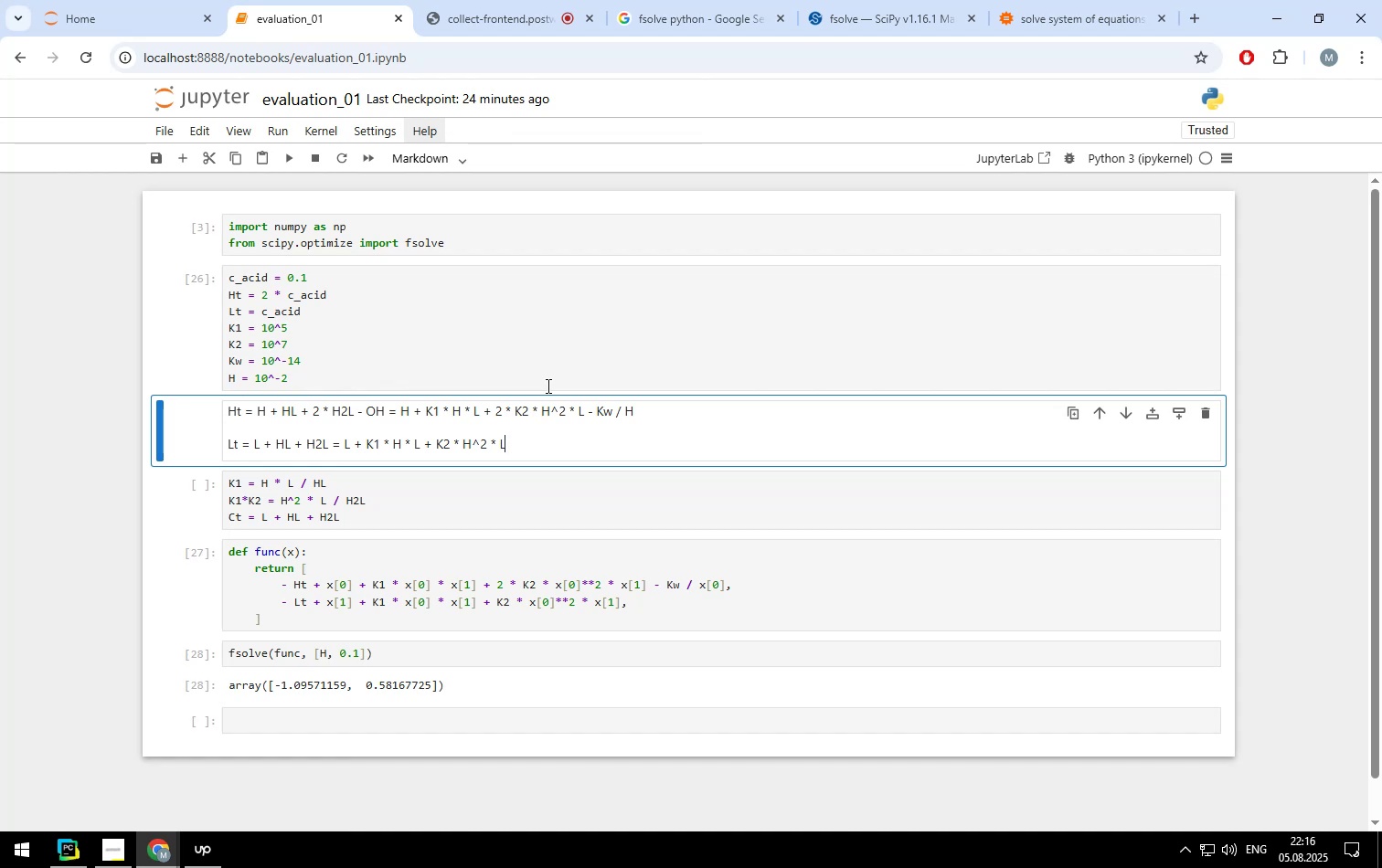 
left_click([537, 351])
 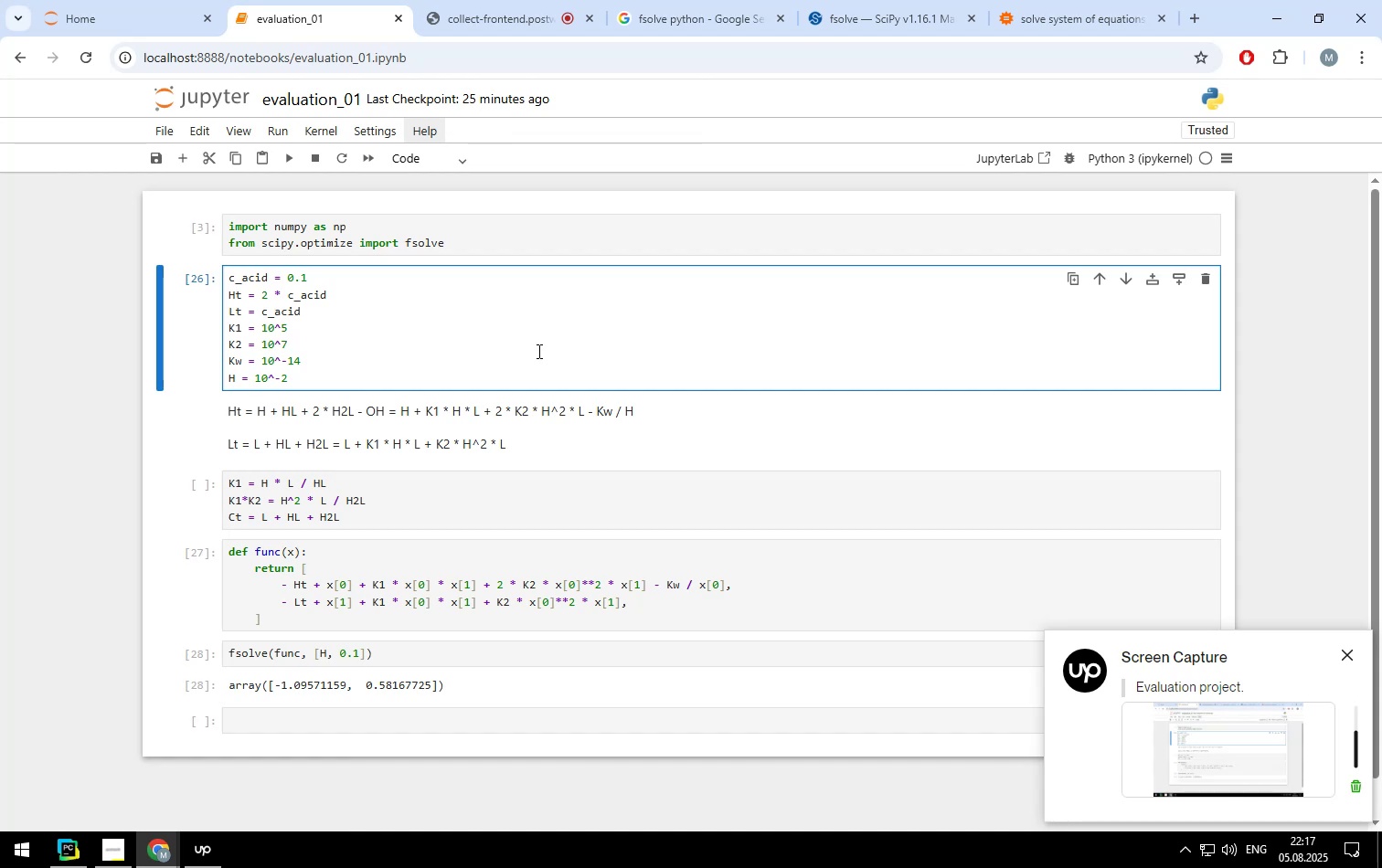 
wait(59.89)
 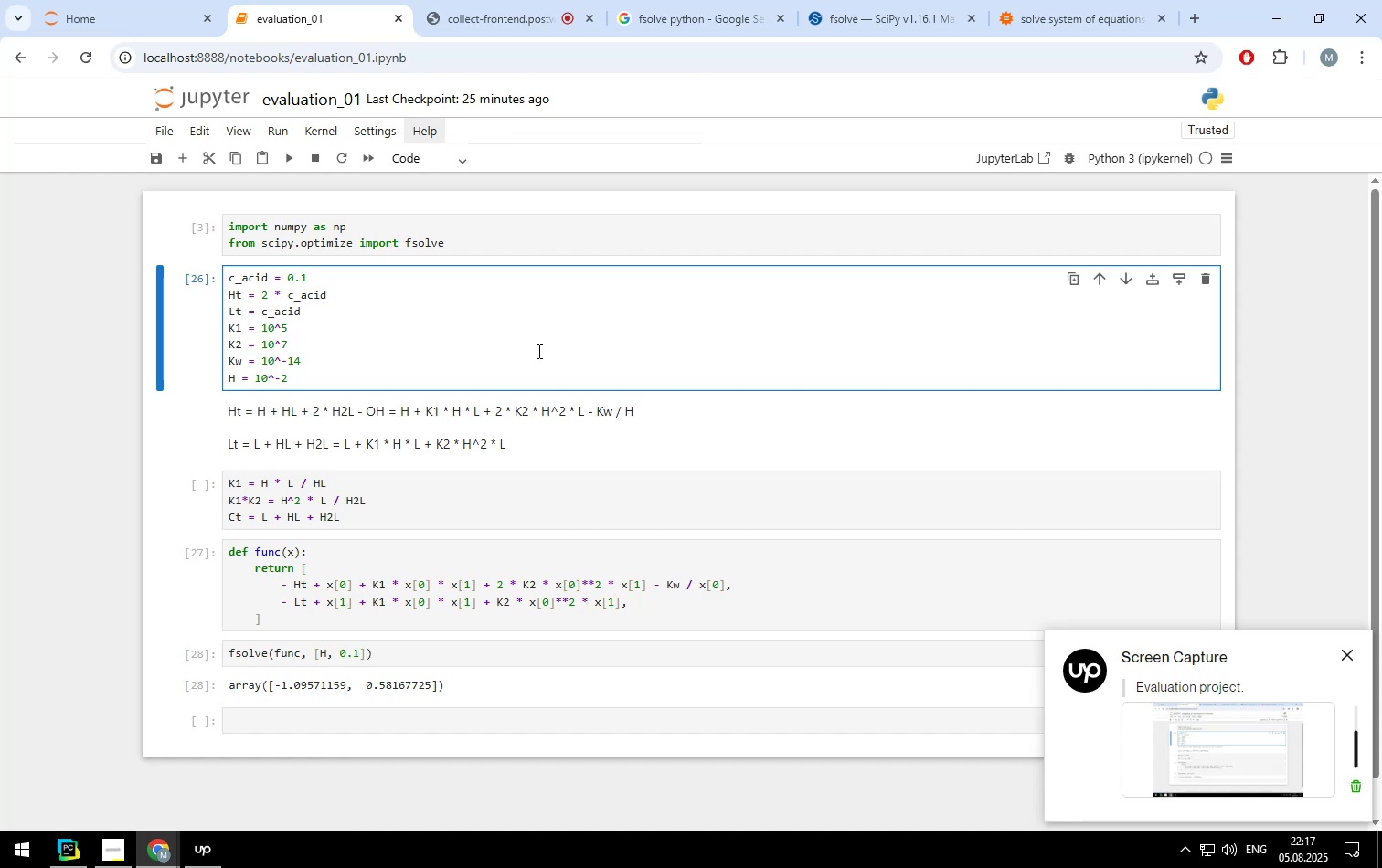 
left_click([615, 442])
 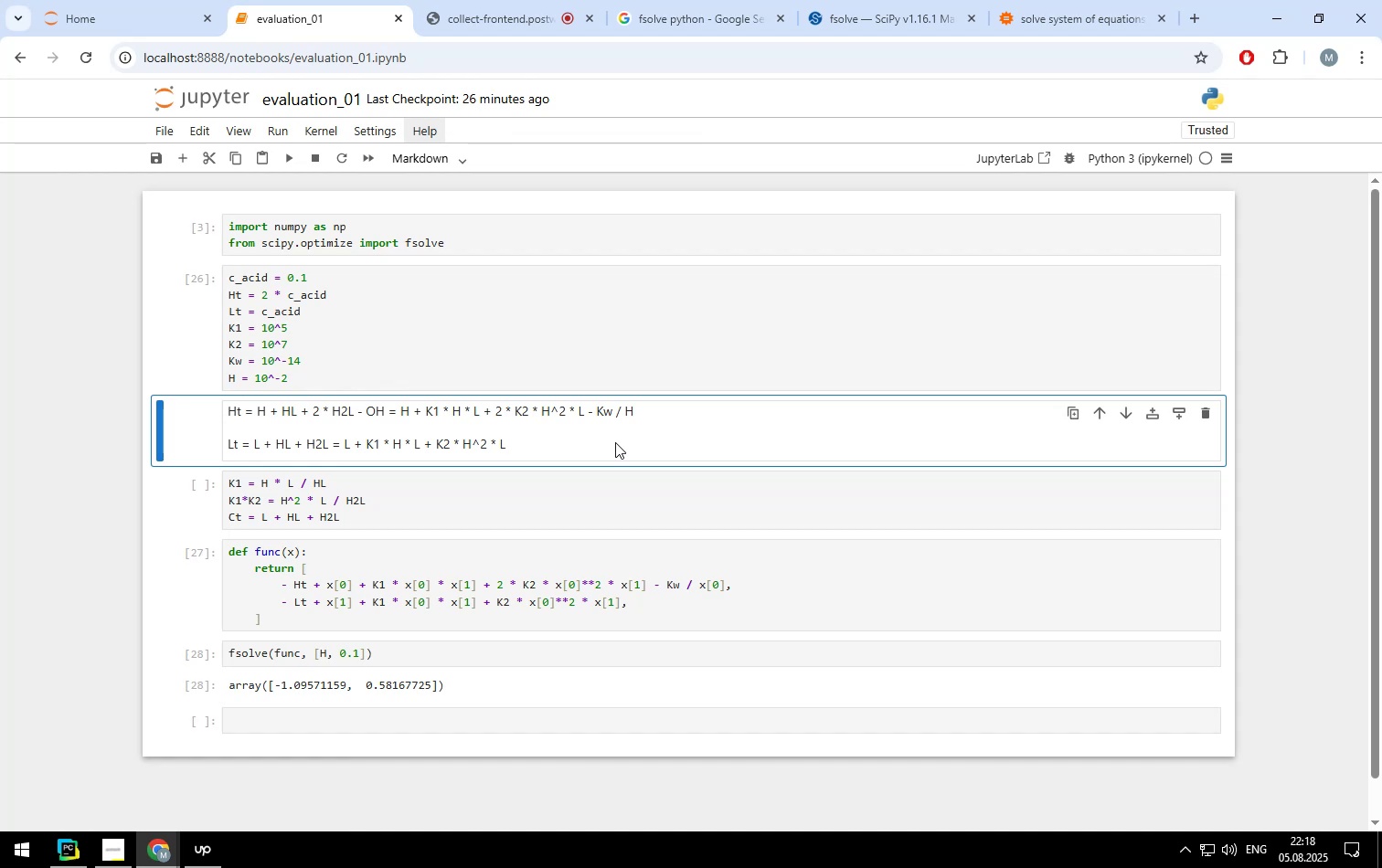 
wait(51.44)
 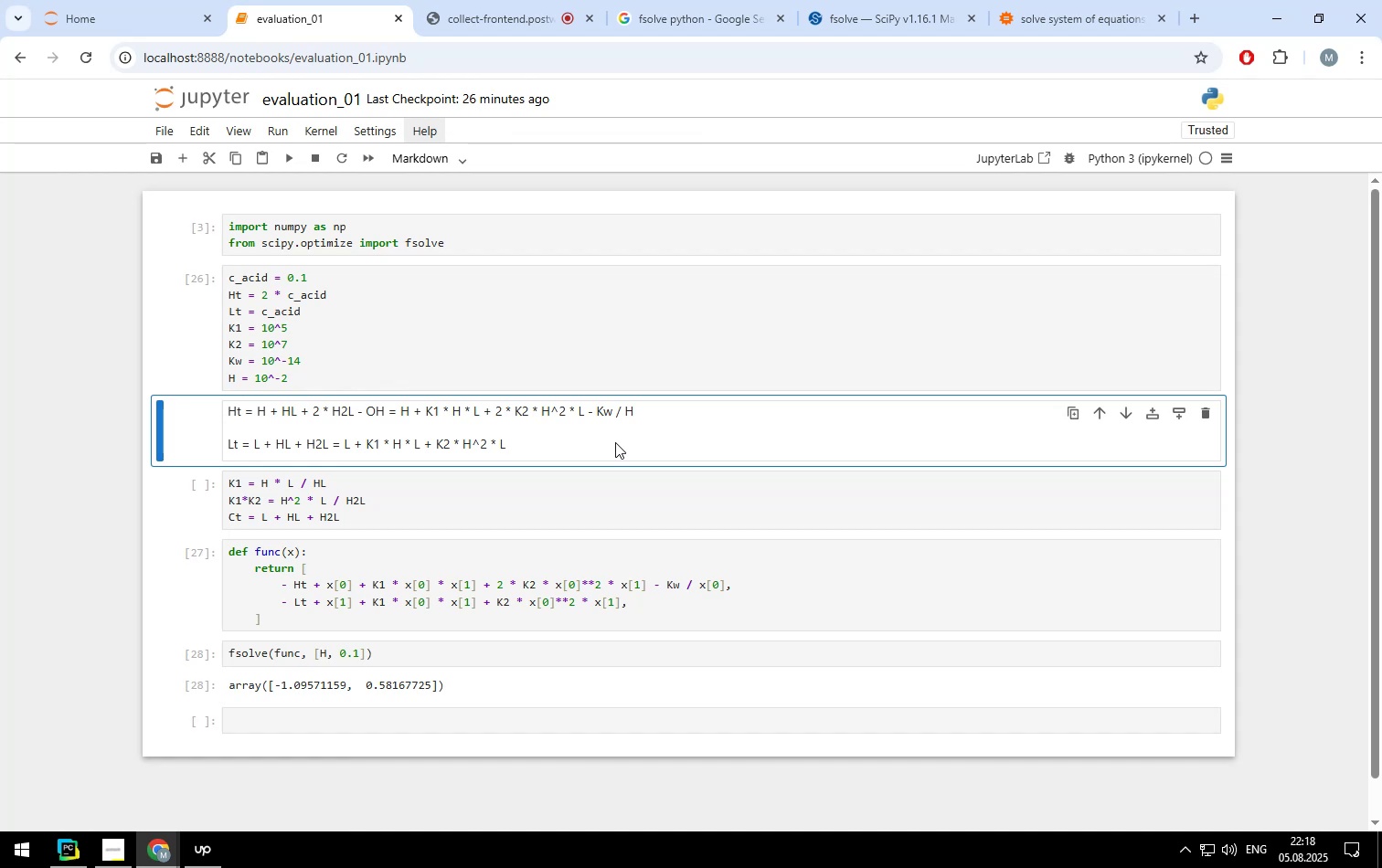 
left_click([1075, 26])
 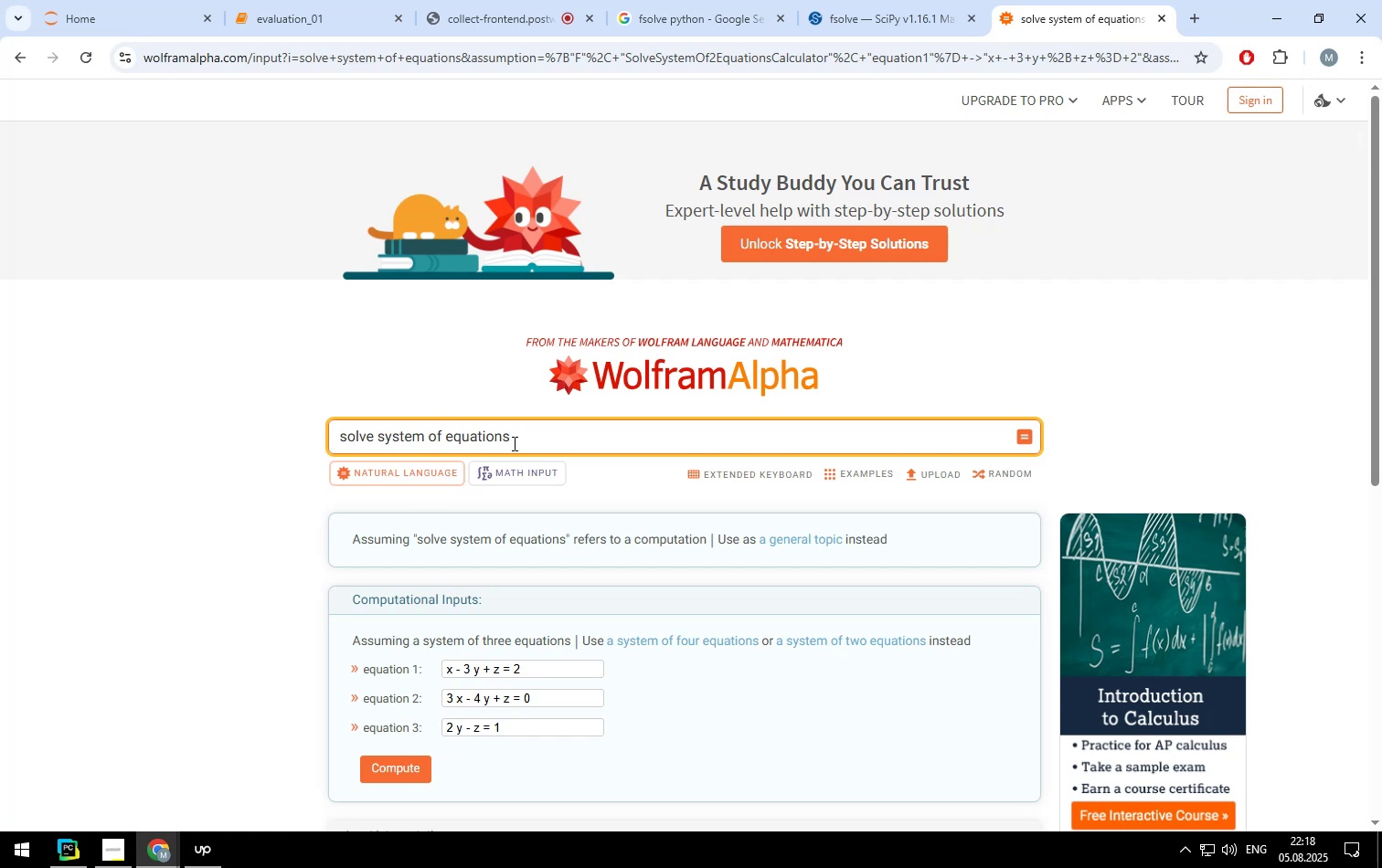 
double_click([513, 443])
 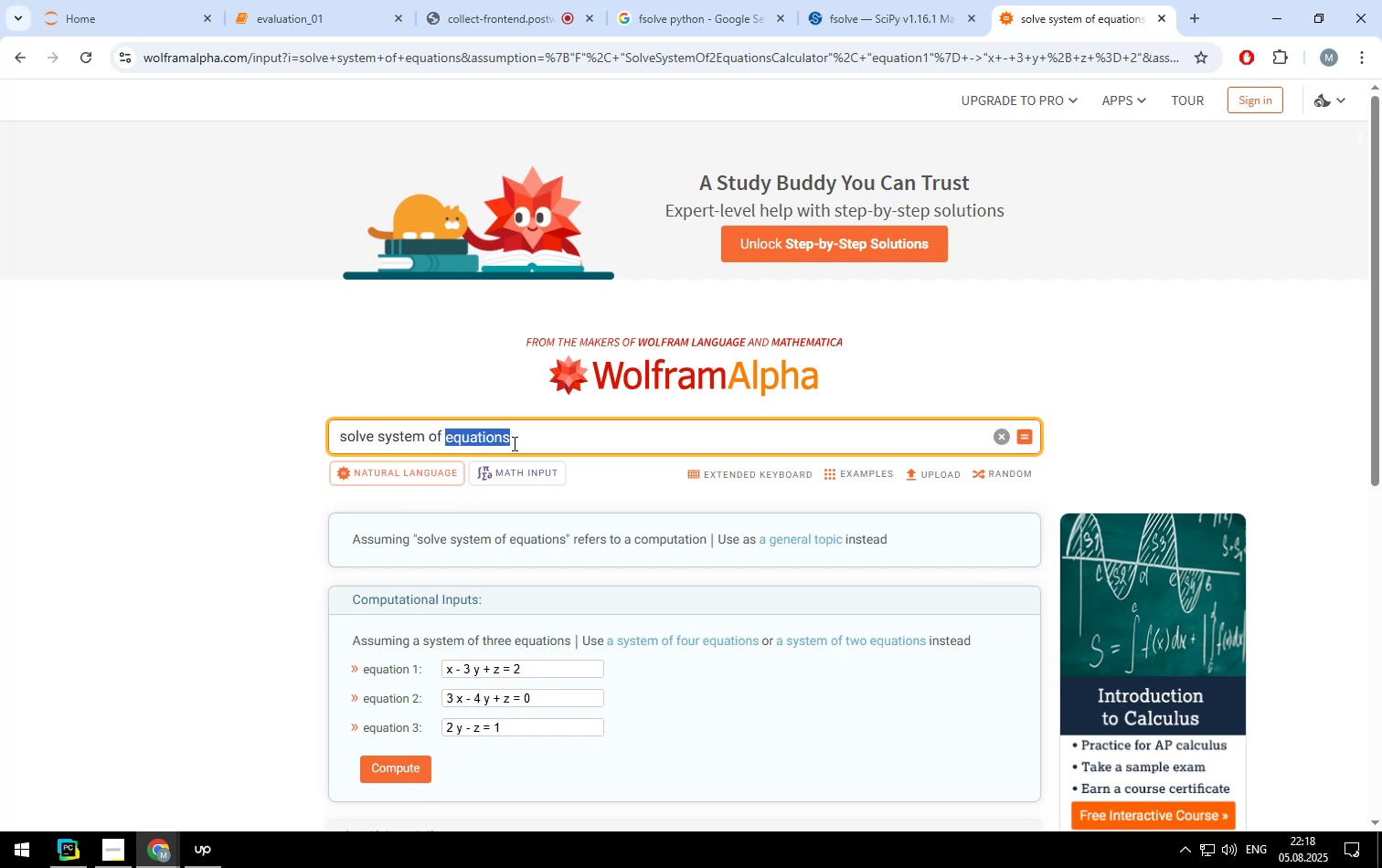 
triple_click([513, 443])
 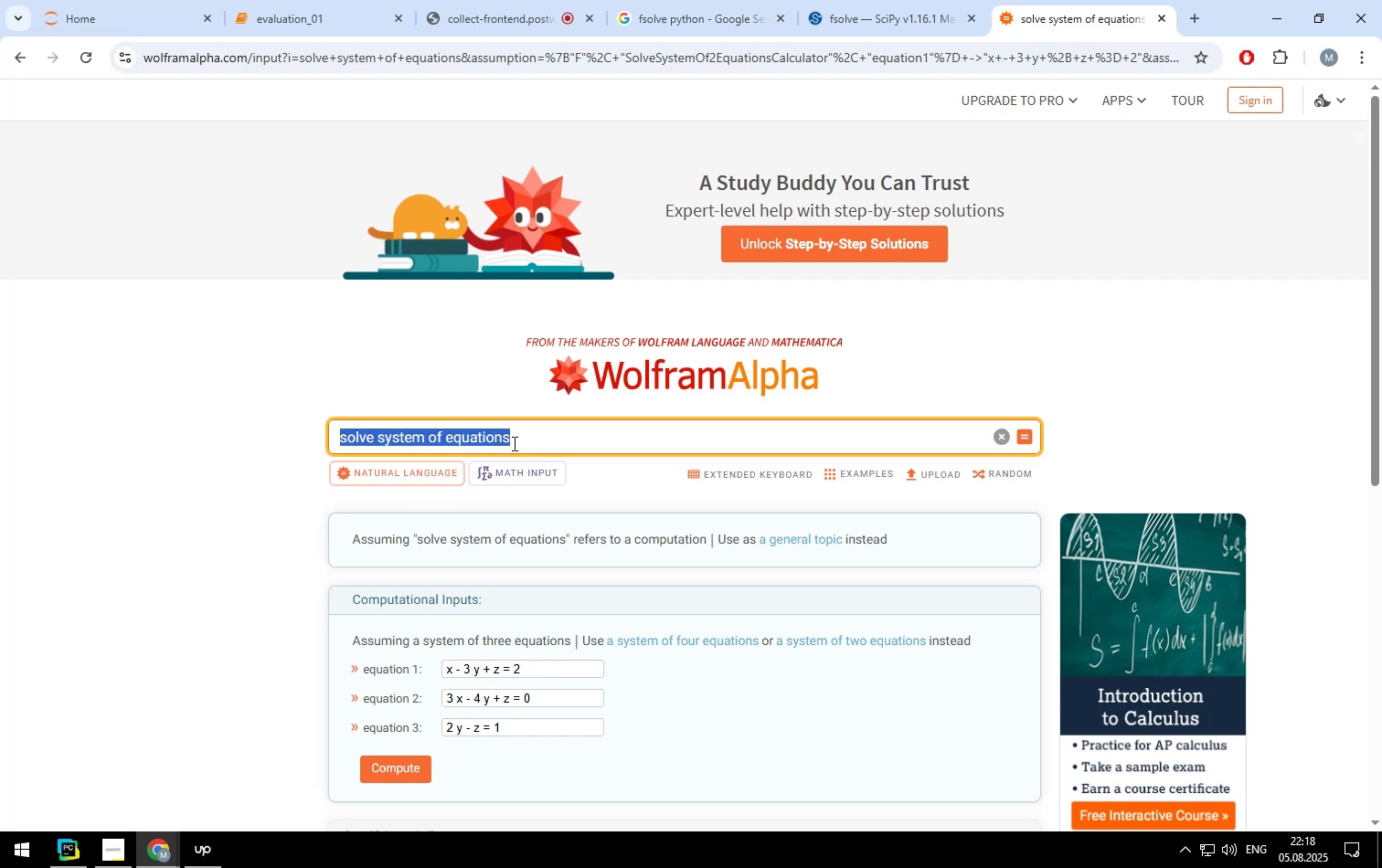 
type(solve )
 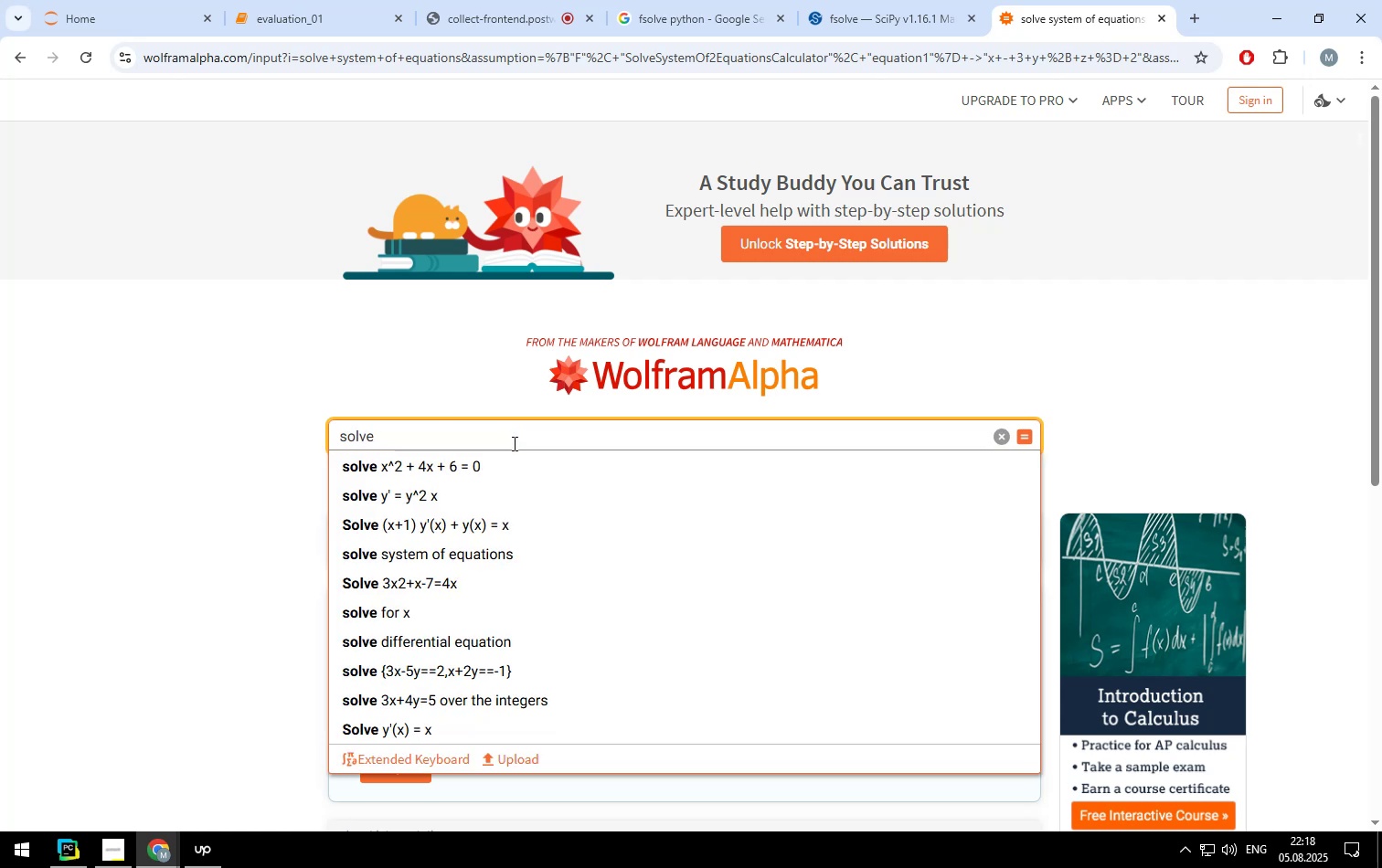 
type(c=l+k1/(h*l)+)
 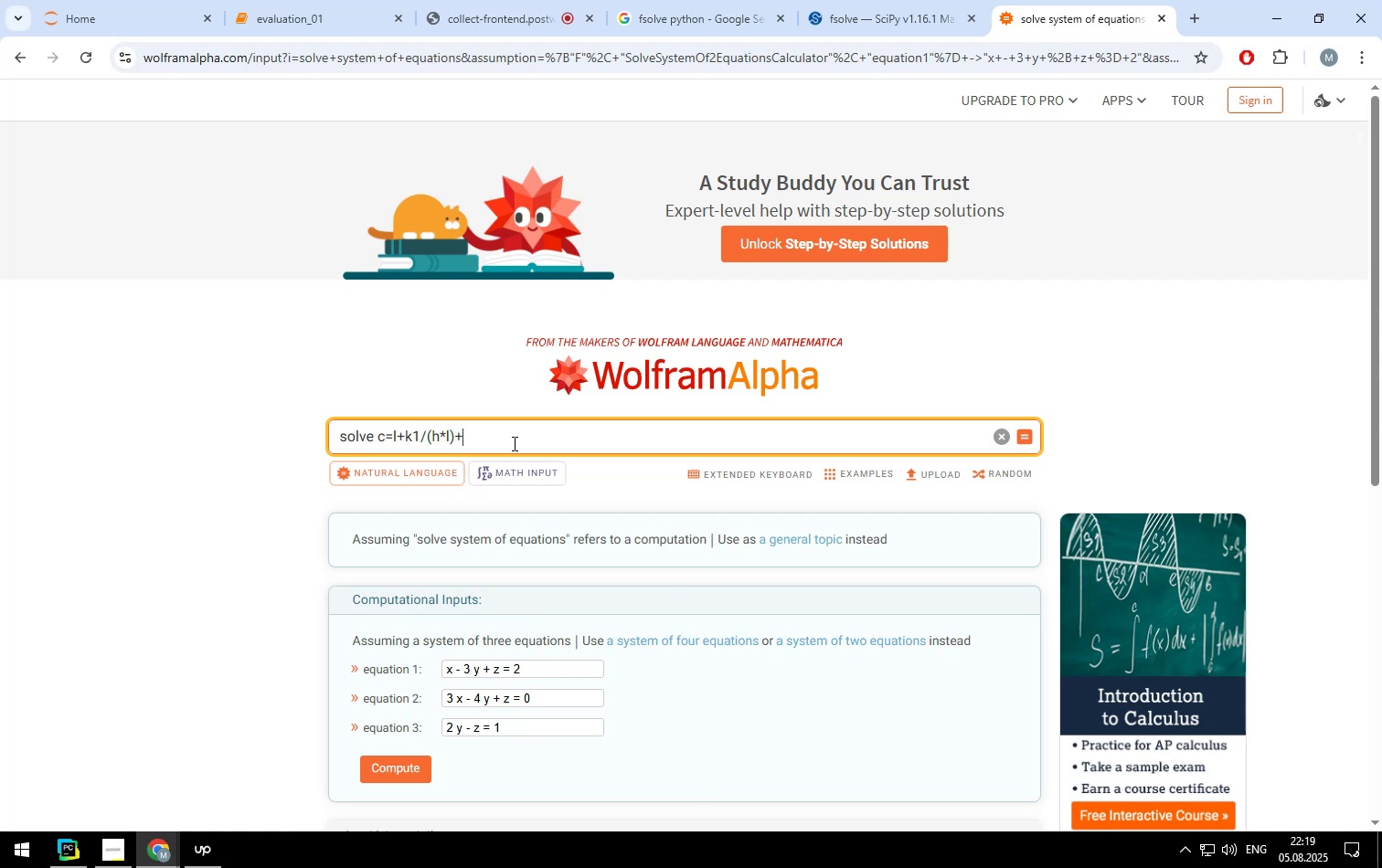 
type(k1*k2)
 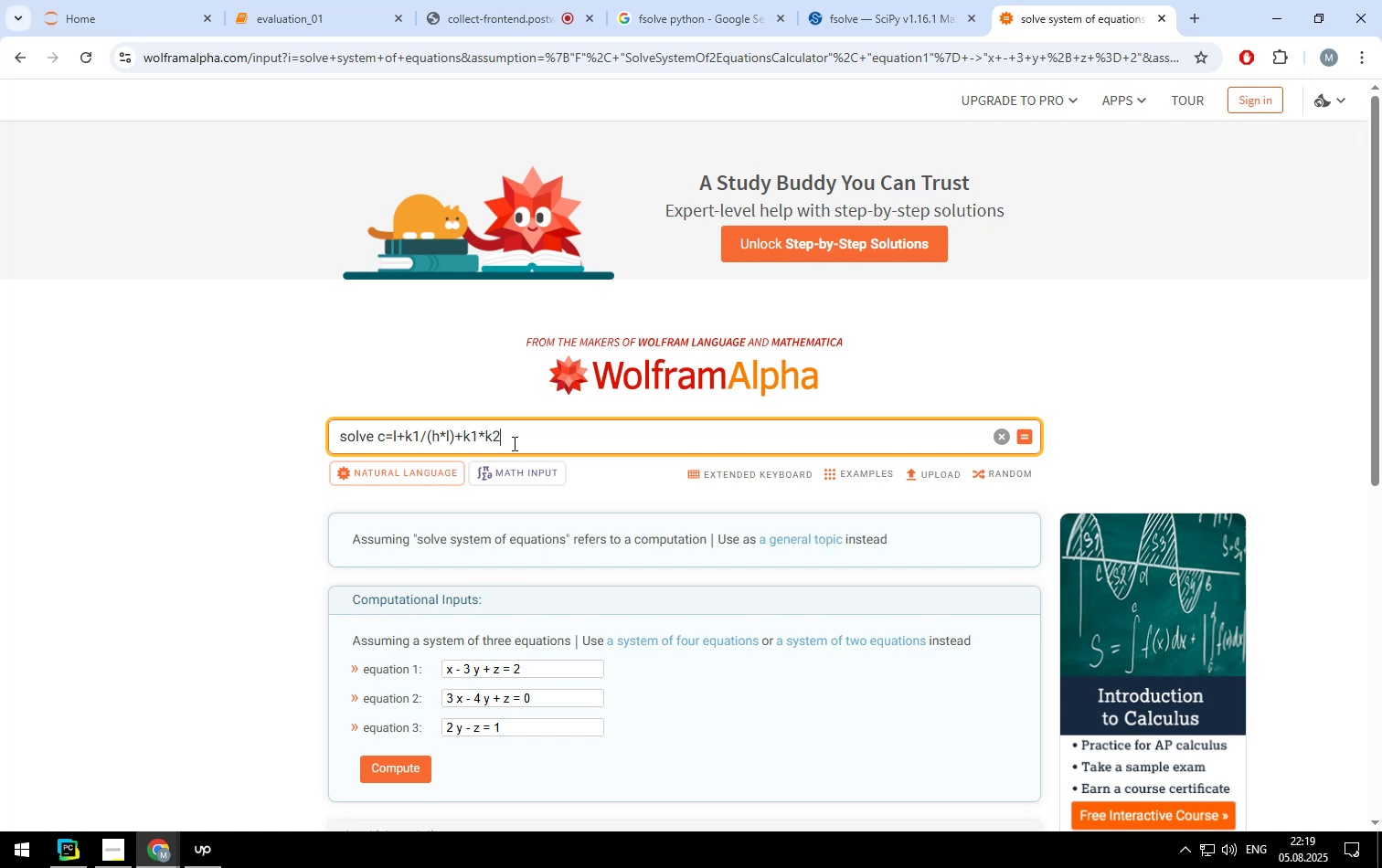 
type(/(h^2*l) for l)
 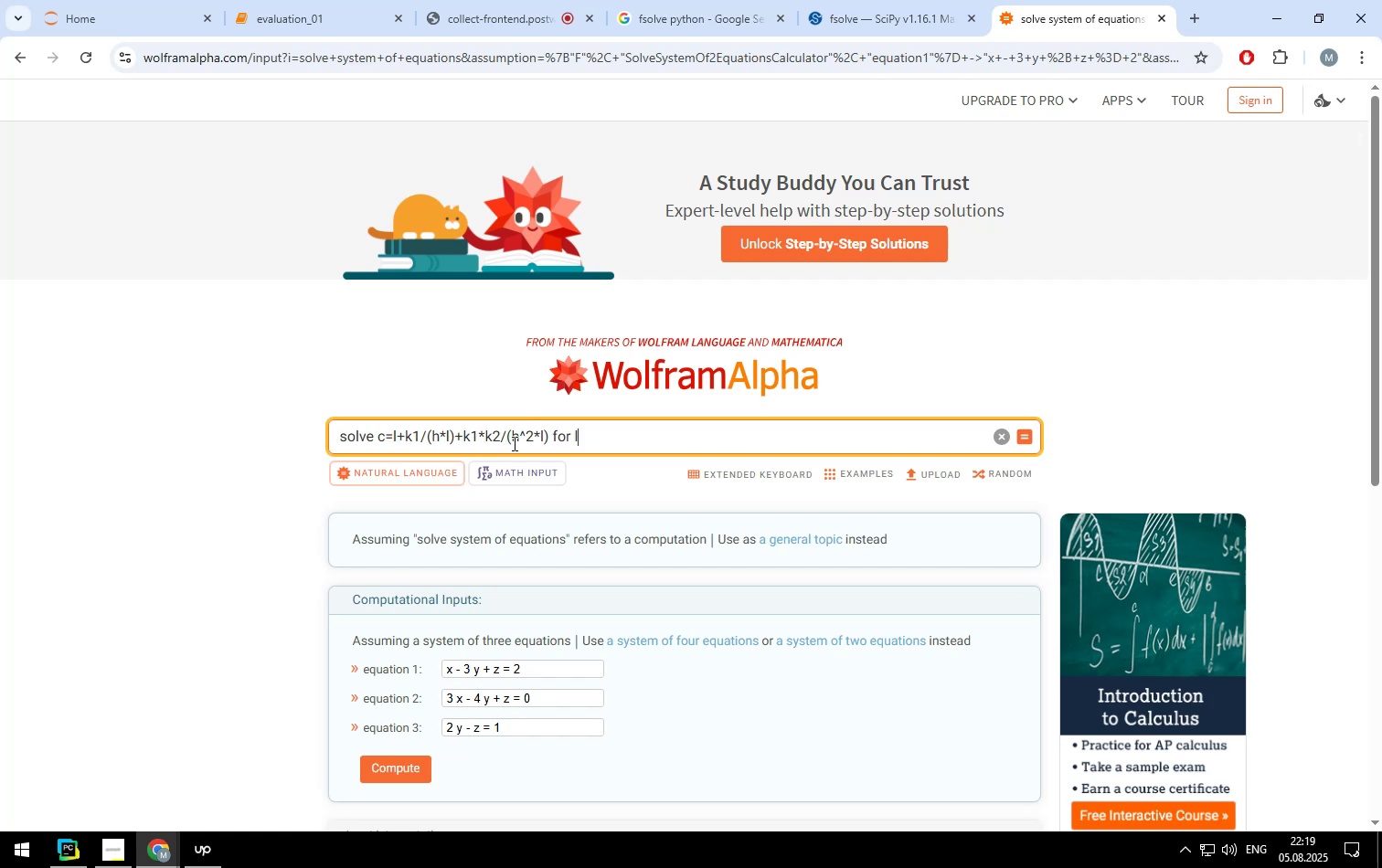 
key(Enter)
 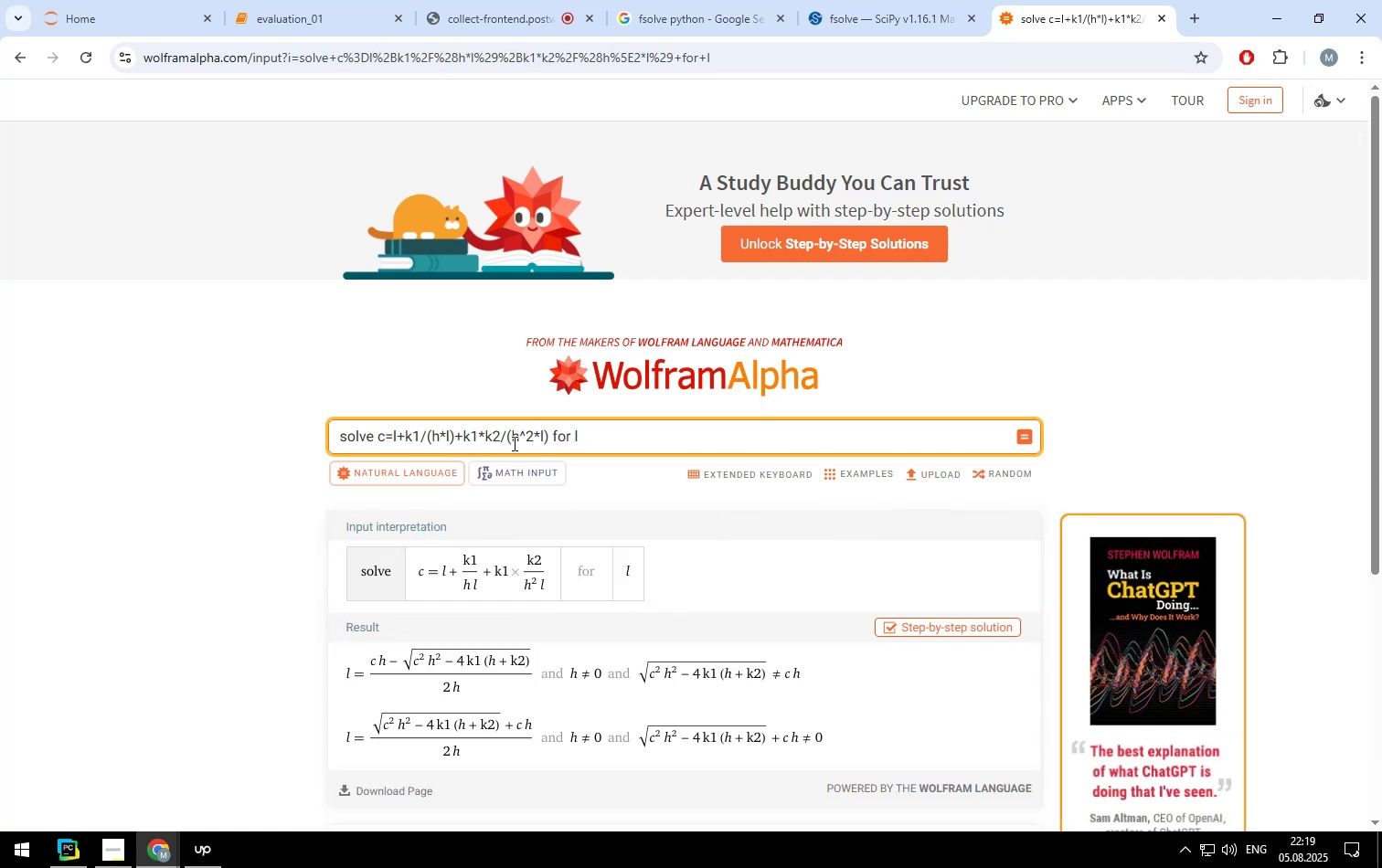 
wait(5.24)
 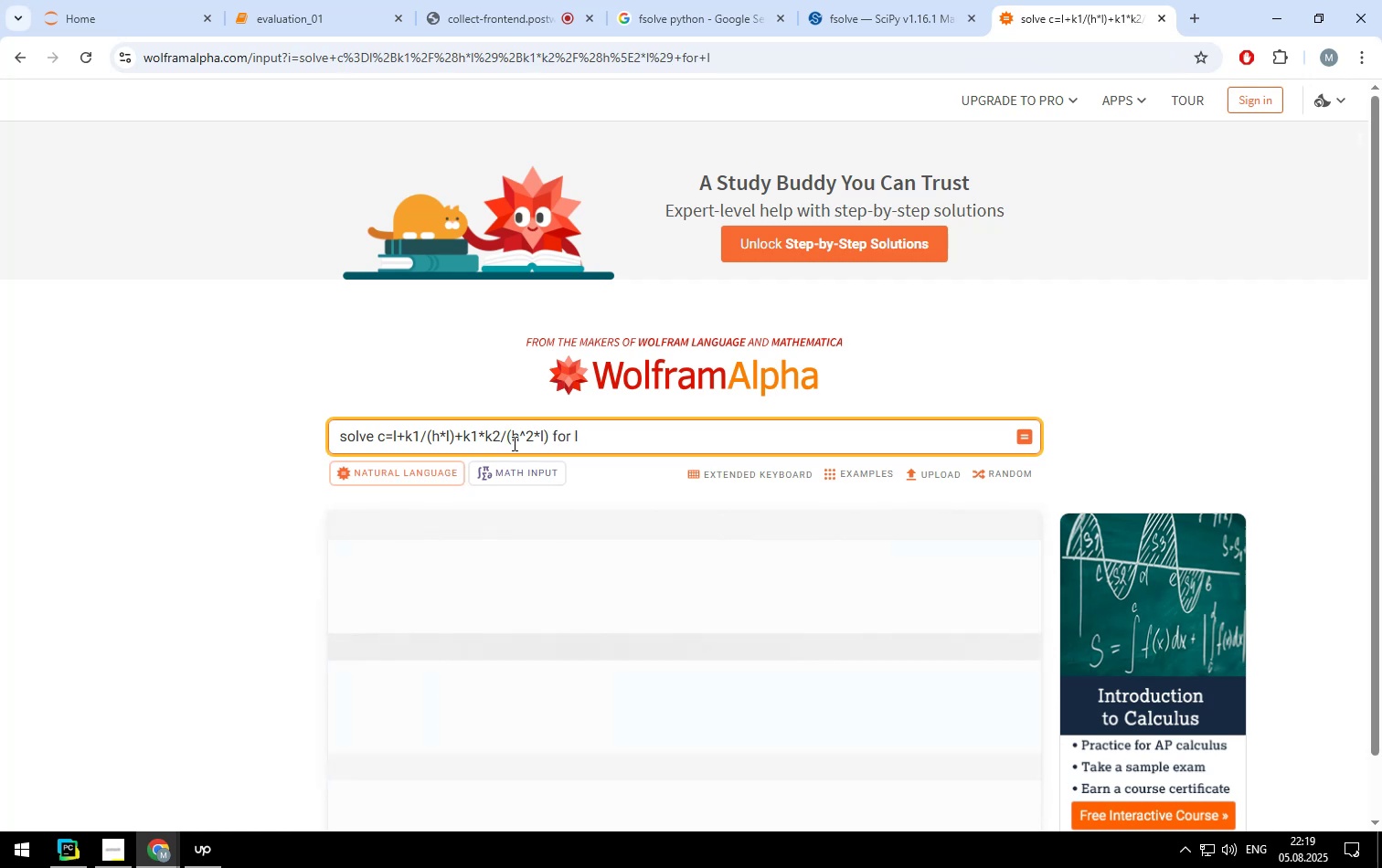 
scroll: coordinate [288, 566], scroll_direction: down, amount: 1.0
 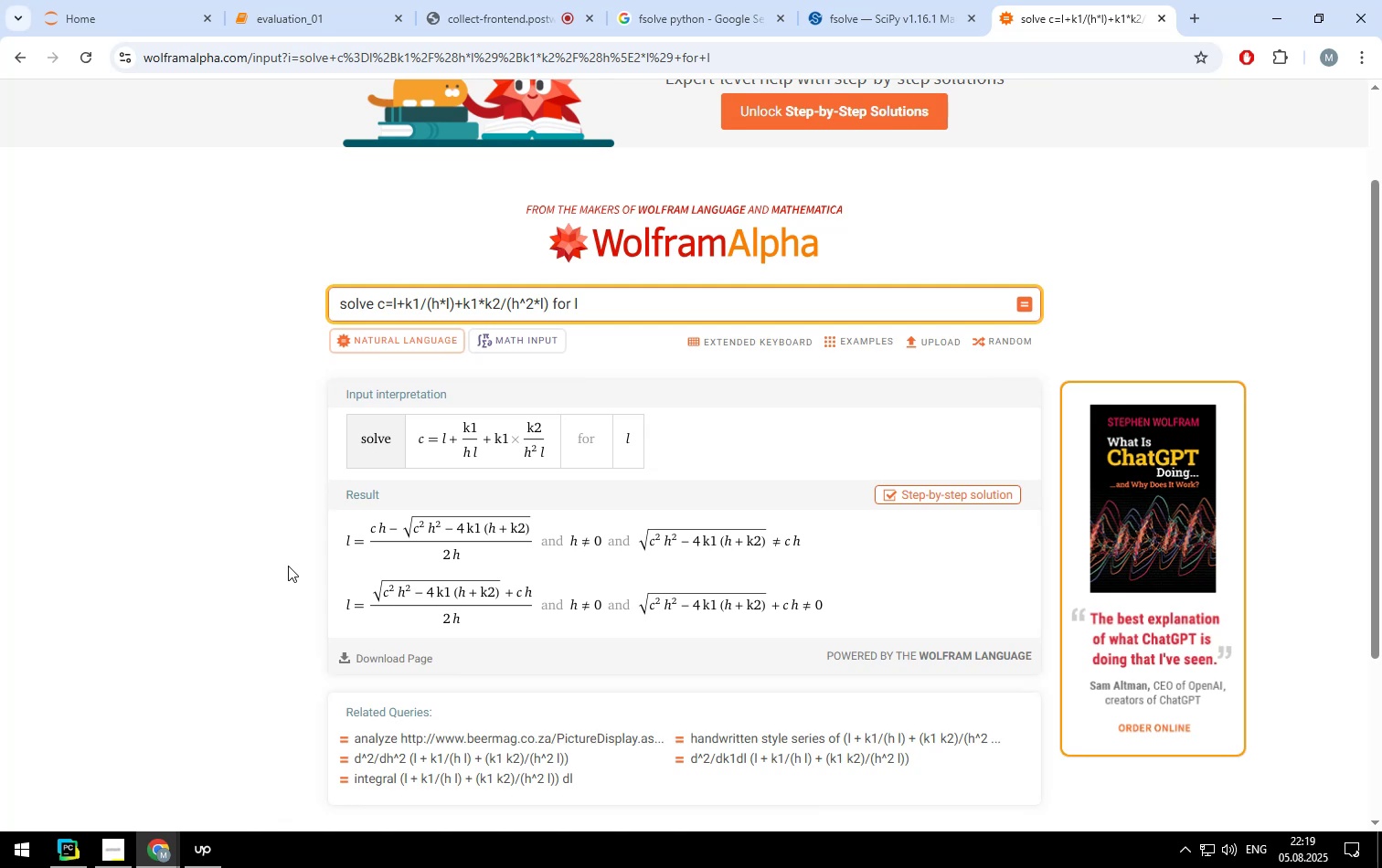 
wait(21.33)
 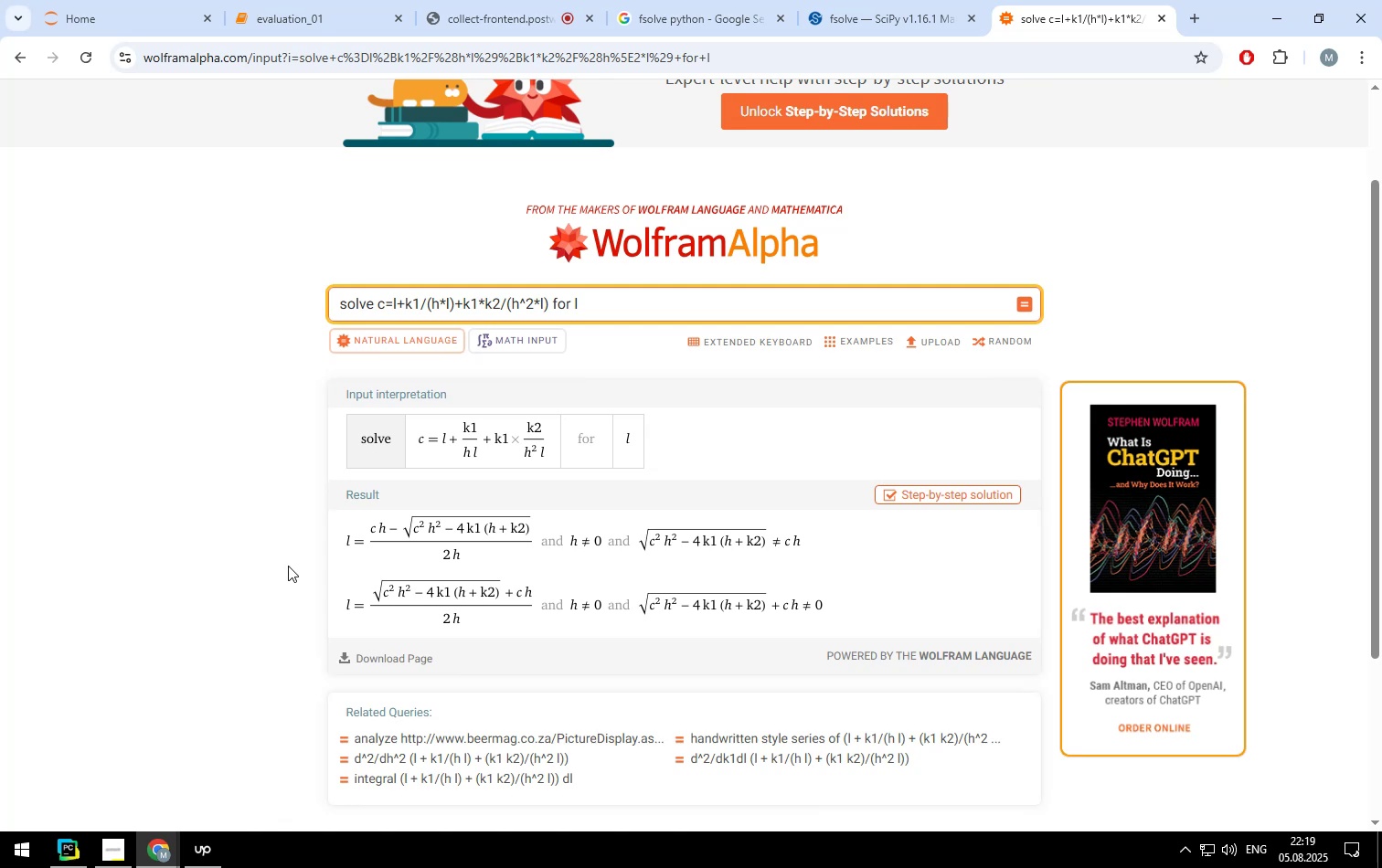 
left_click([967, 492])
 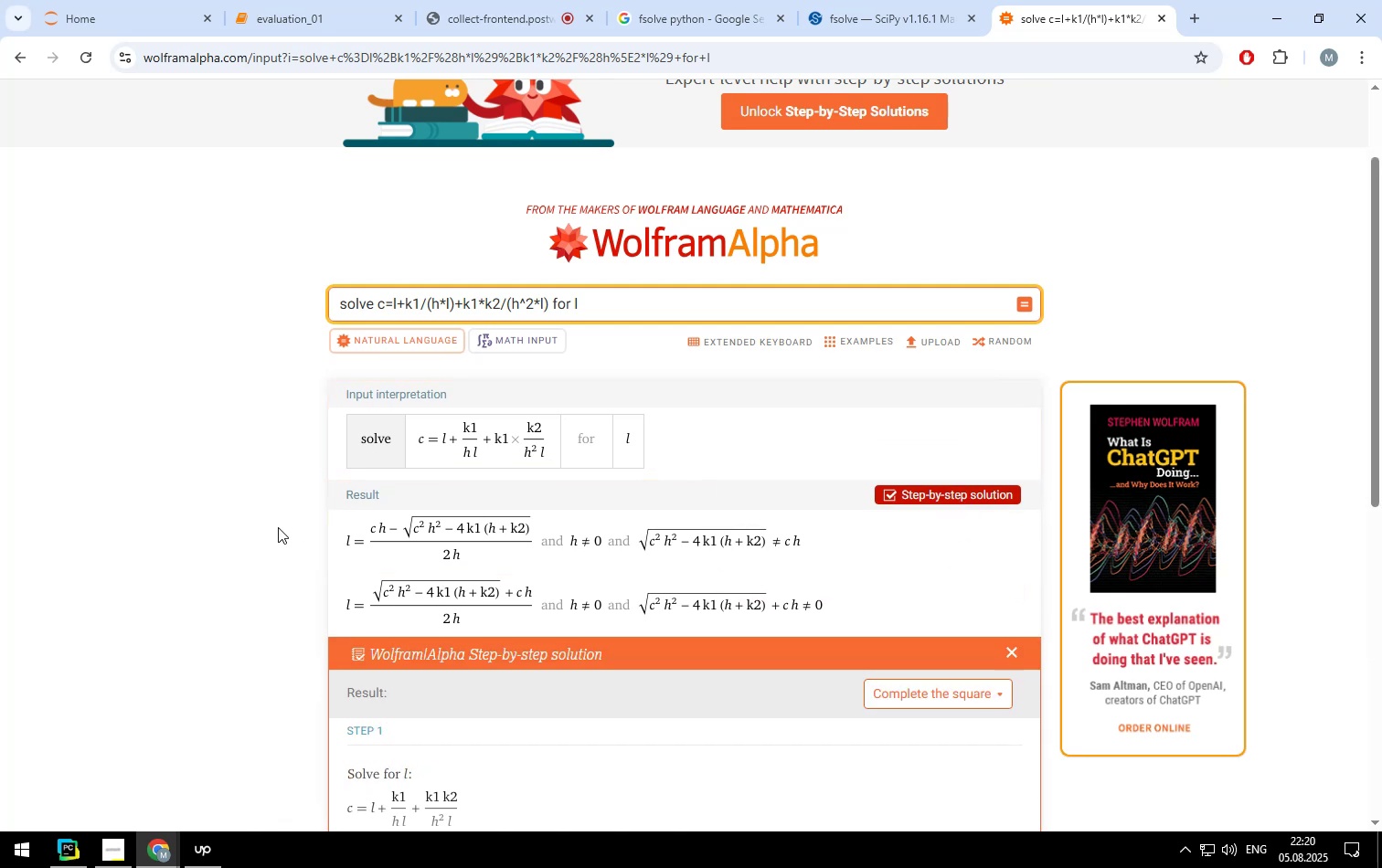 
scroll: coordinate [276, 540], scroll_direction: down, amount: 1.0
 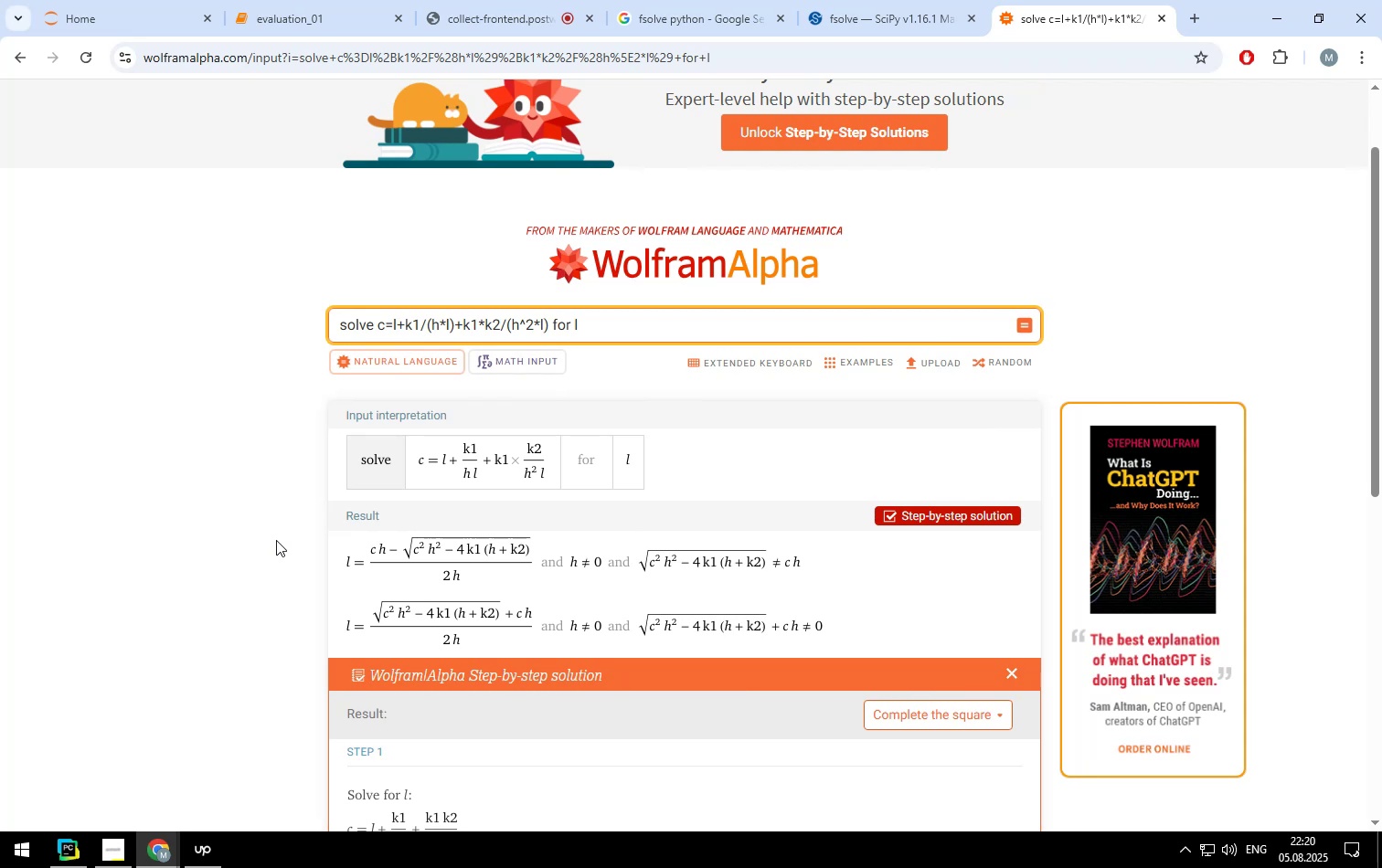 
wait(13.85)
 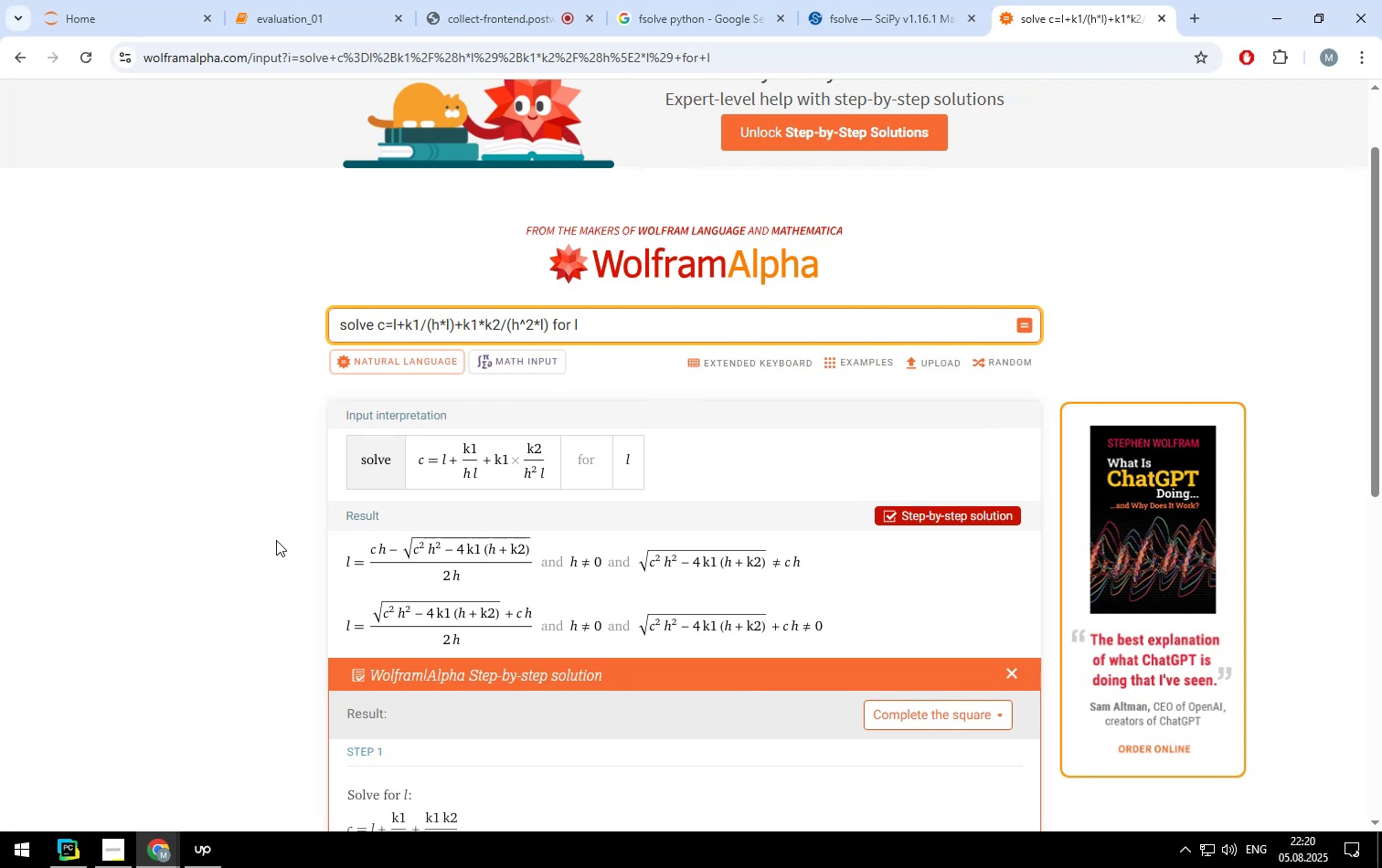 
left_click([288, 26])
 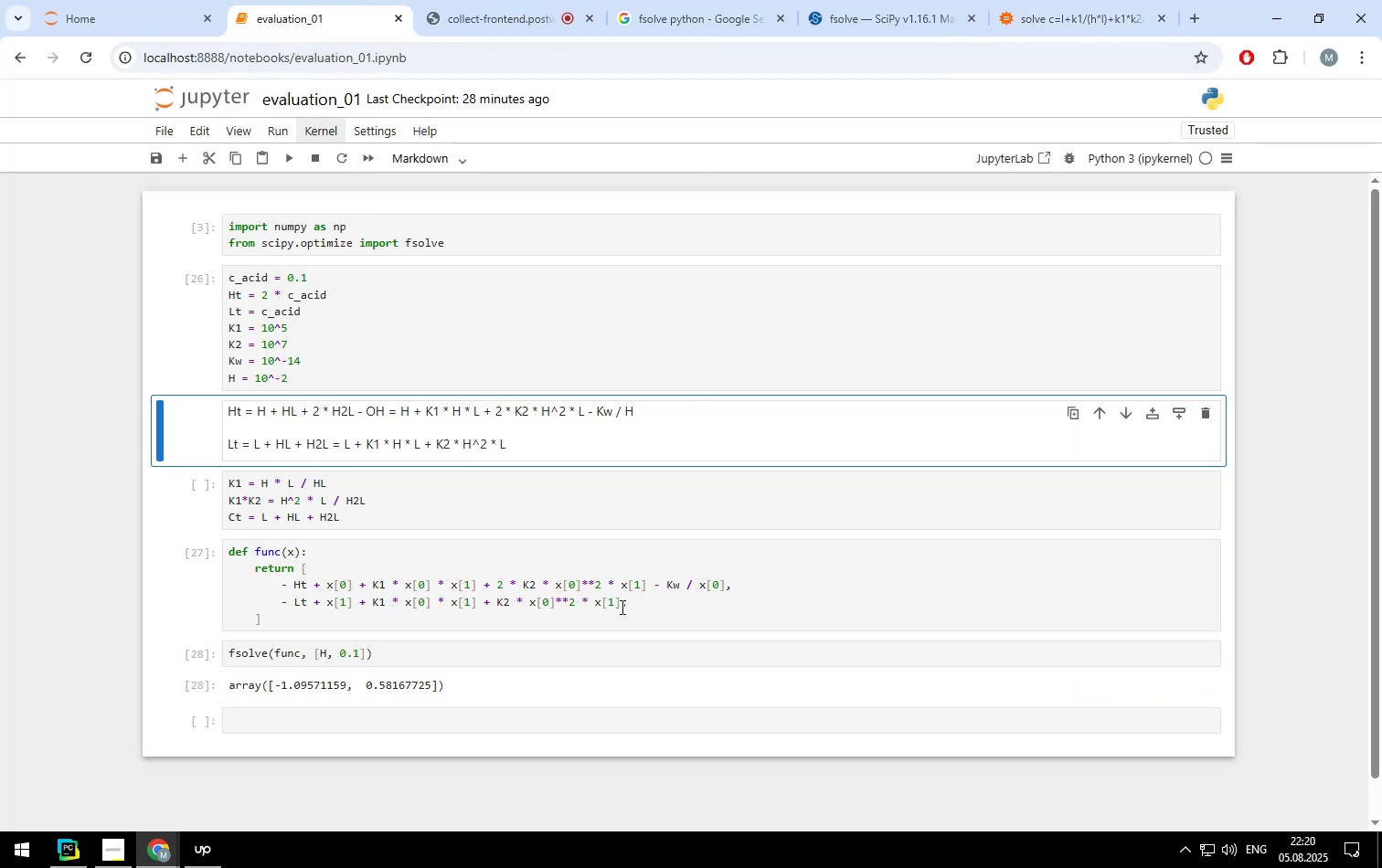 
left_click([626, 607])
 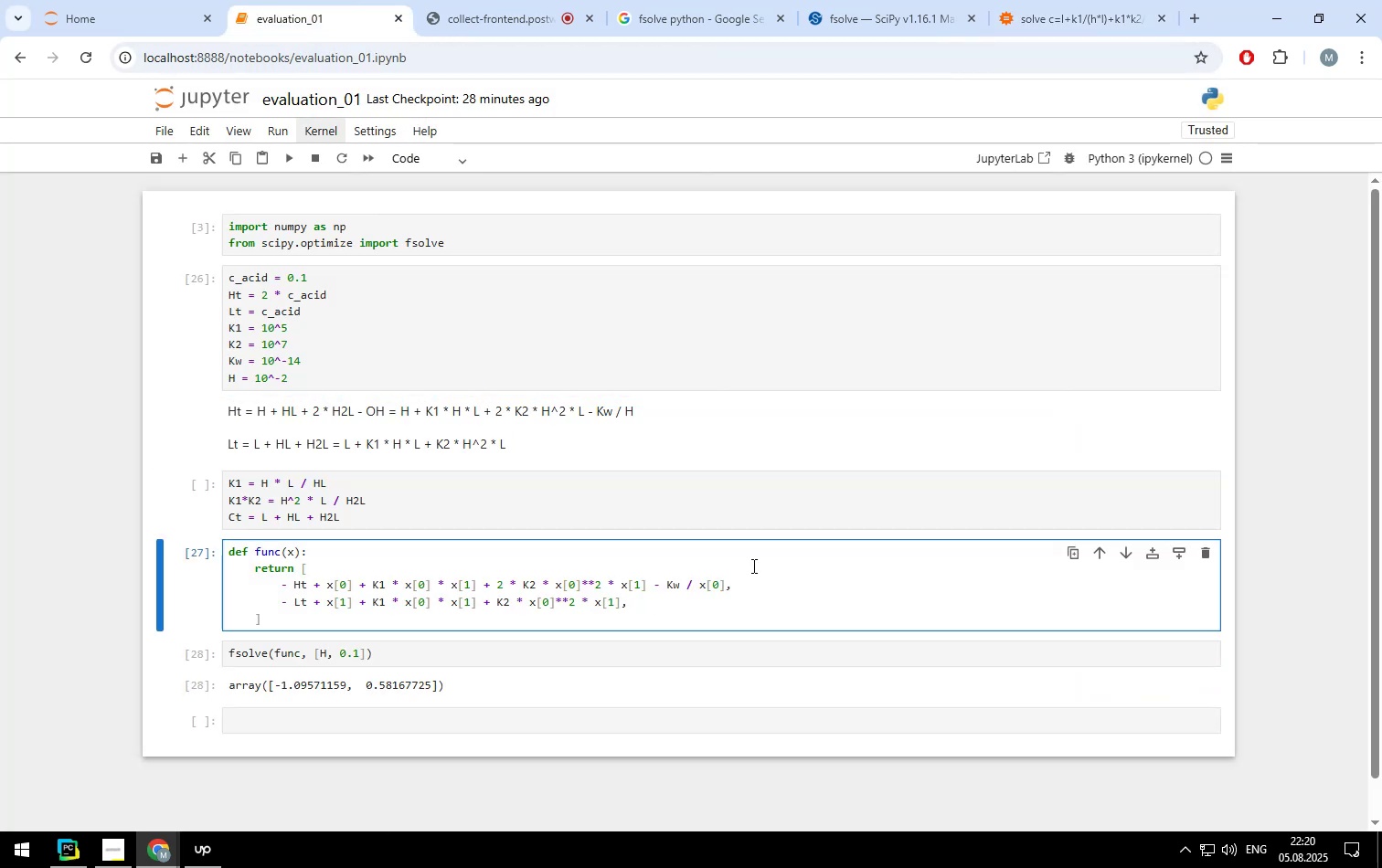 
key(Shift+ArrowUp)
 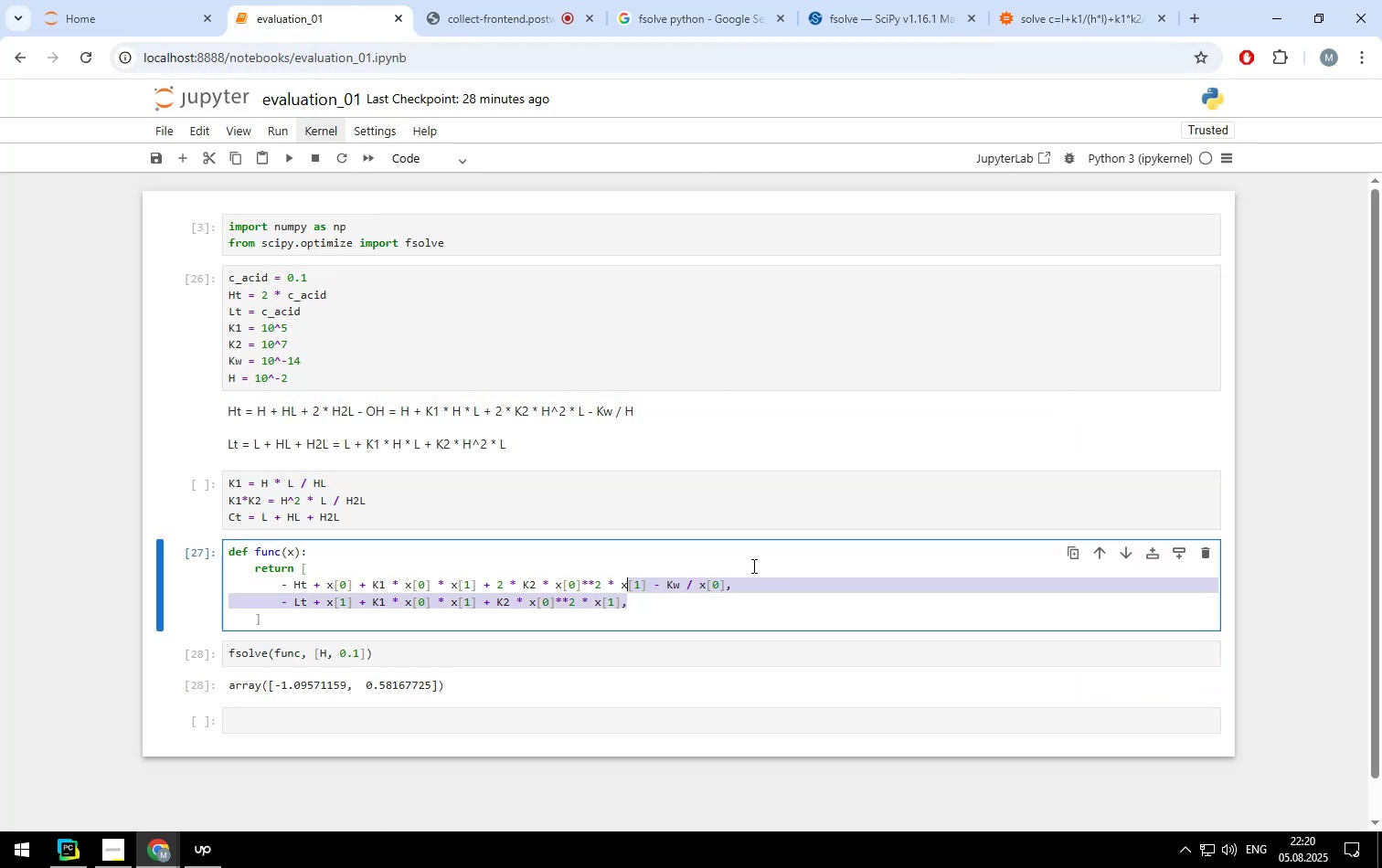 
key(Shift+ArrowUp)
 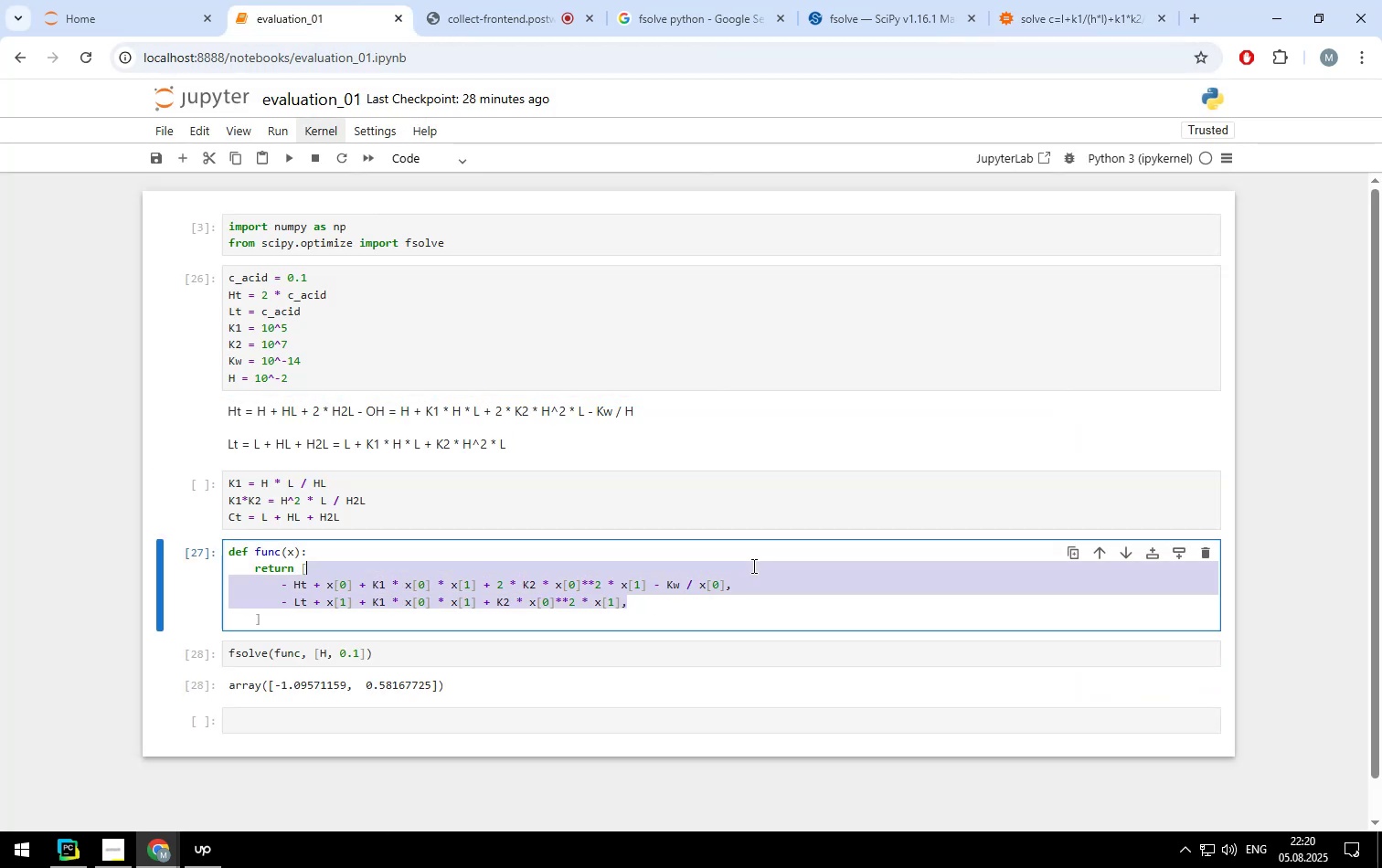 
key(Shift+ArrowDown)
 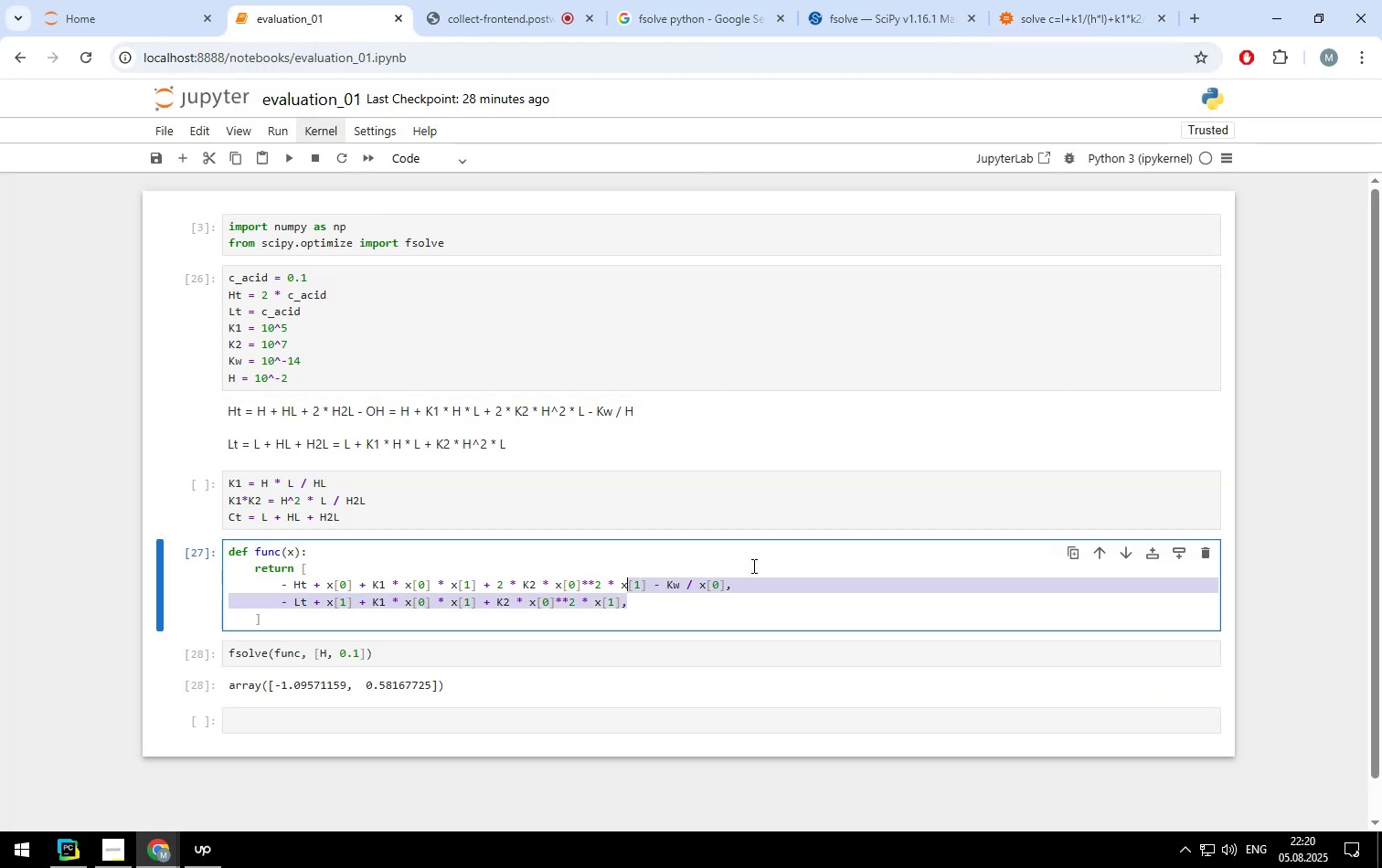 
key(Shift+ArrowLeft)
 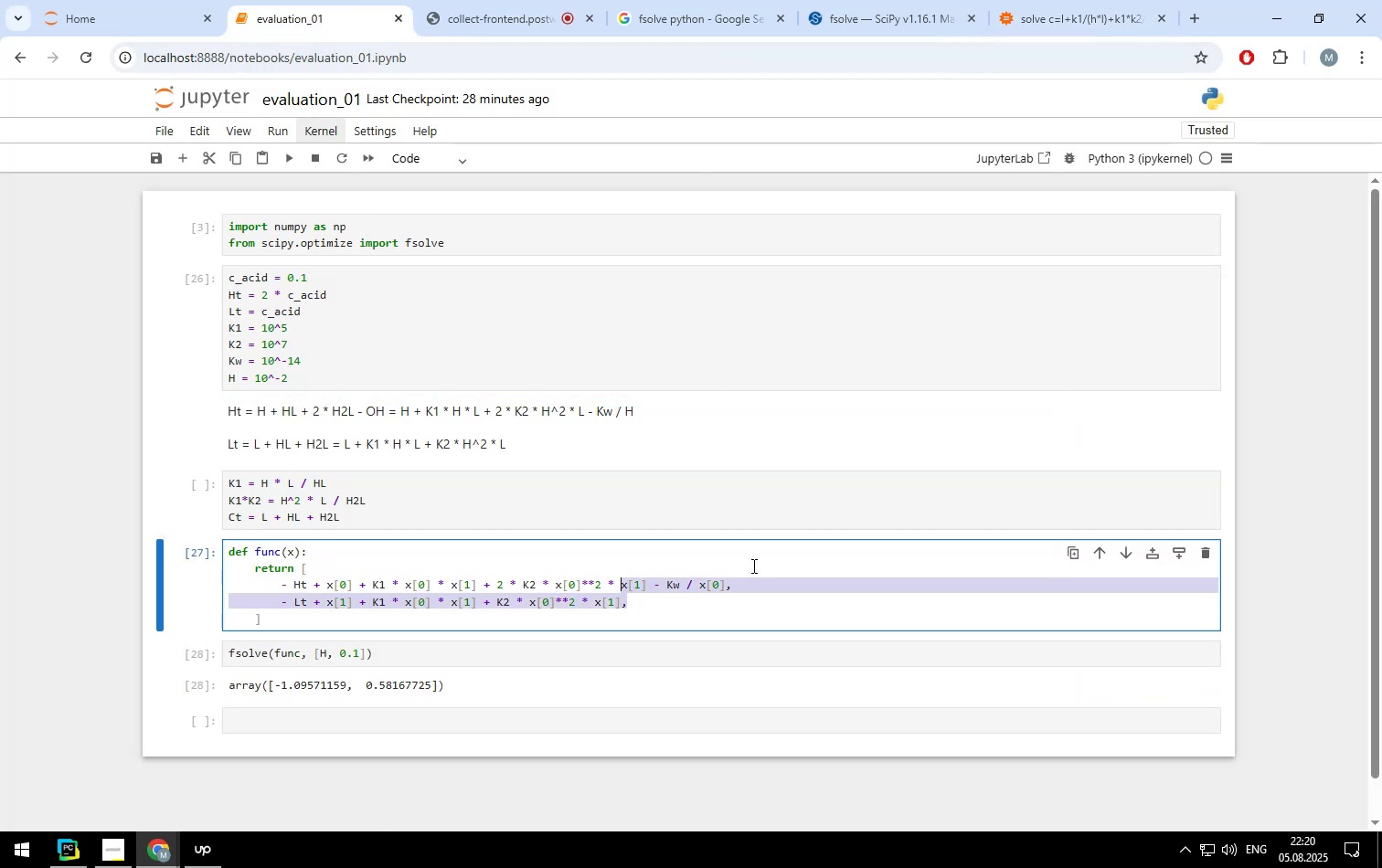 
key(Shift+ArrowLeft)
 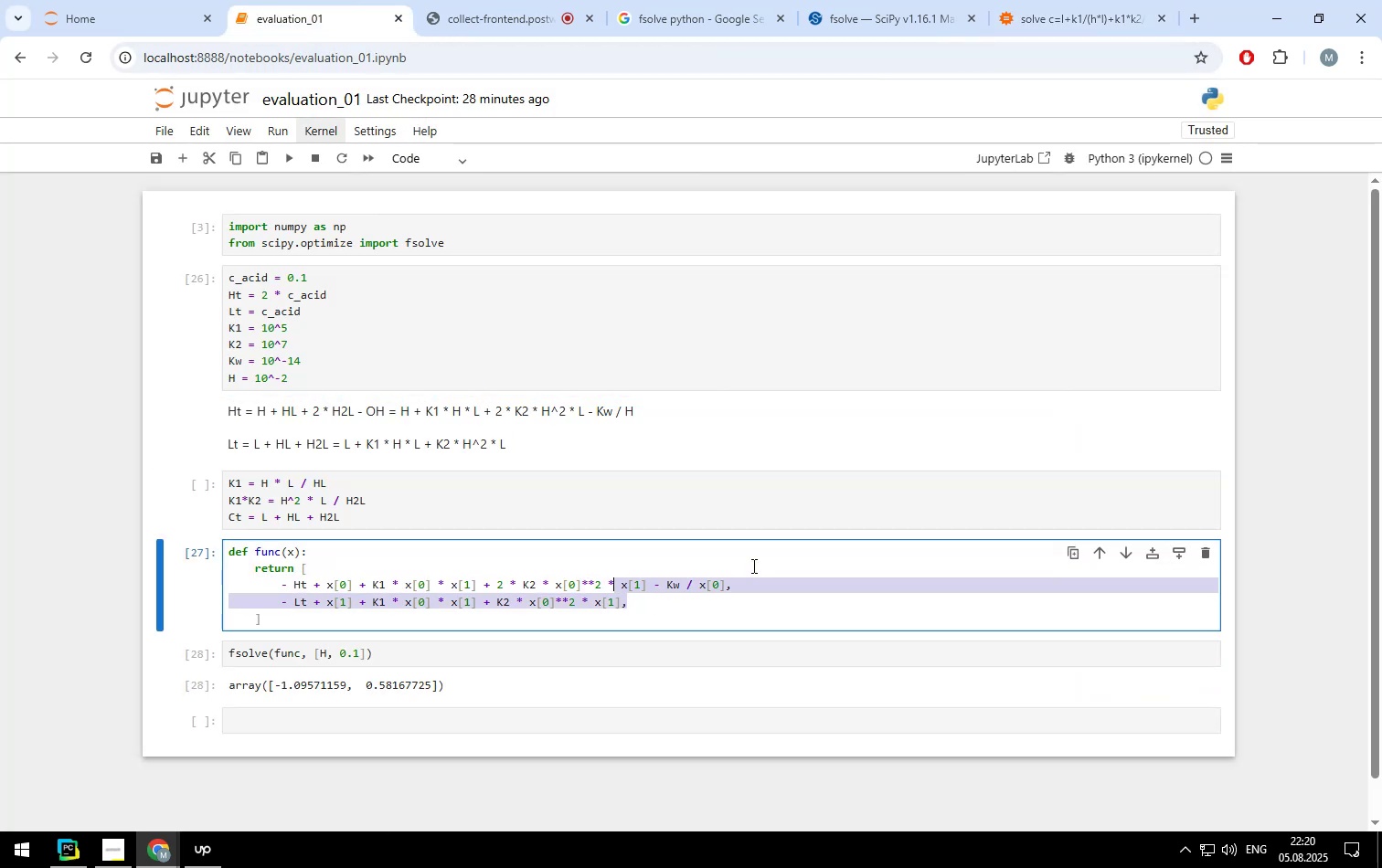 
hold_key(key=ArrowLeft, duration=1.51)
 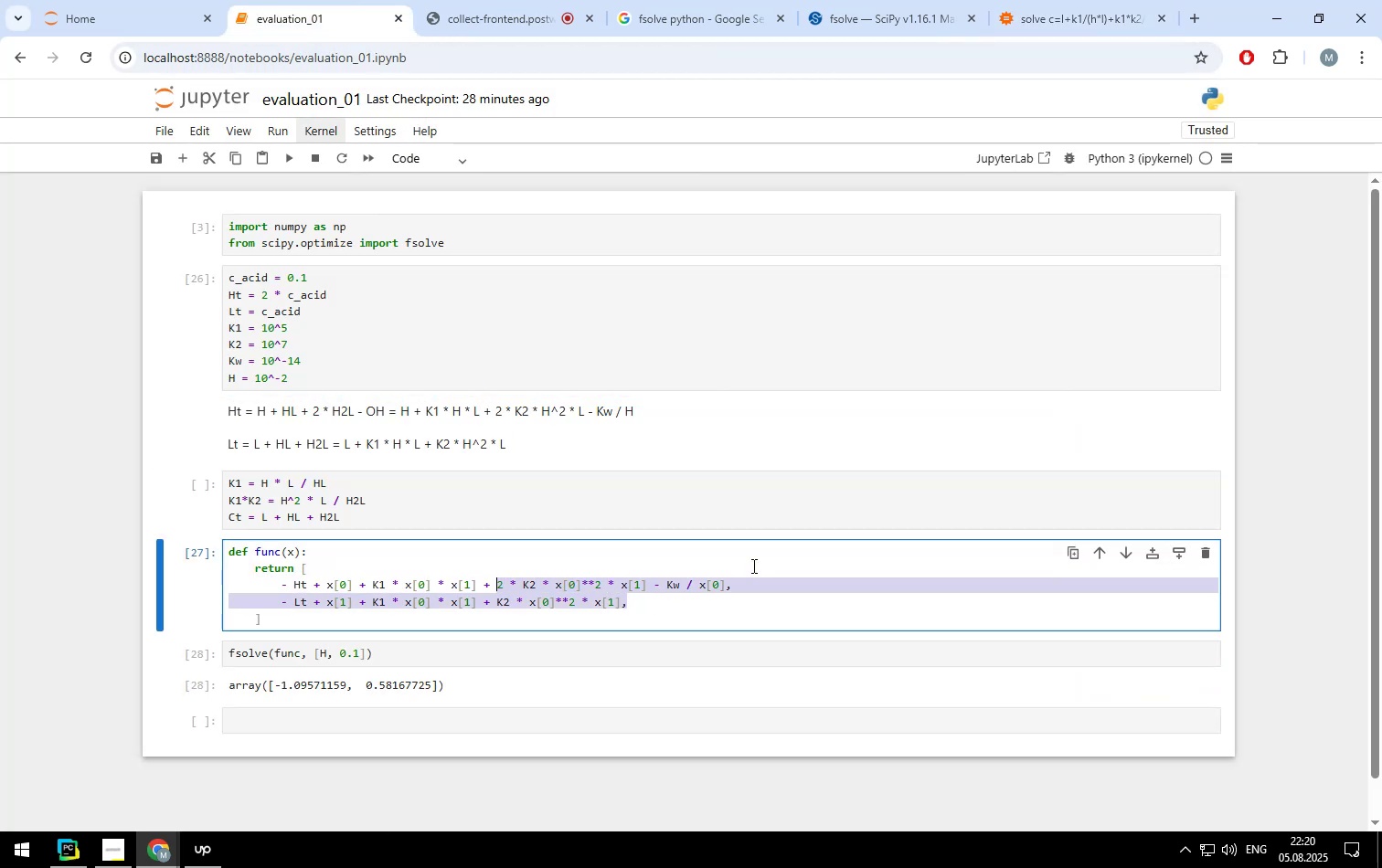 
hold_key(key=ArrowLeft, duration=1.51)
 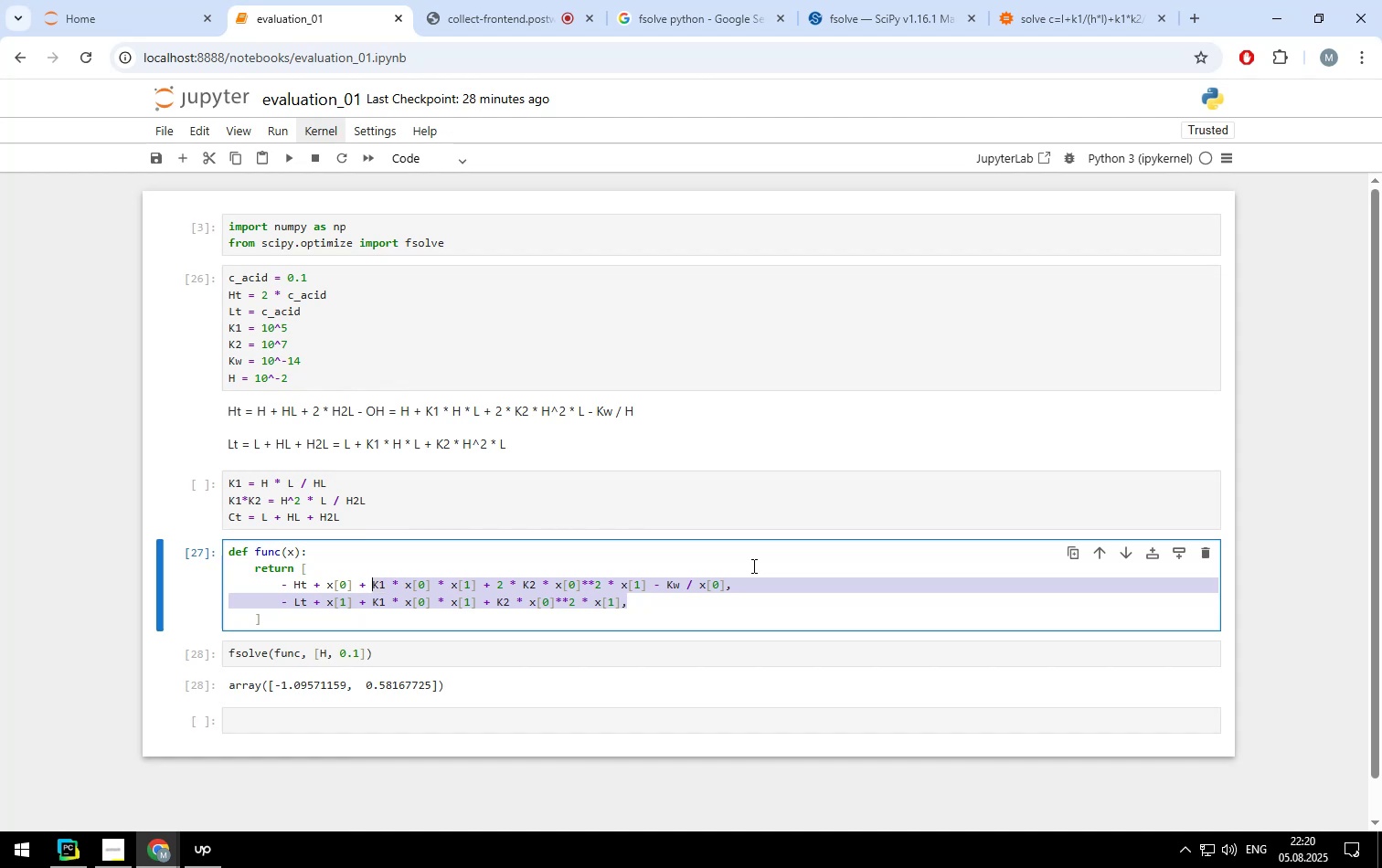 
hold_key(key=ArrowLeft, duration=1.49)
 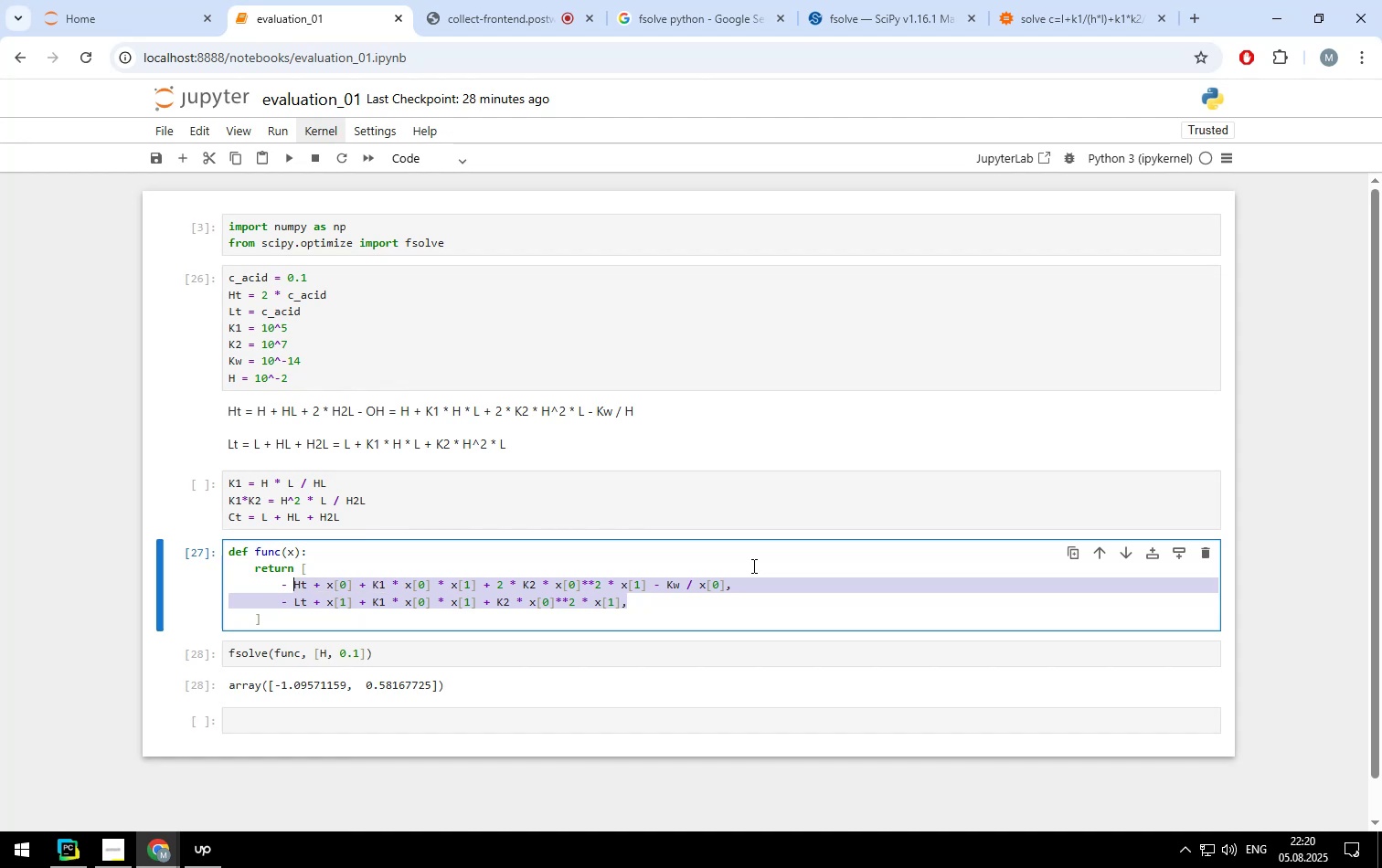 
key(Shift+ArrowLeft)
 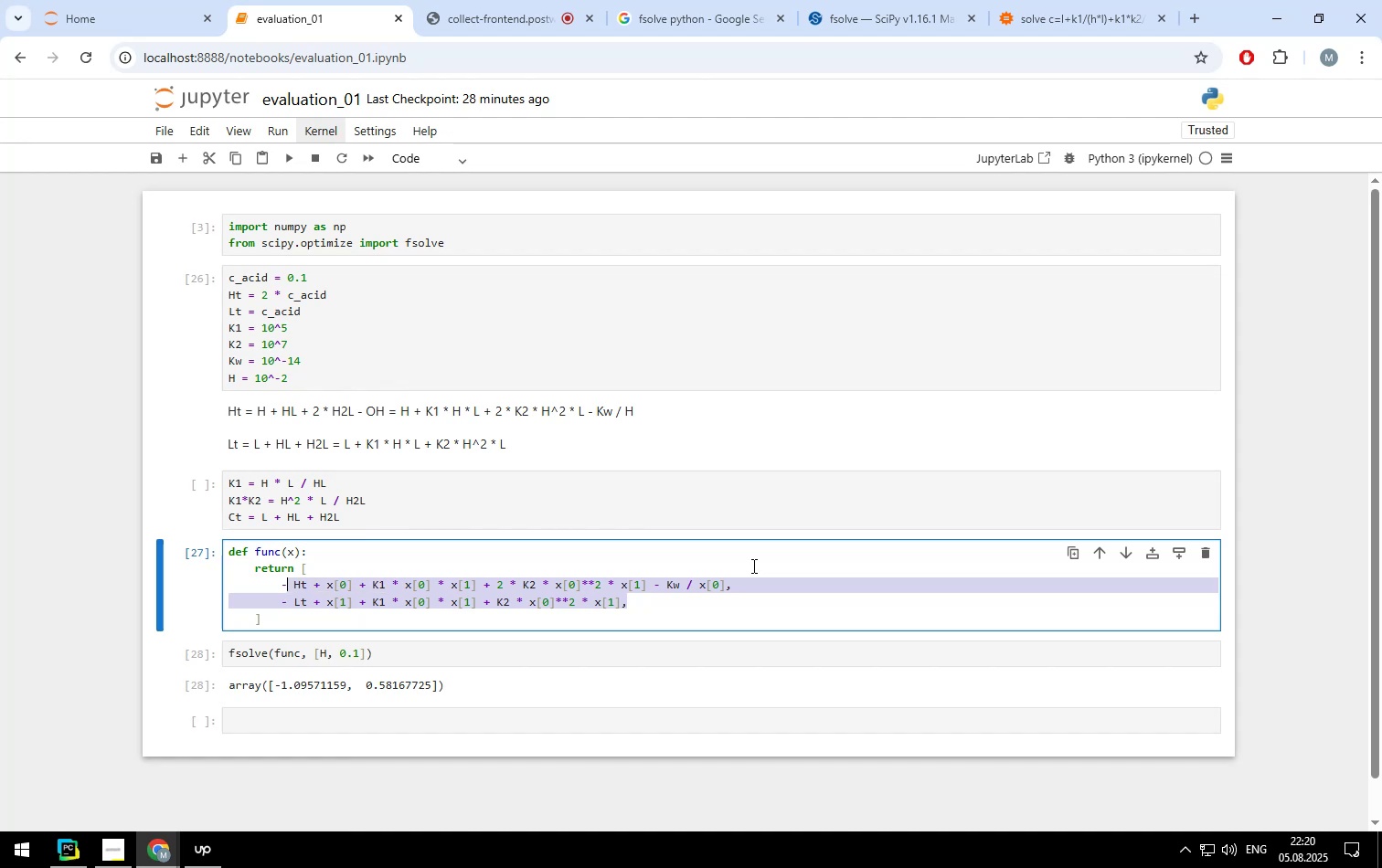 
key(Shift+ArrowLeft)
 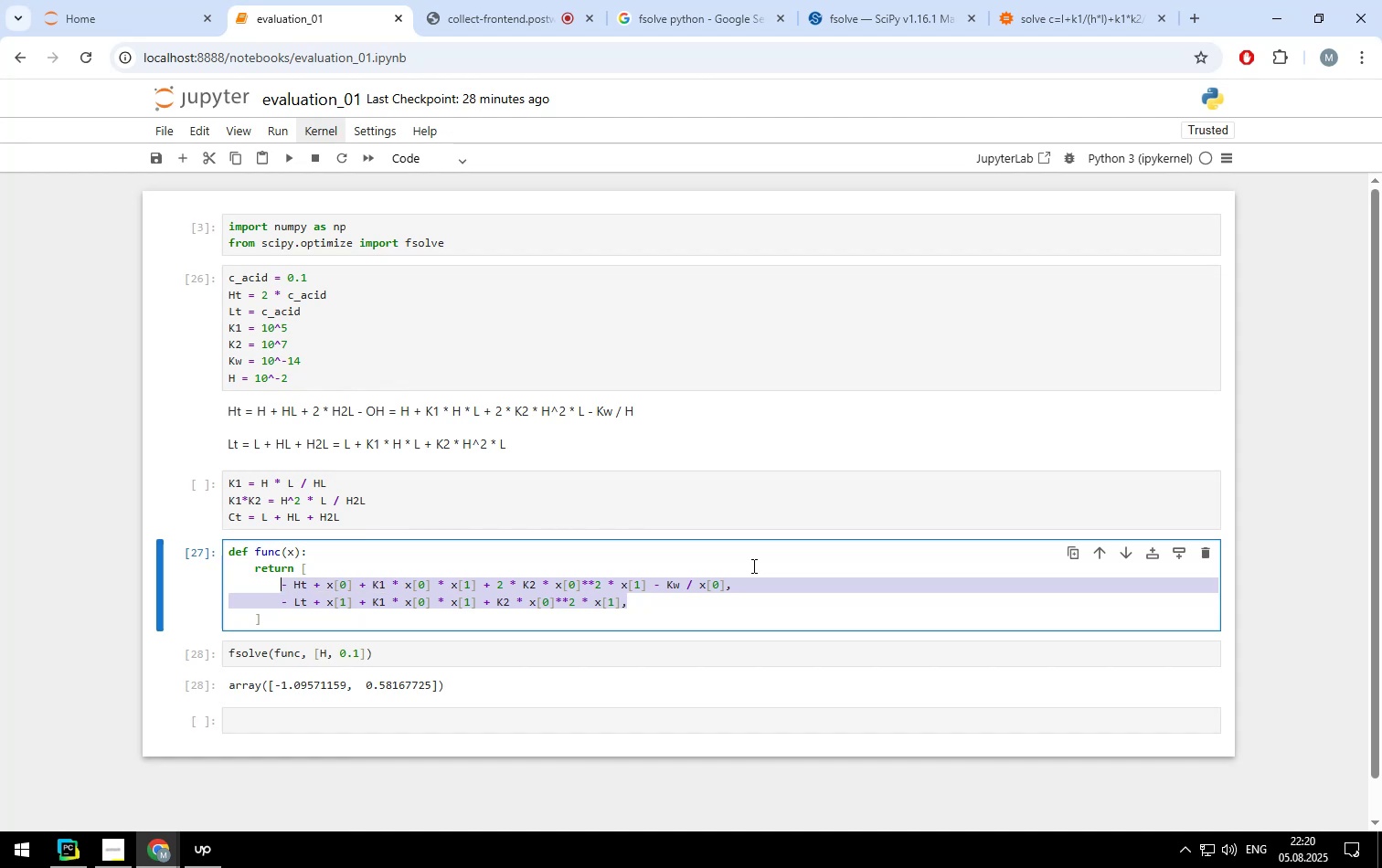 
key(Backspace)
 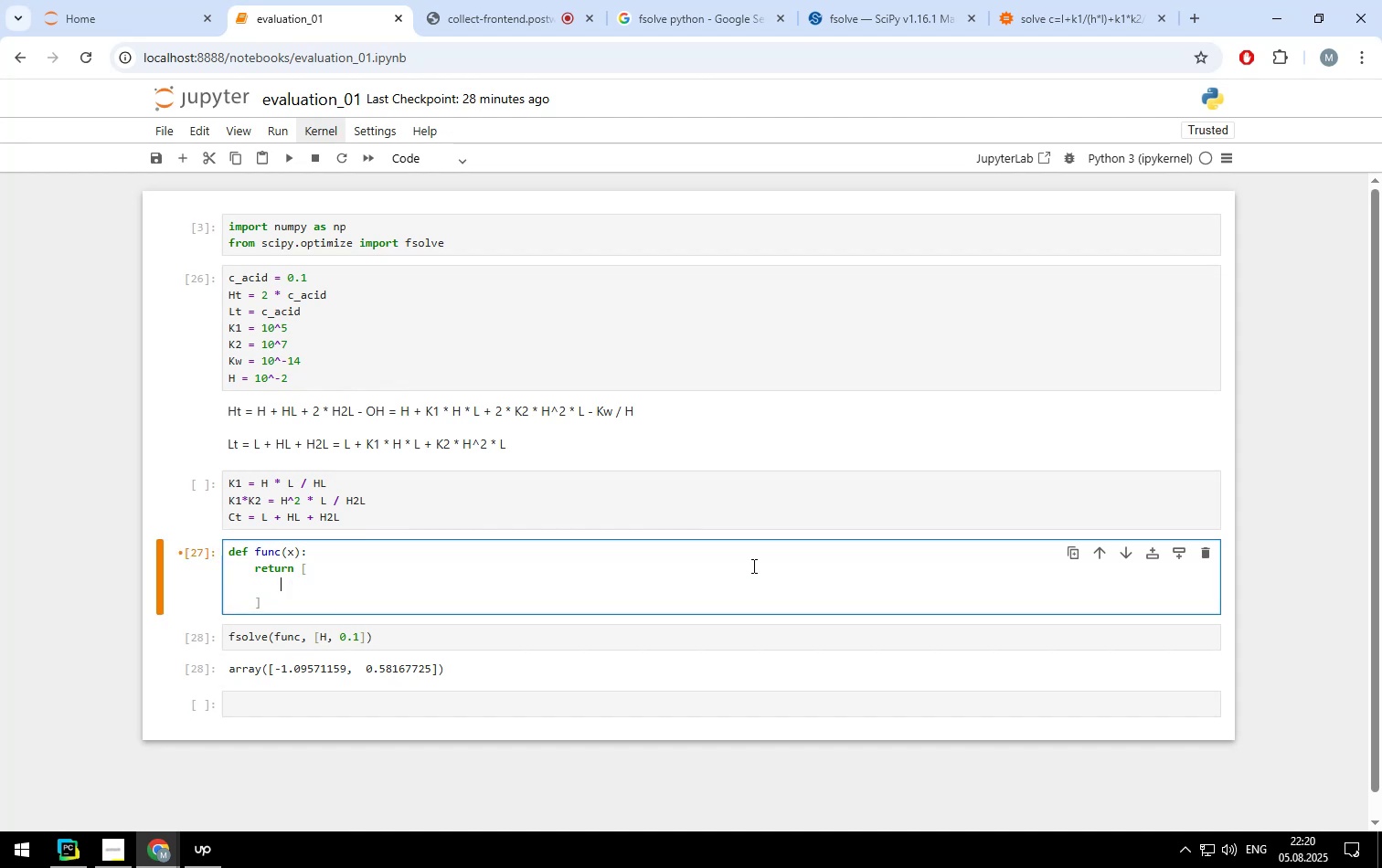 
key(ArrowDown)
 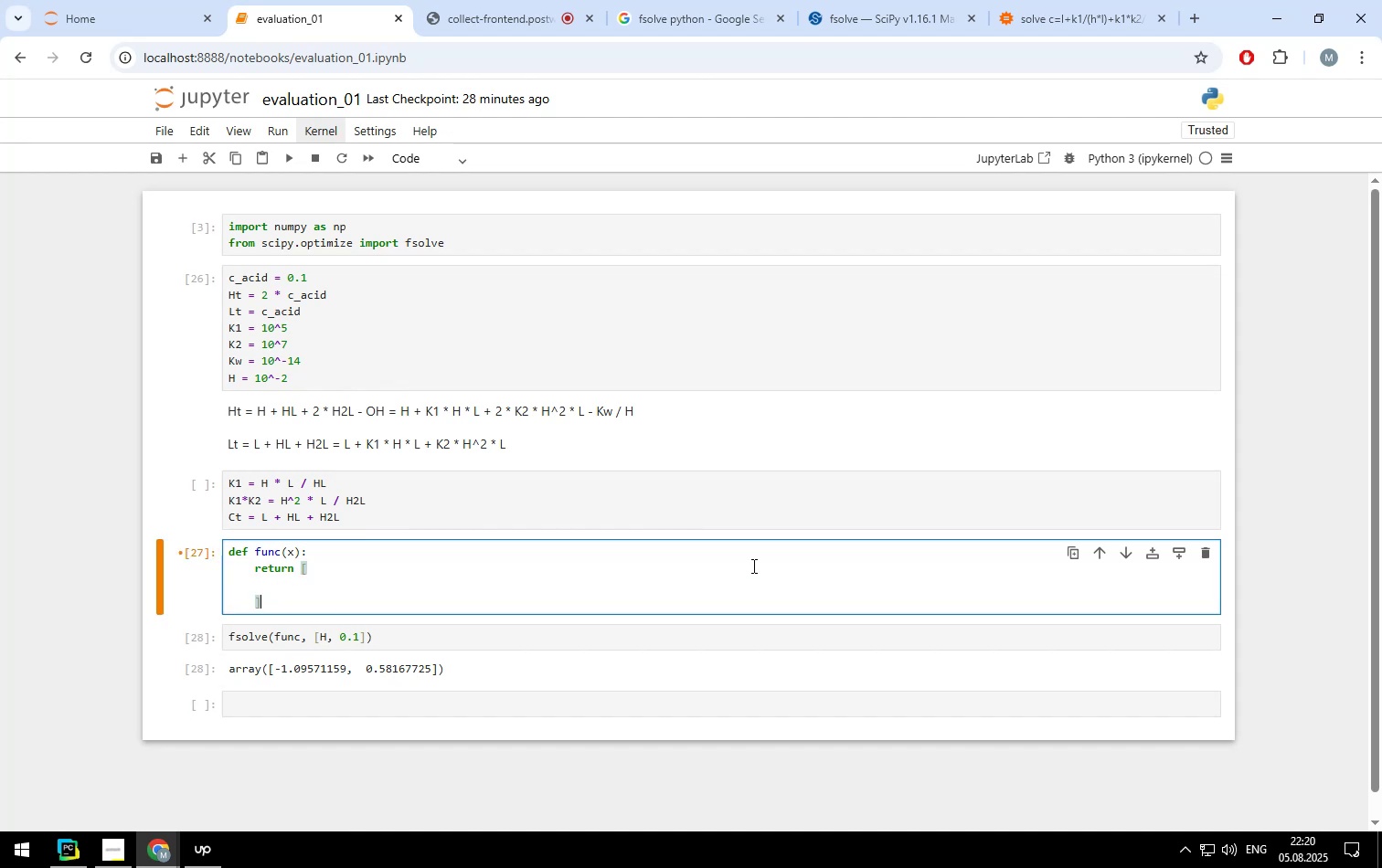 
key(Backspace)
 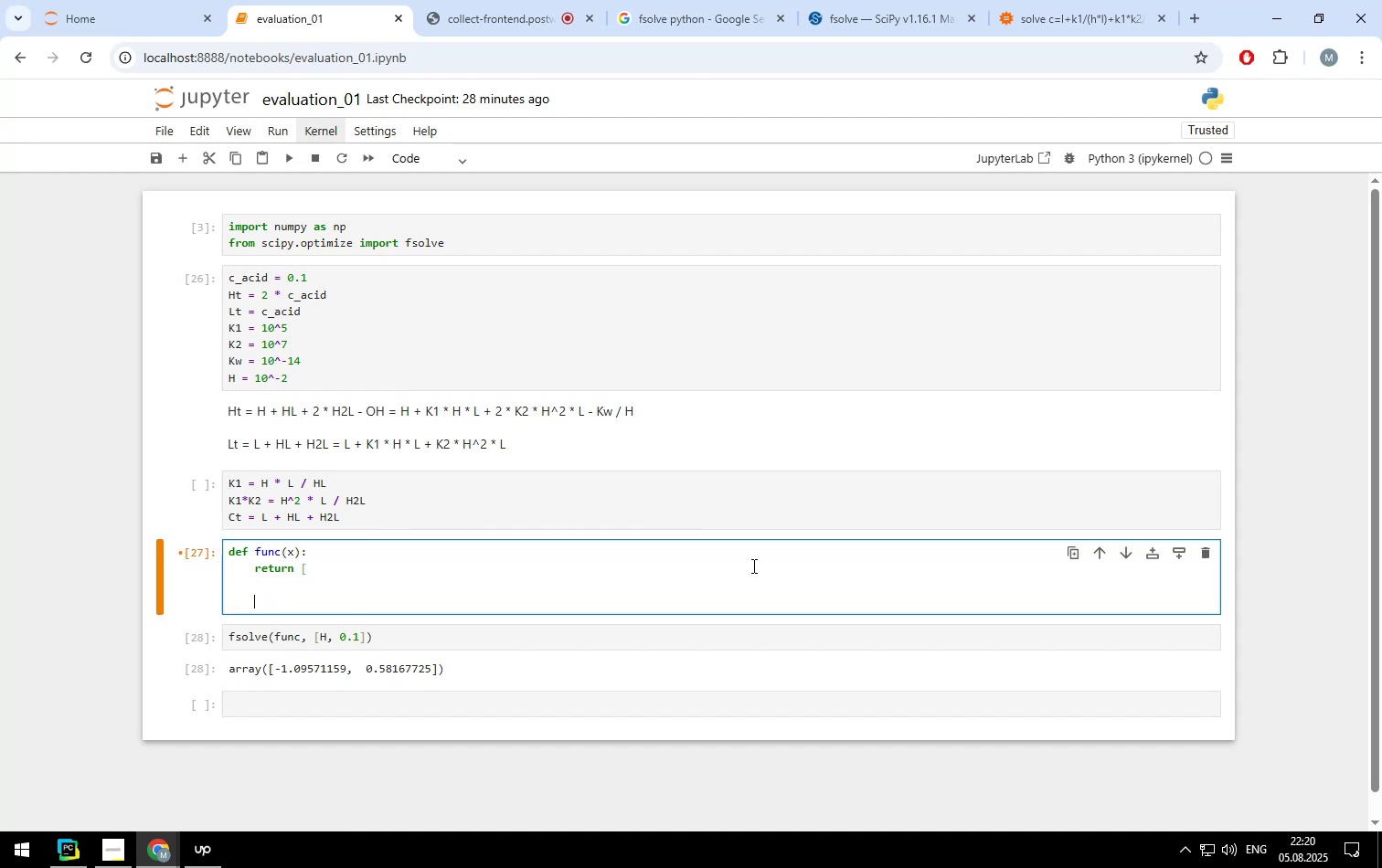 
key(Backspace)
 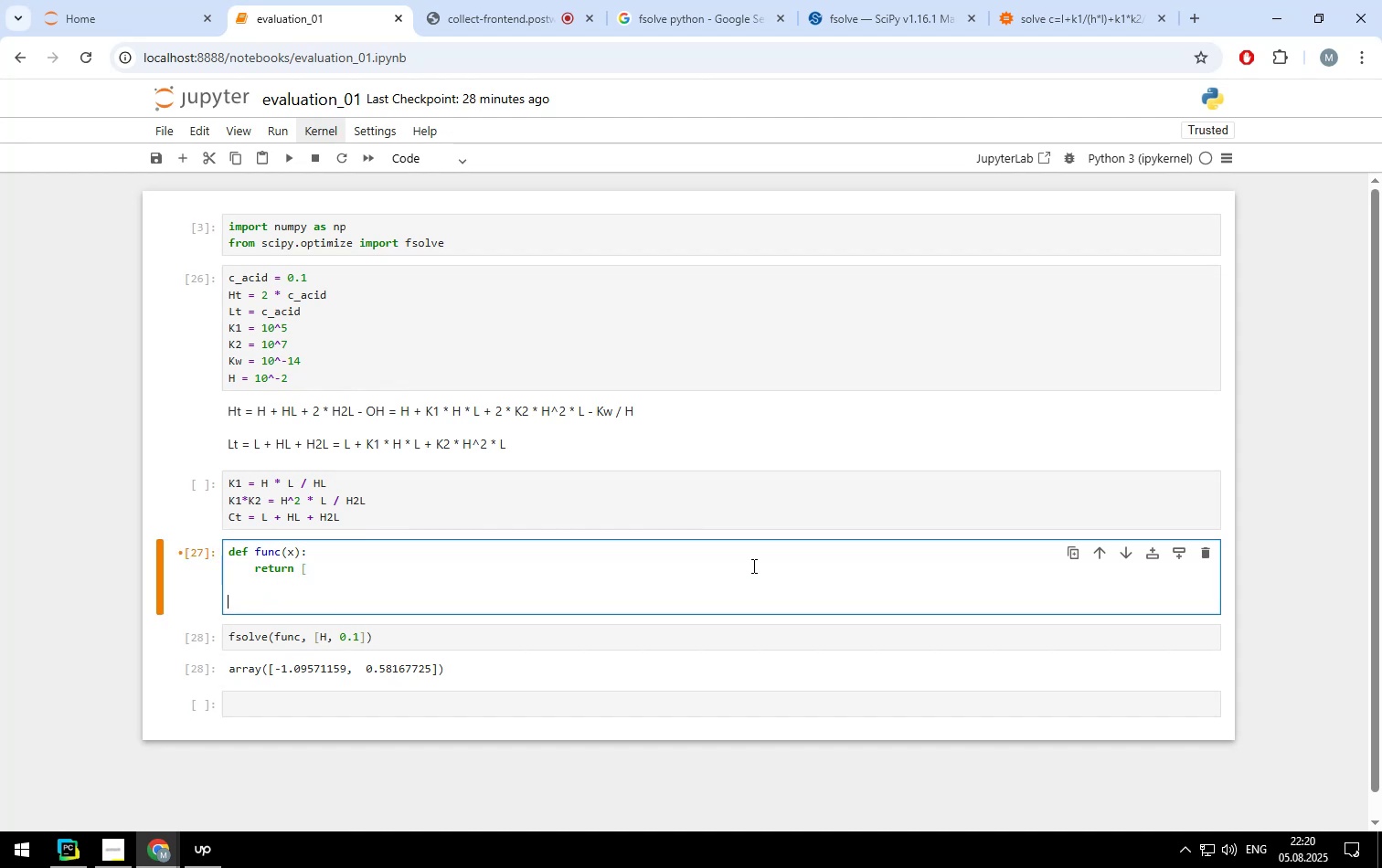 
key(Backspace)
 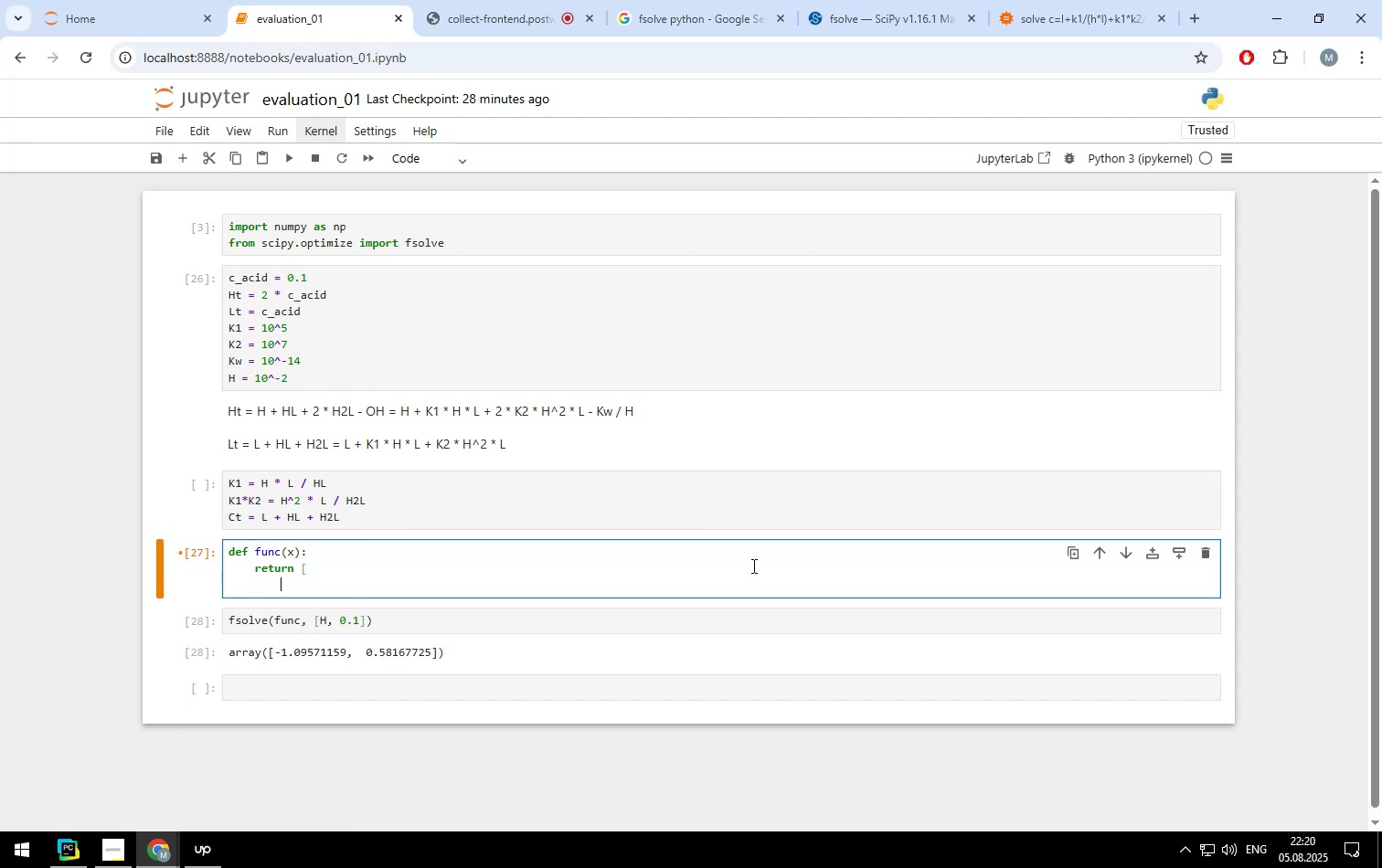 
key(Backspace)
 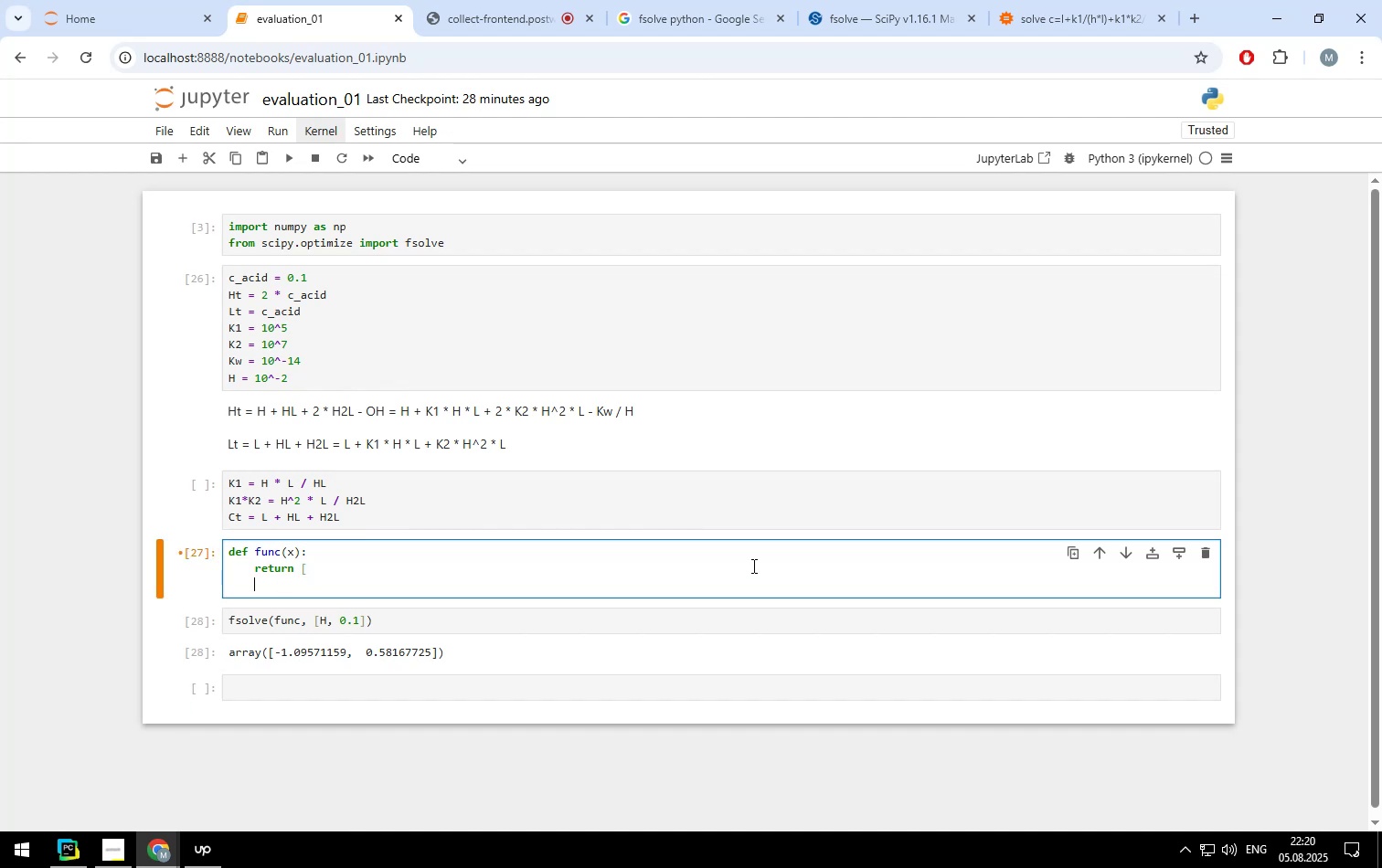 
key(Backspace)
 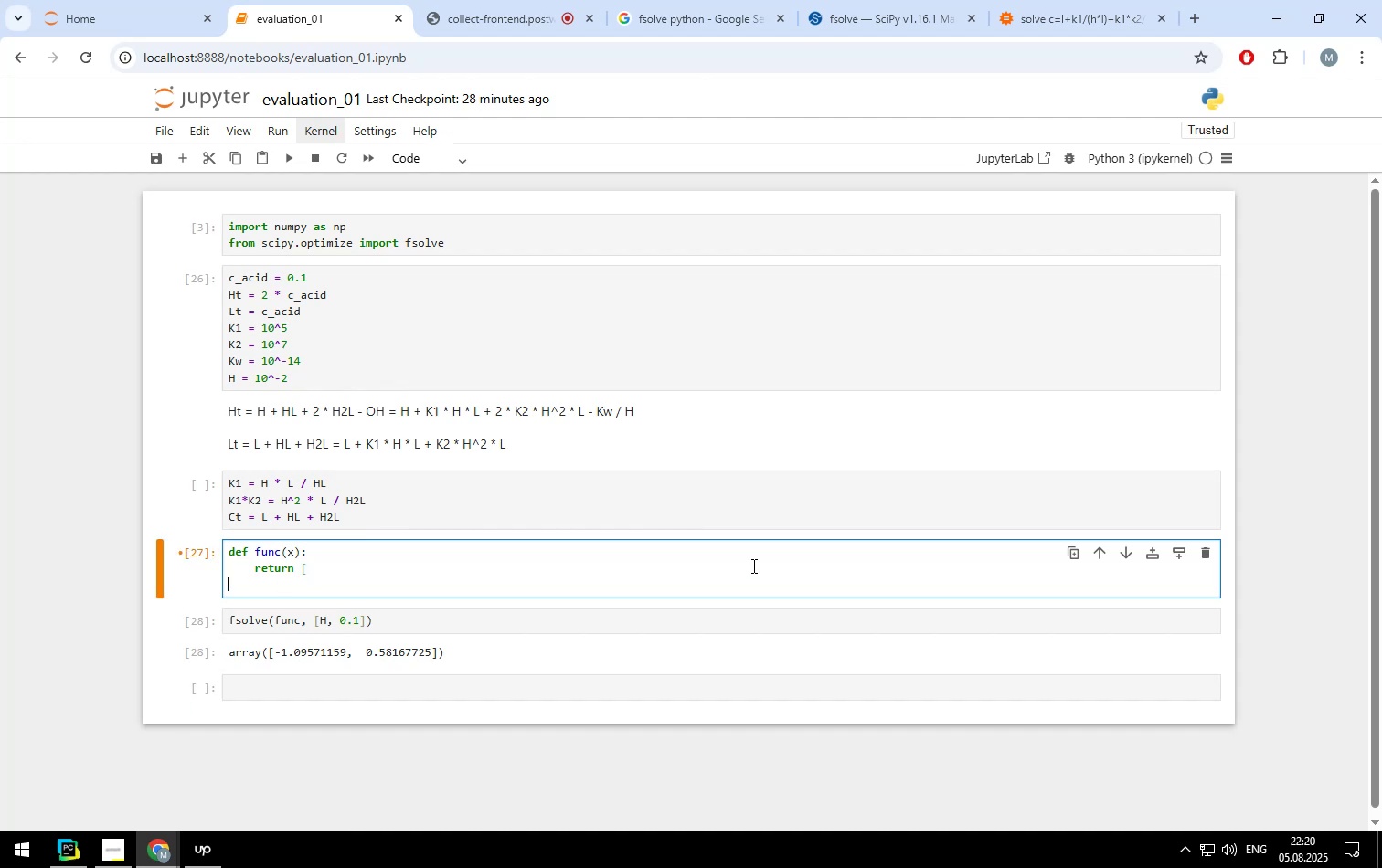 
key(Backspace)
 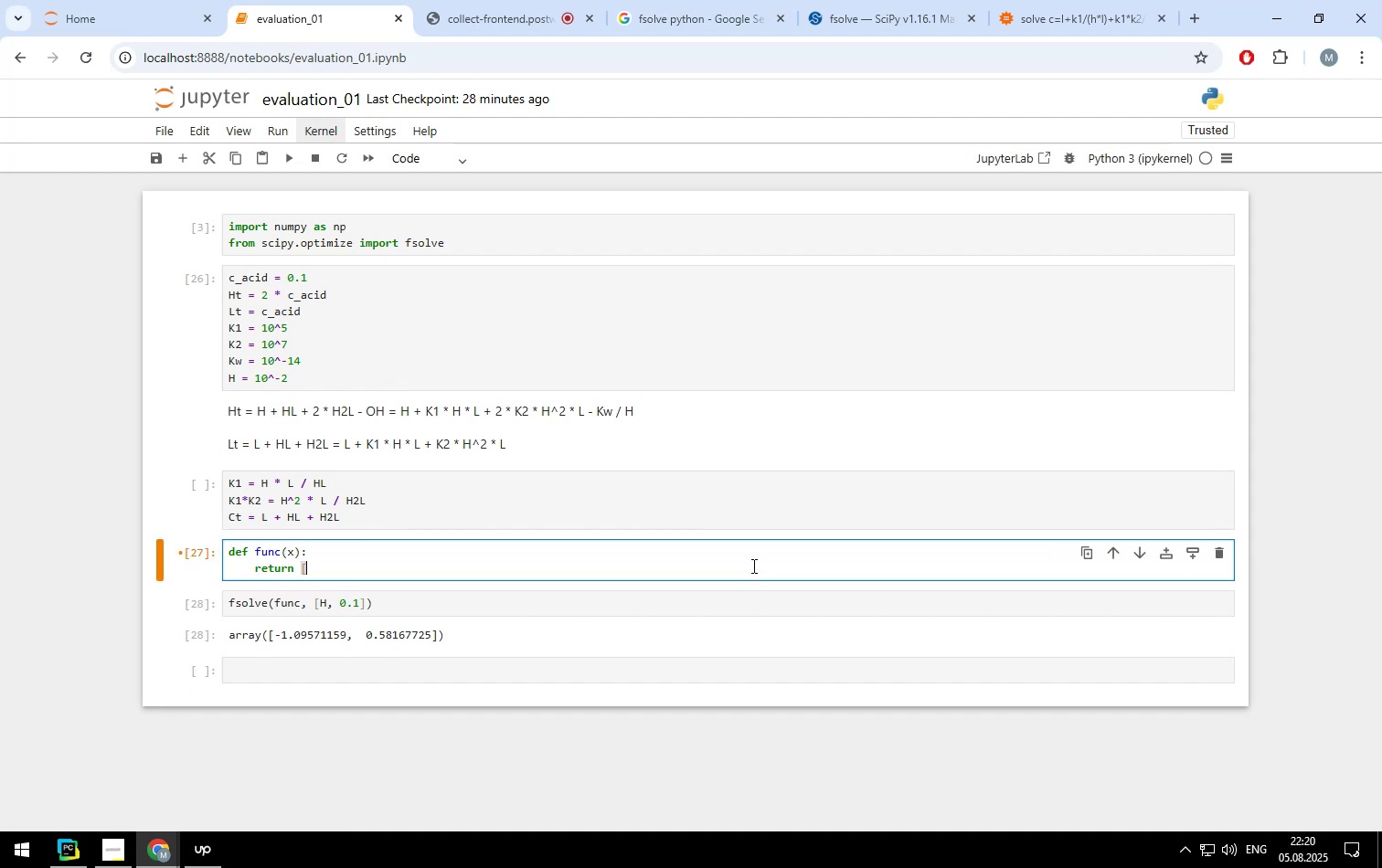 
key(Backspace)
 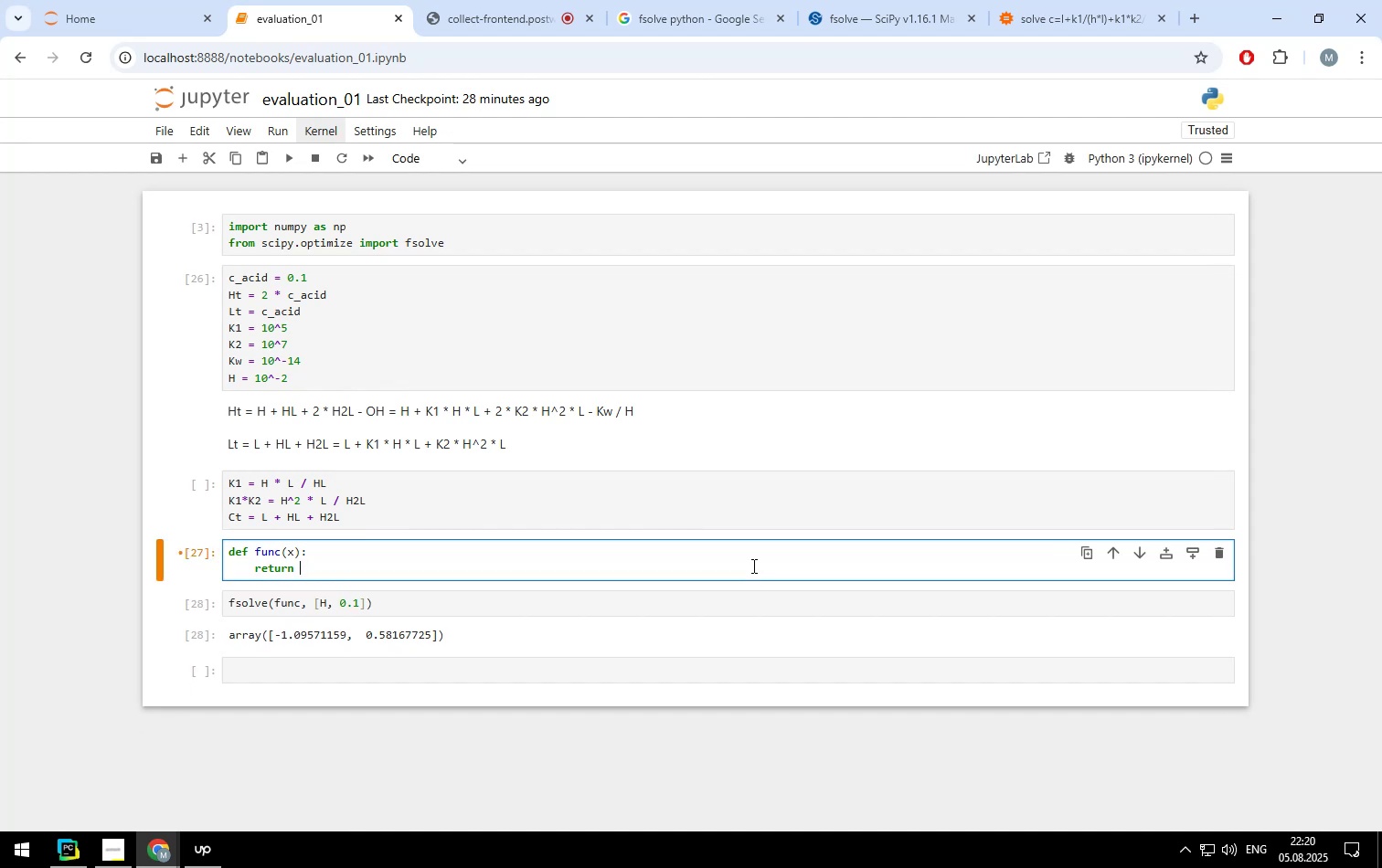 
wait(9.09)
 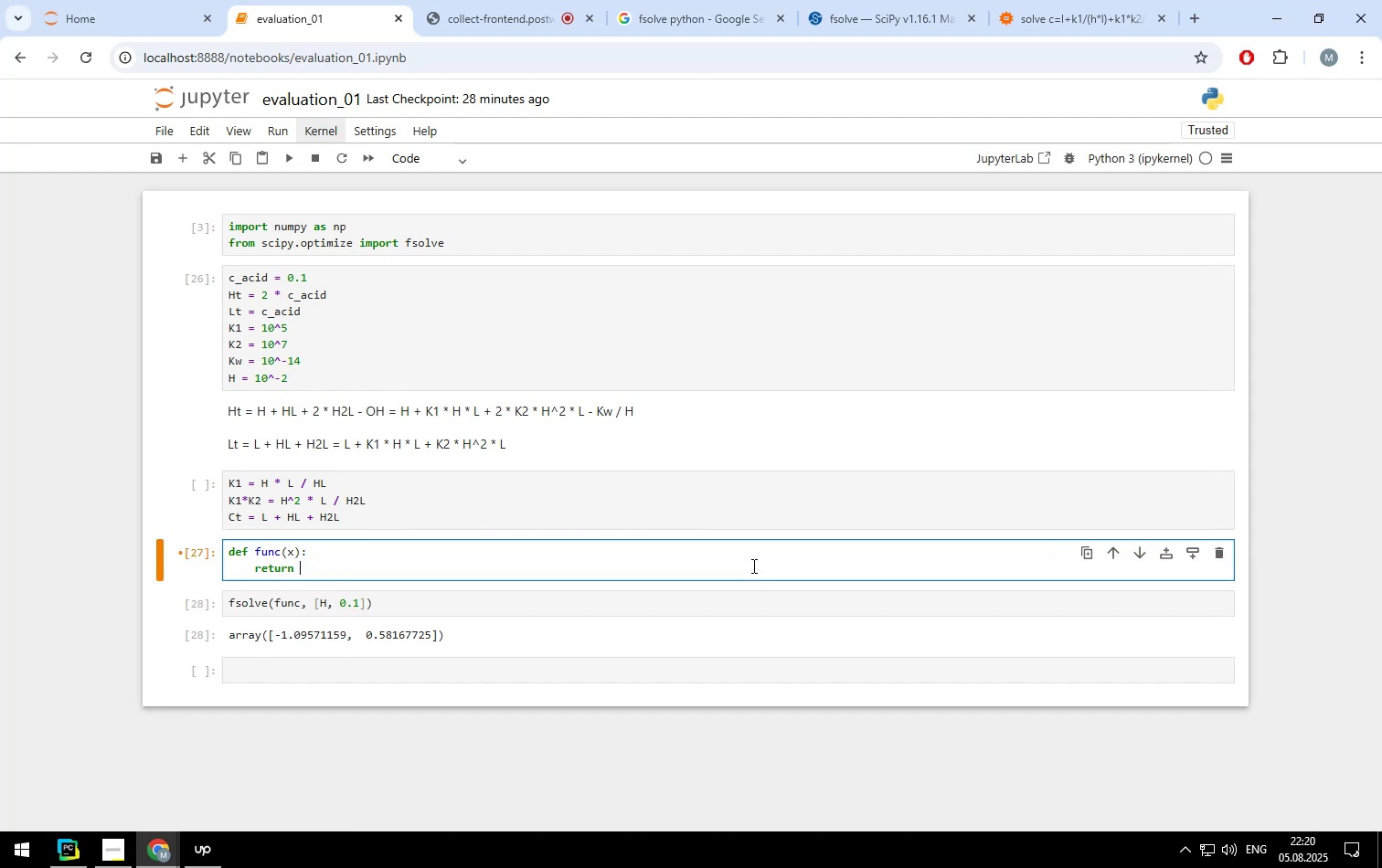 
type(c_acid - )
 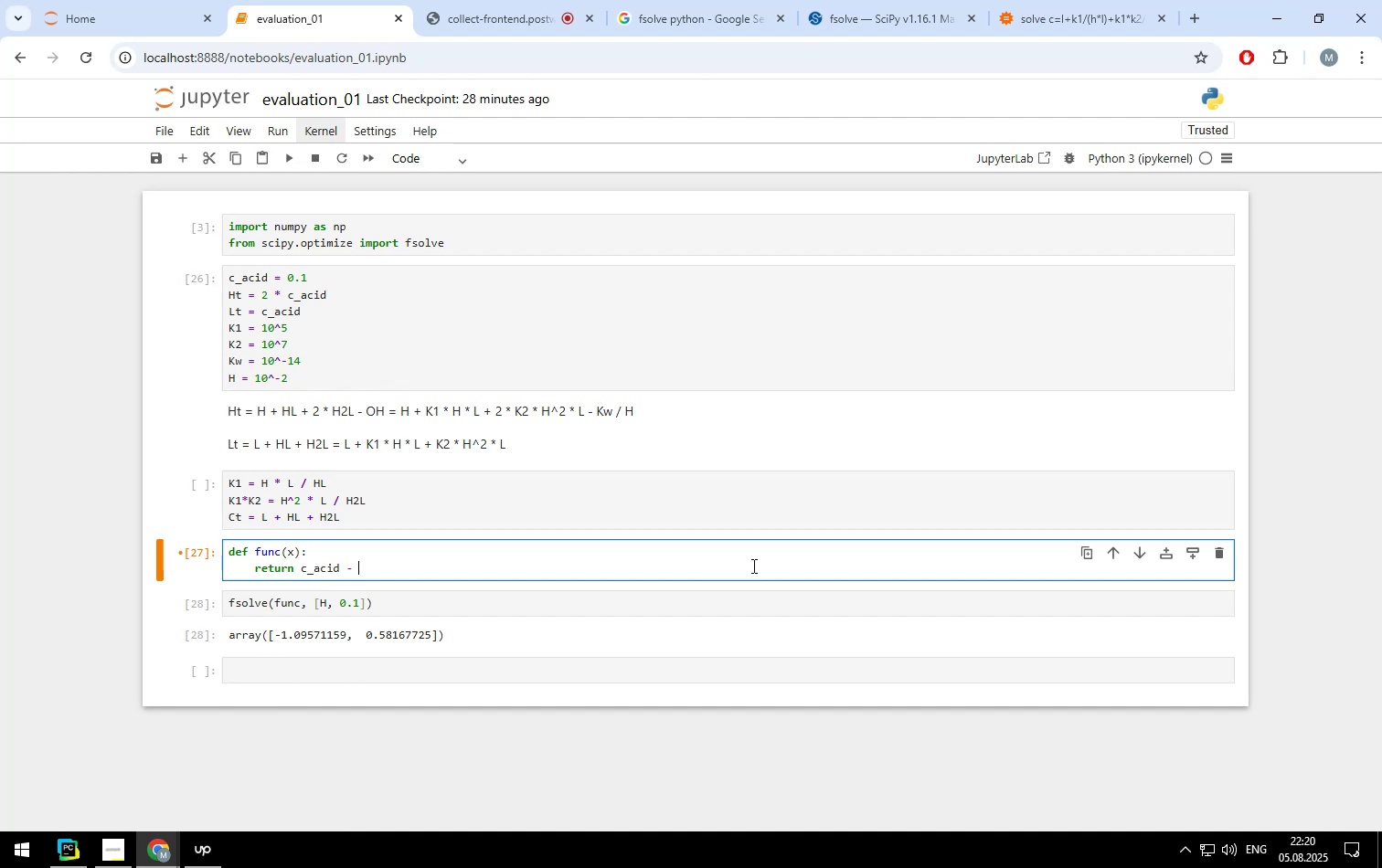 
wait(5.64)
 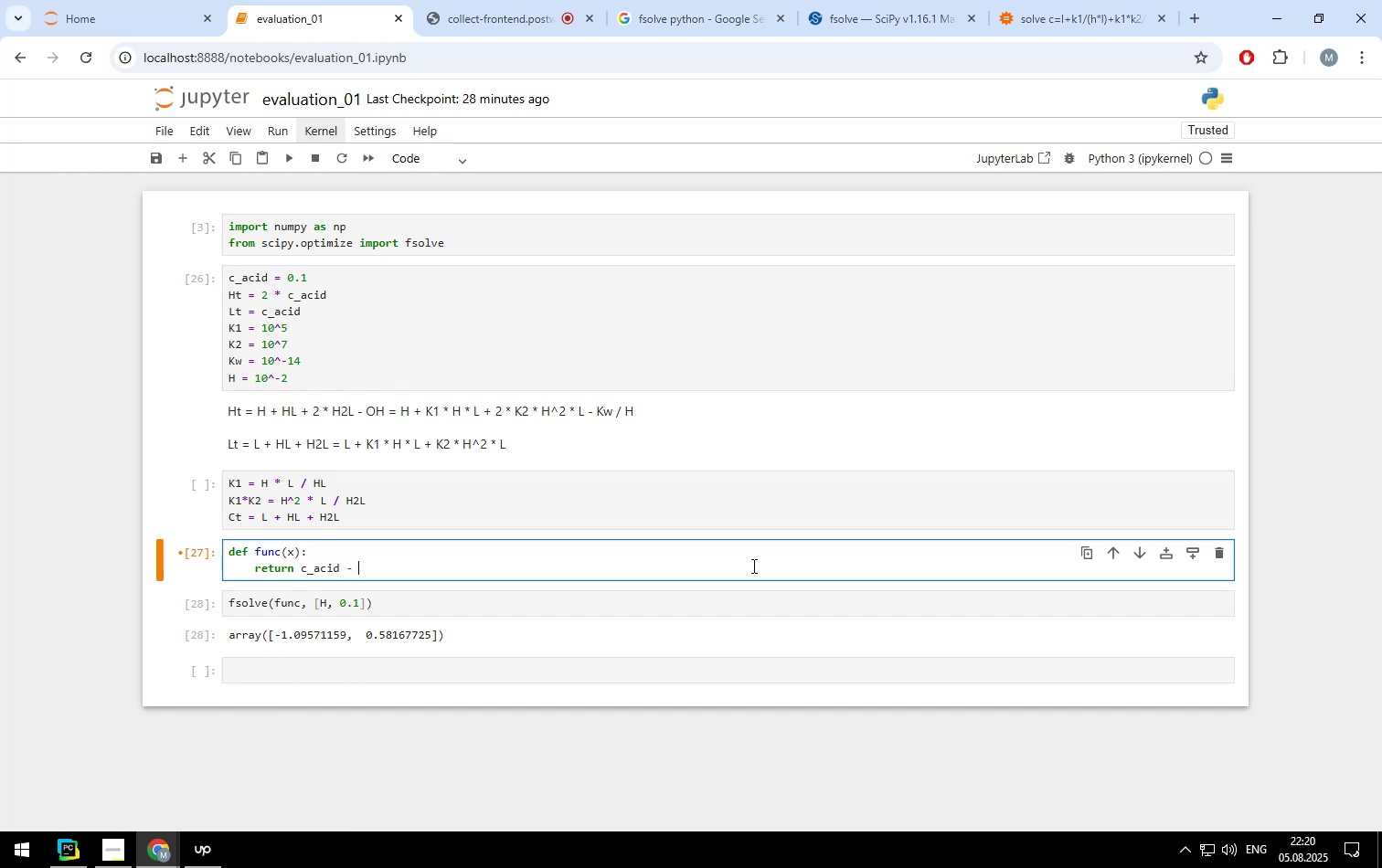 
key(X)
 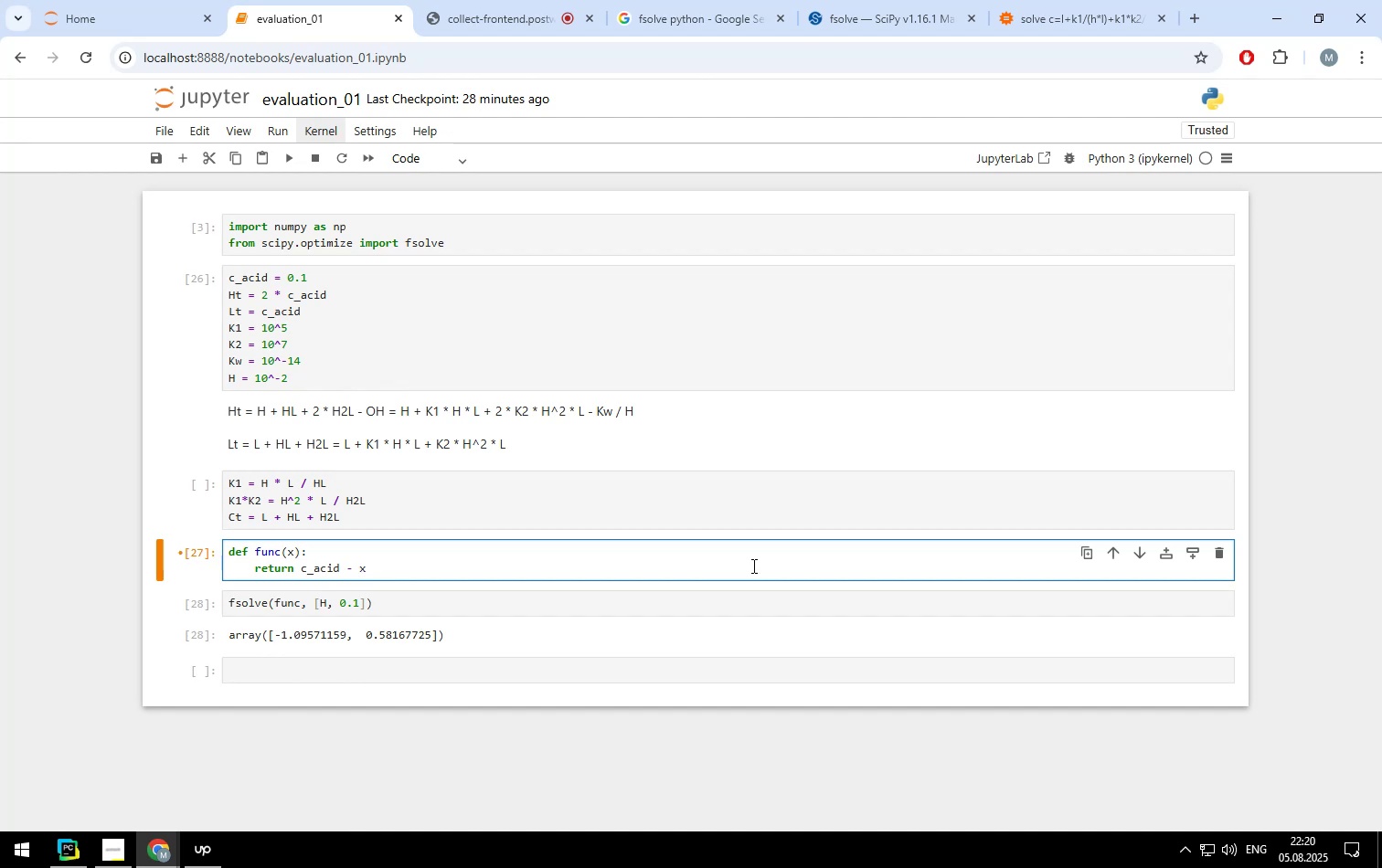 
type( - K1)
 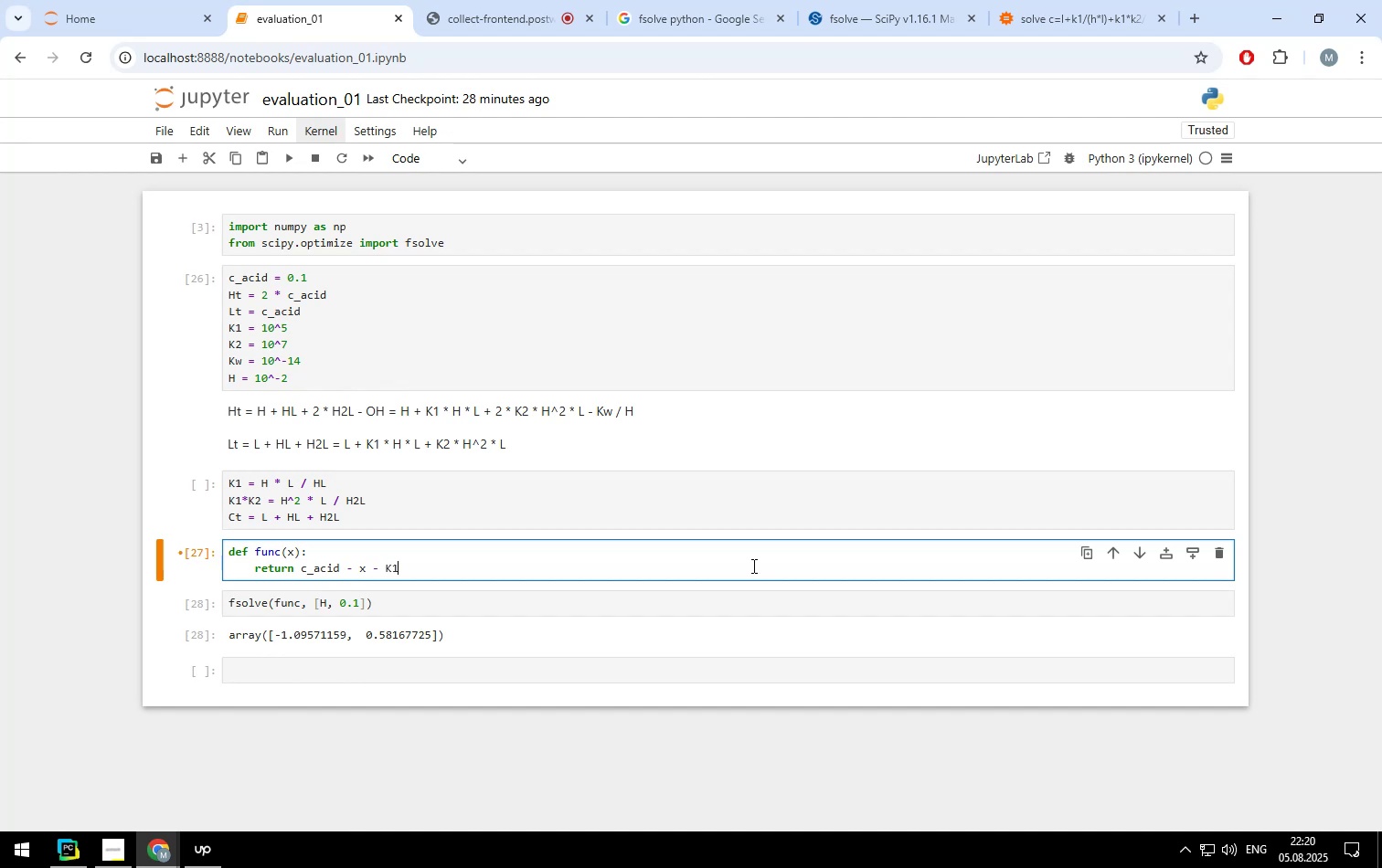 
type( / ())
 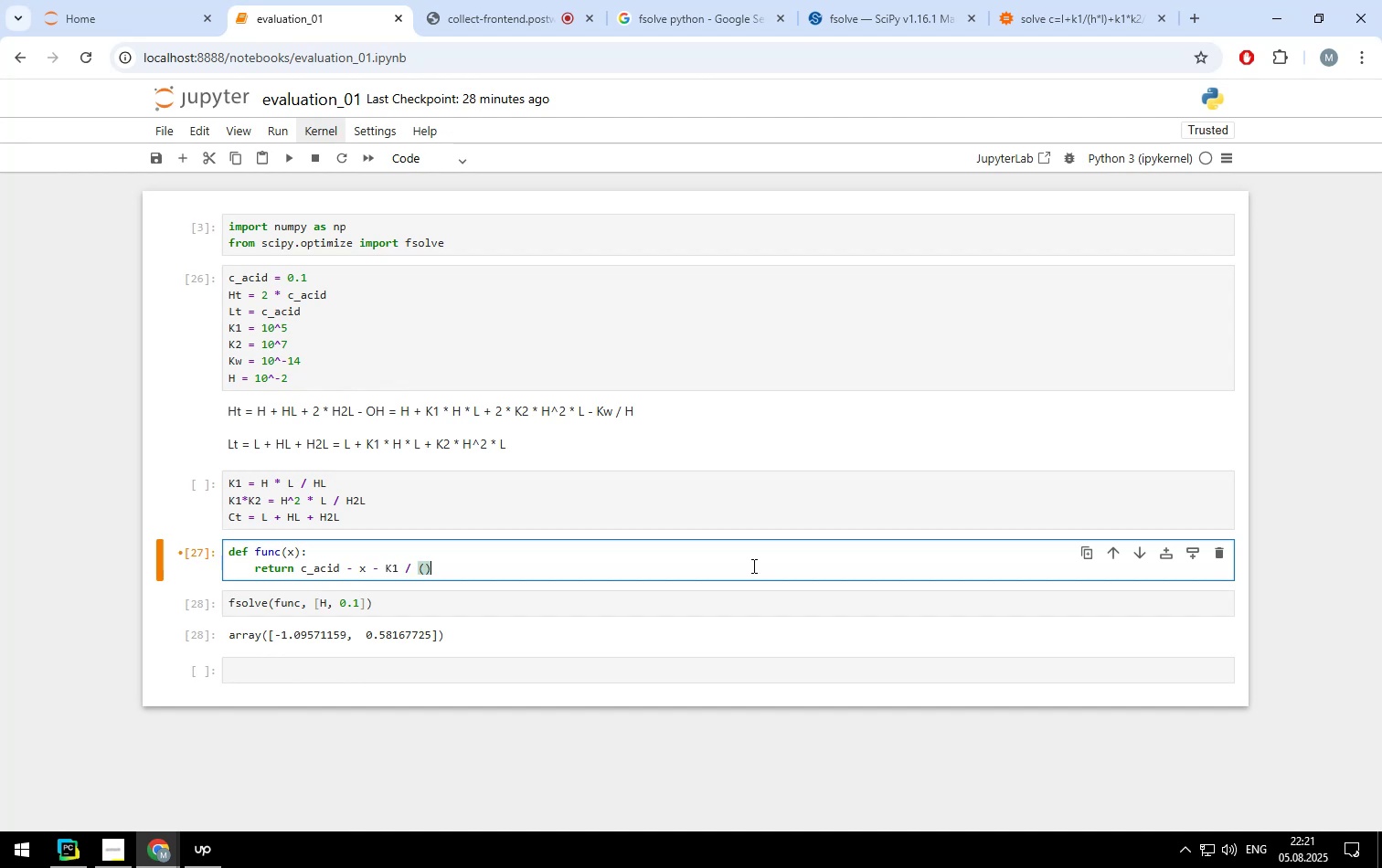 
key(ArrowLeft)
 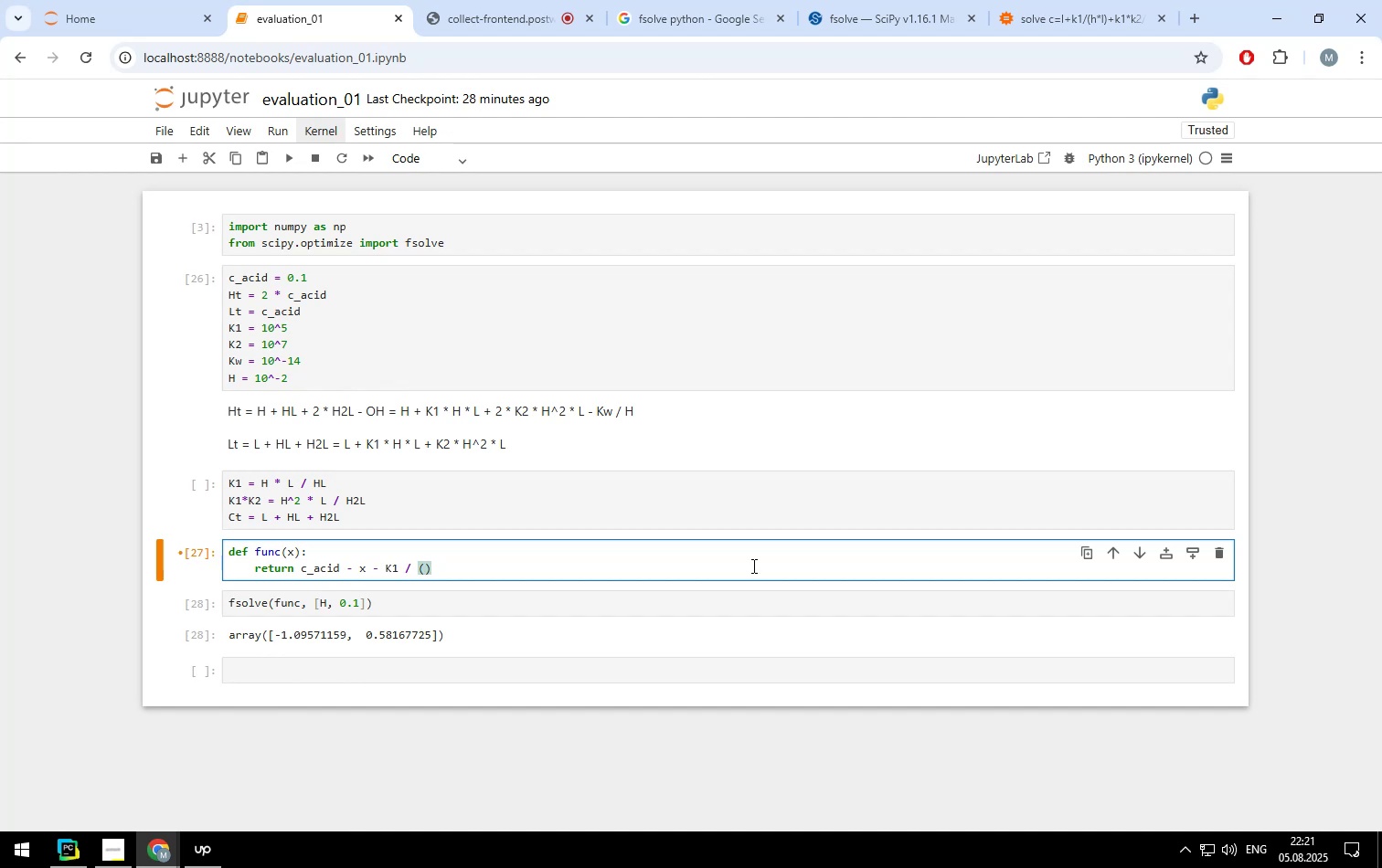 
key(Shift+H)
 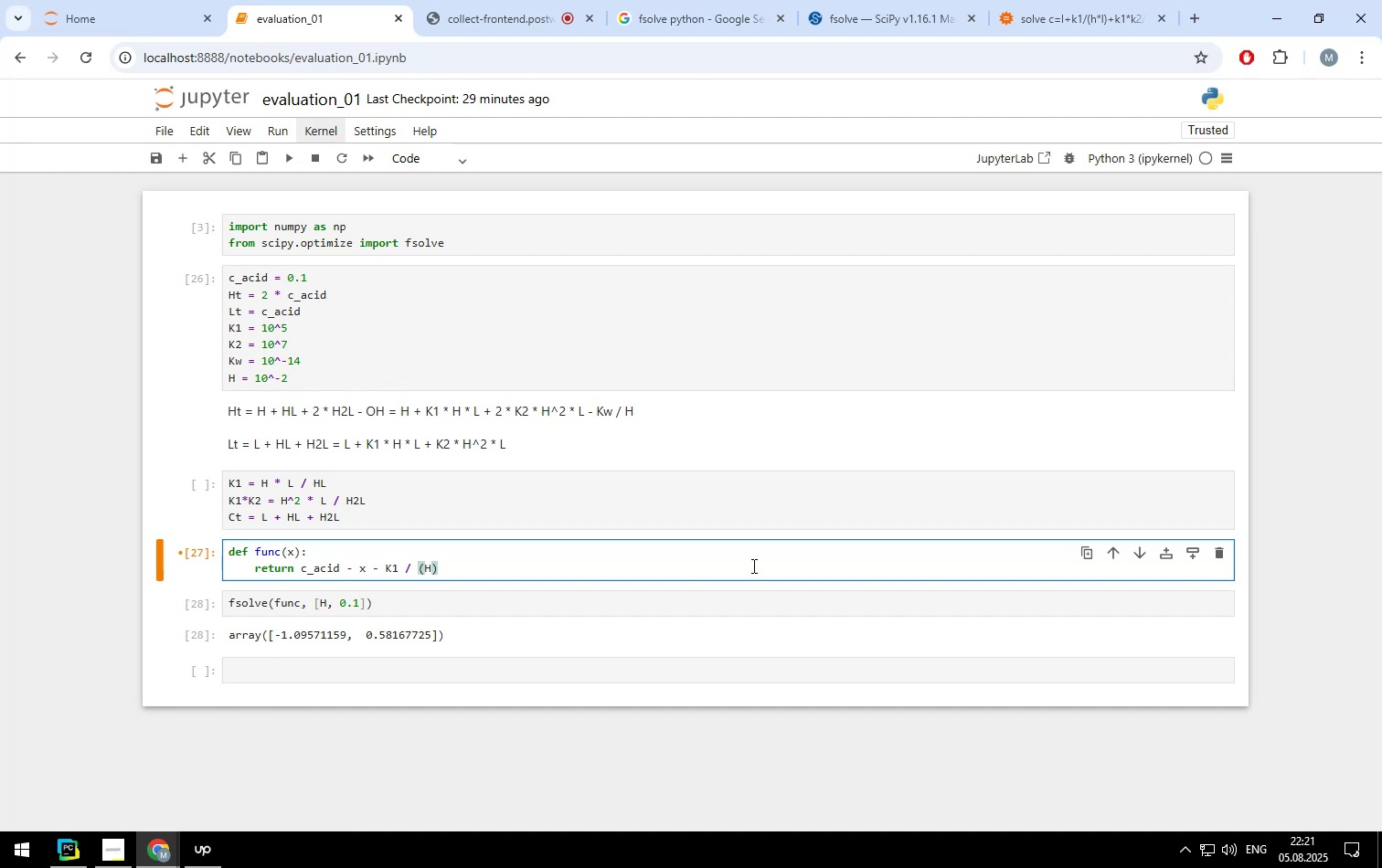 
key(Space)
 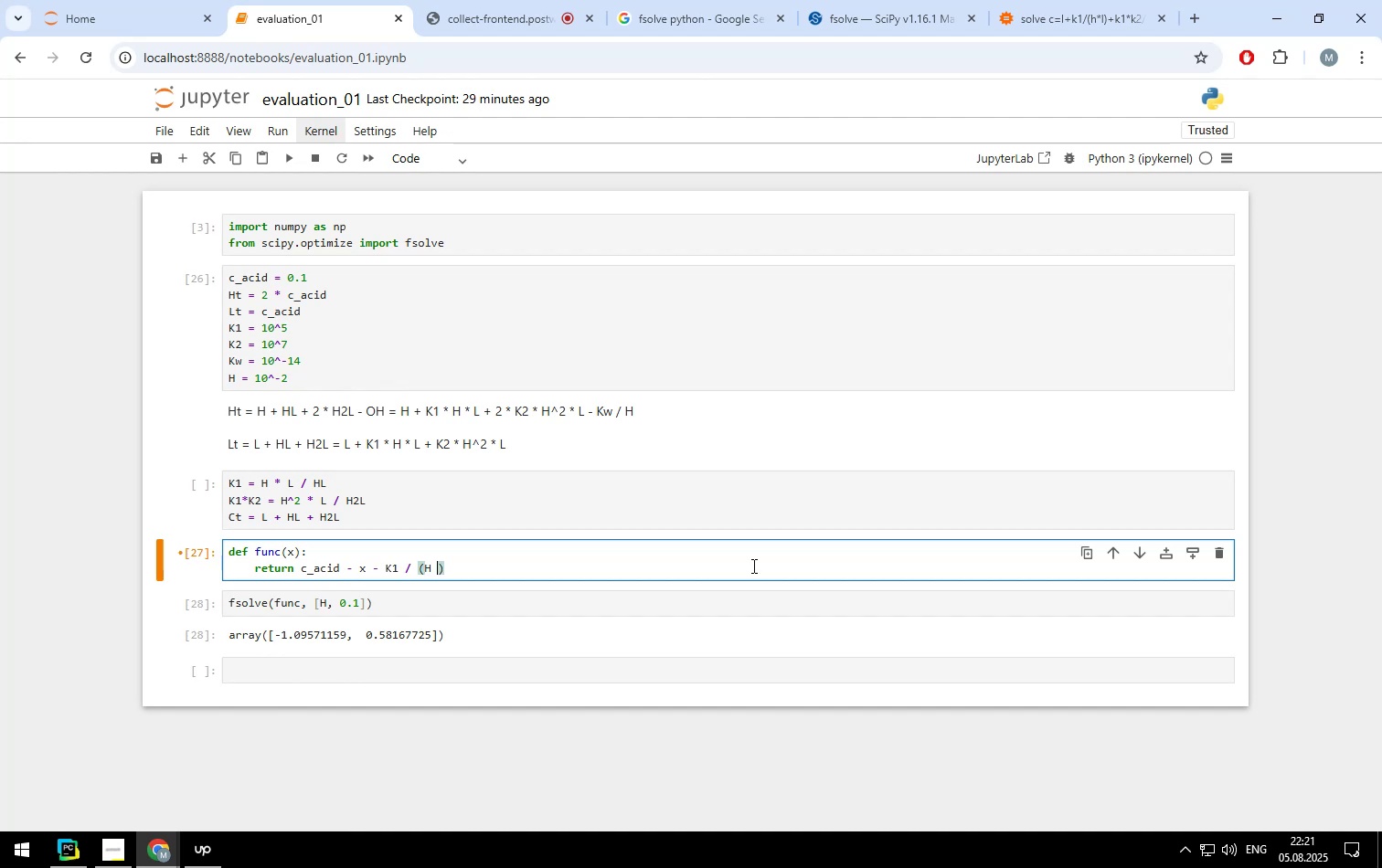 
key(Shift+ShiftLeft)
 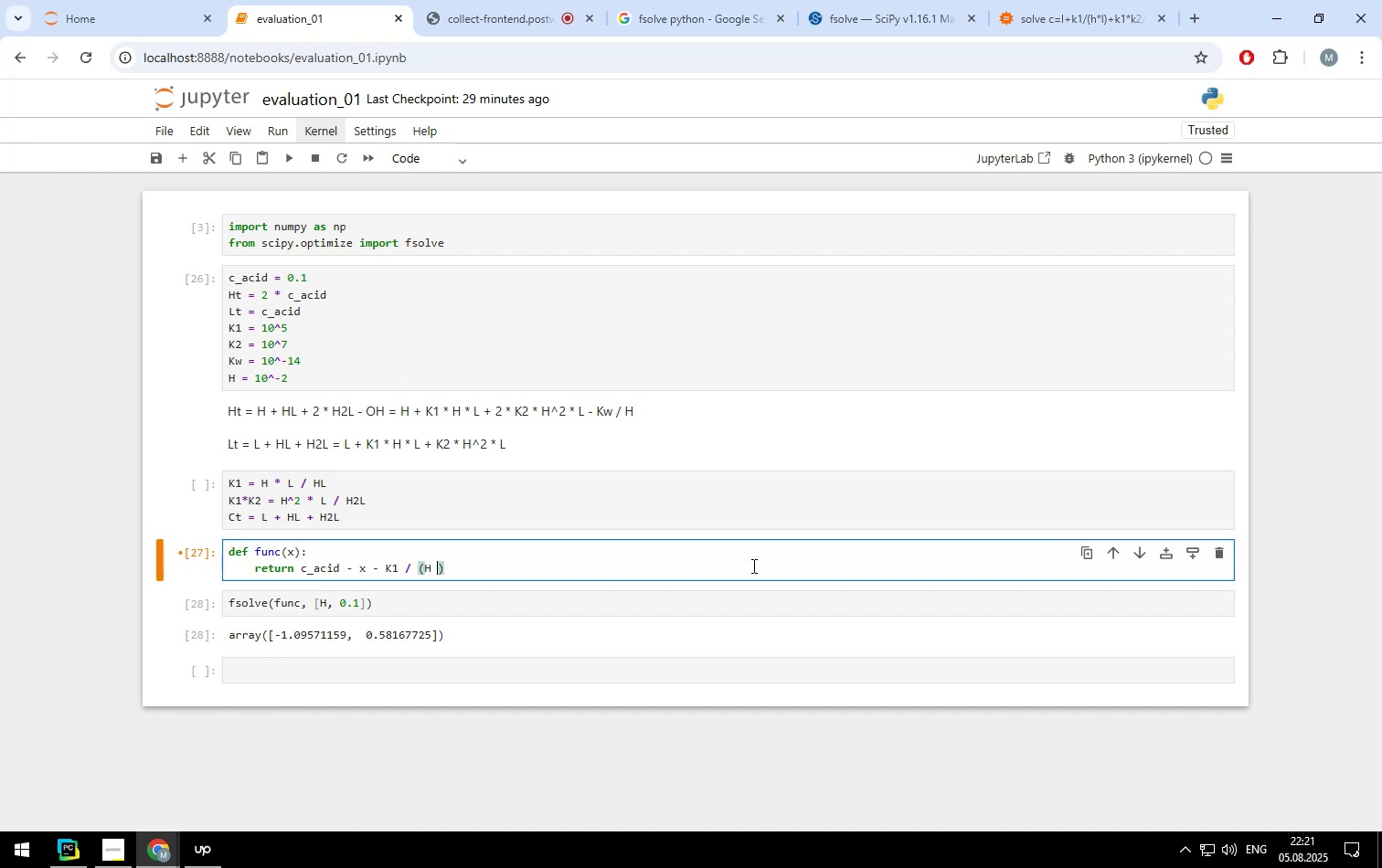 
key(Shift+8)
 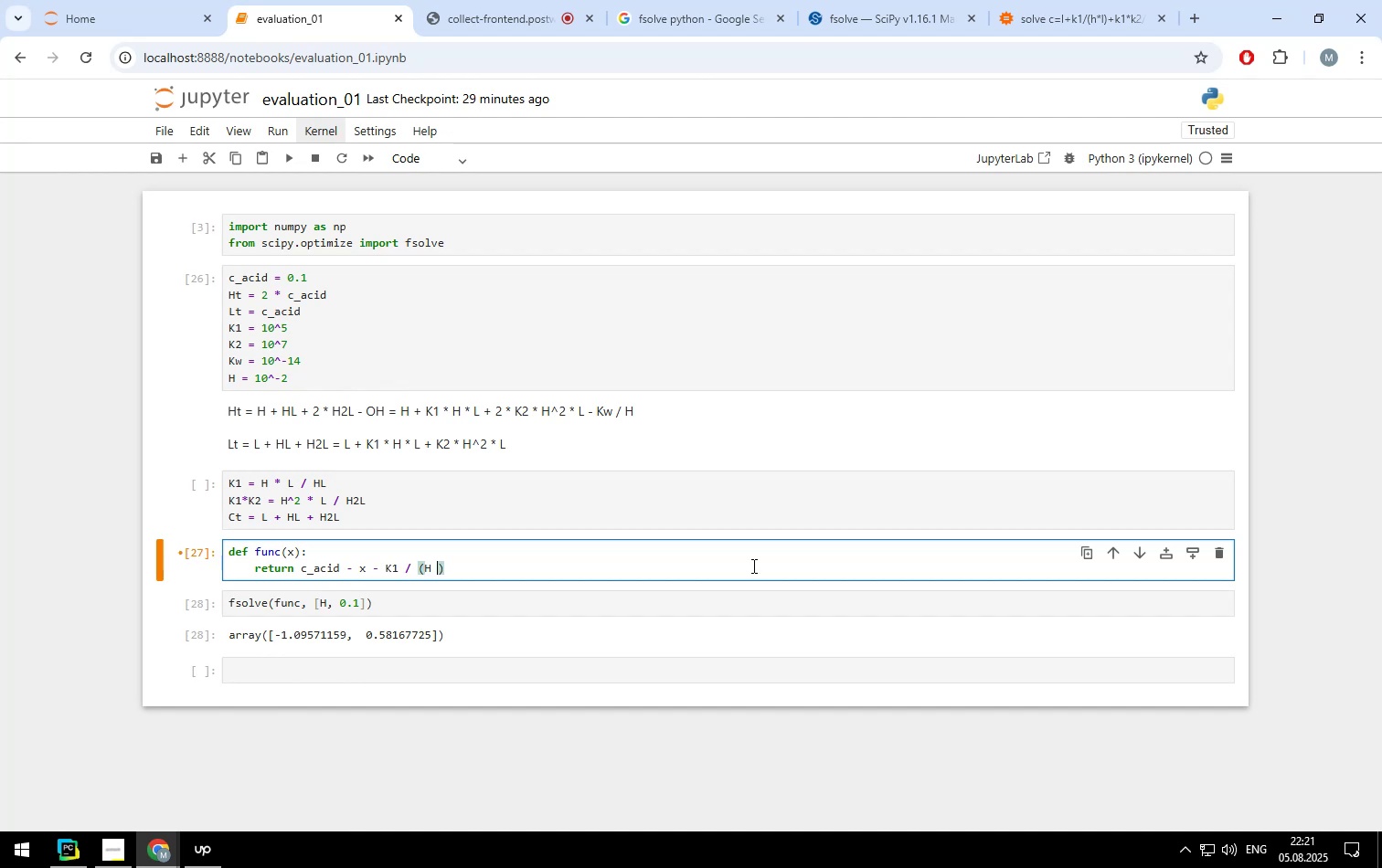 
key(Space)
 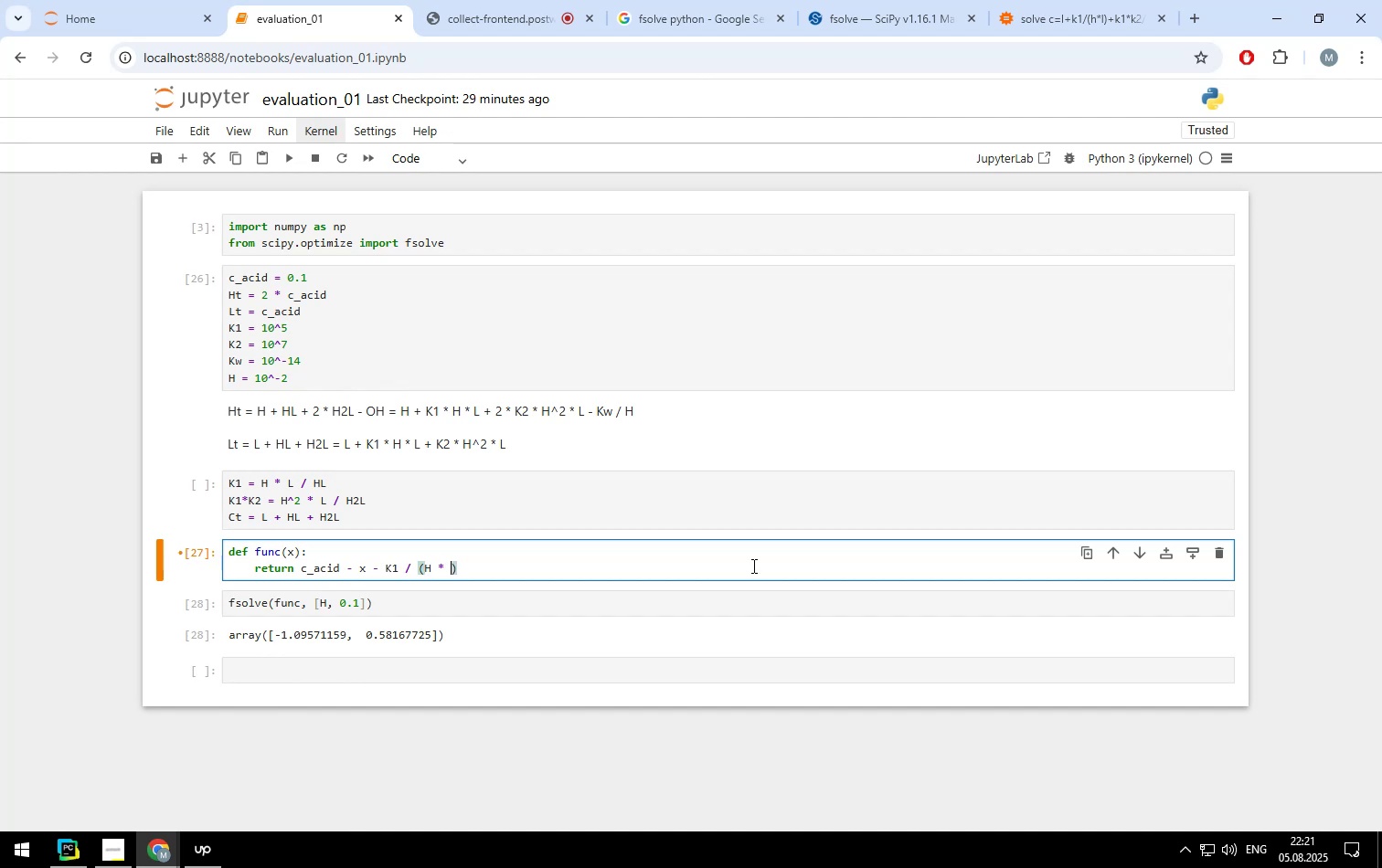 
key(X)
 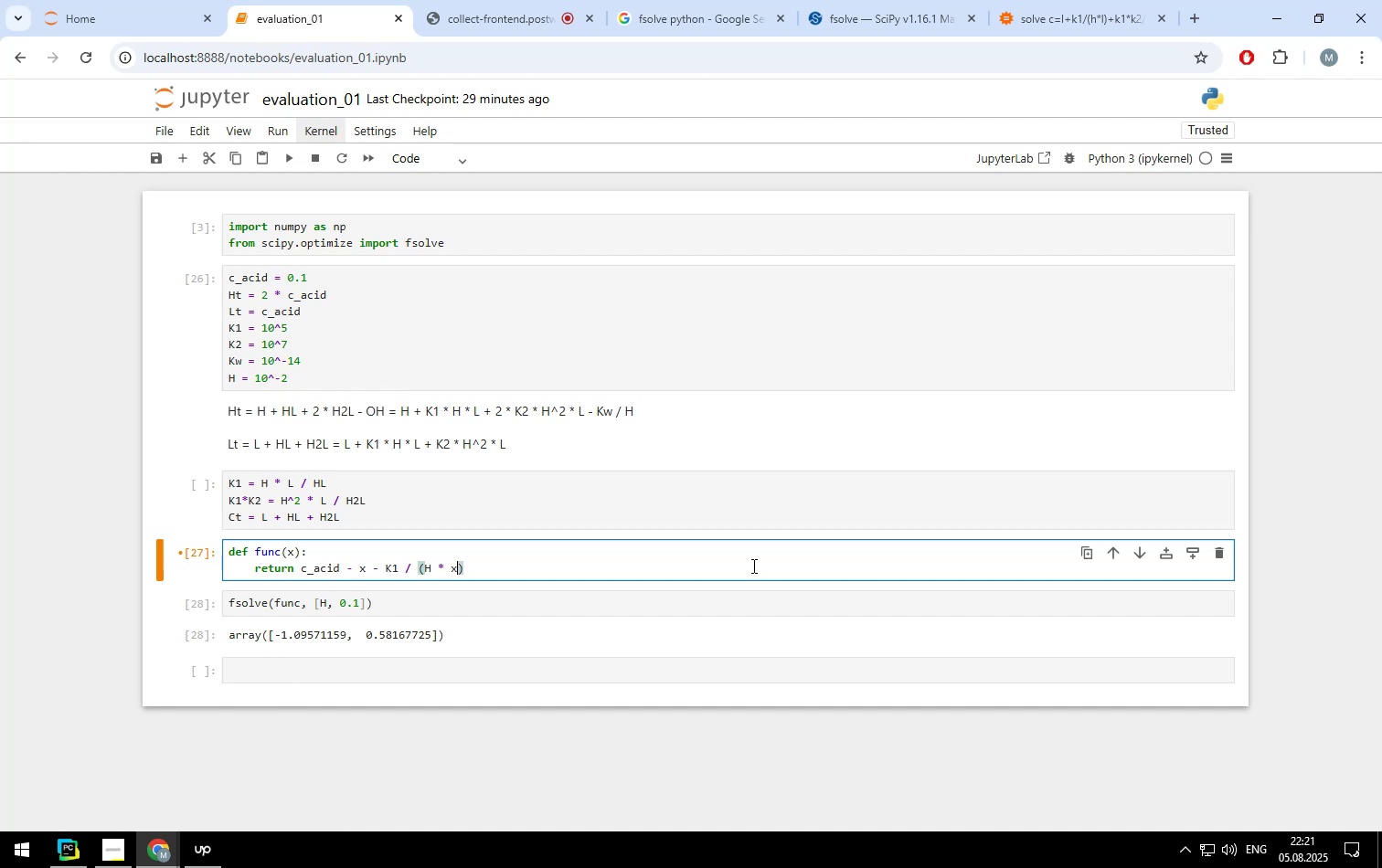 
key(ArrowRight)
 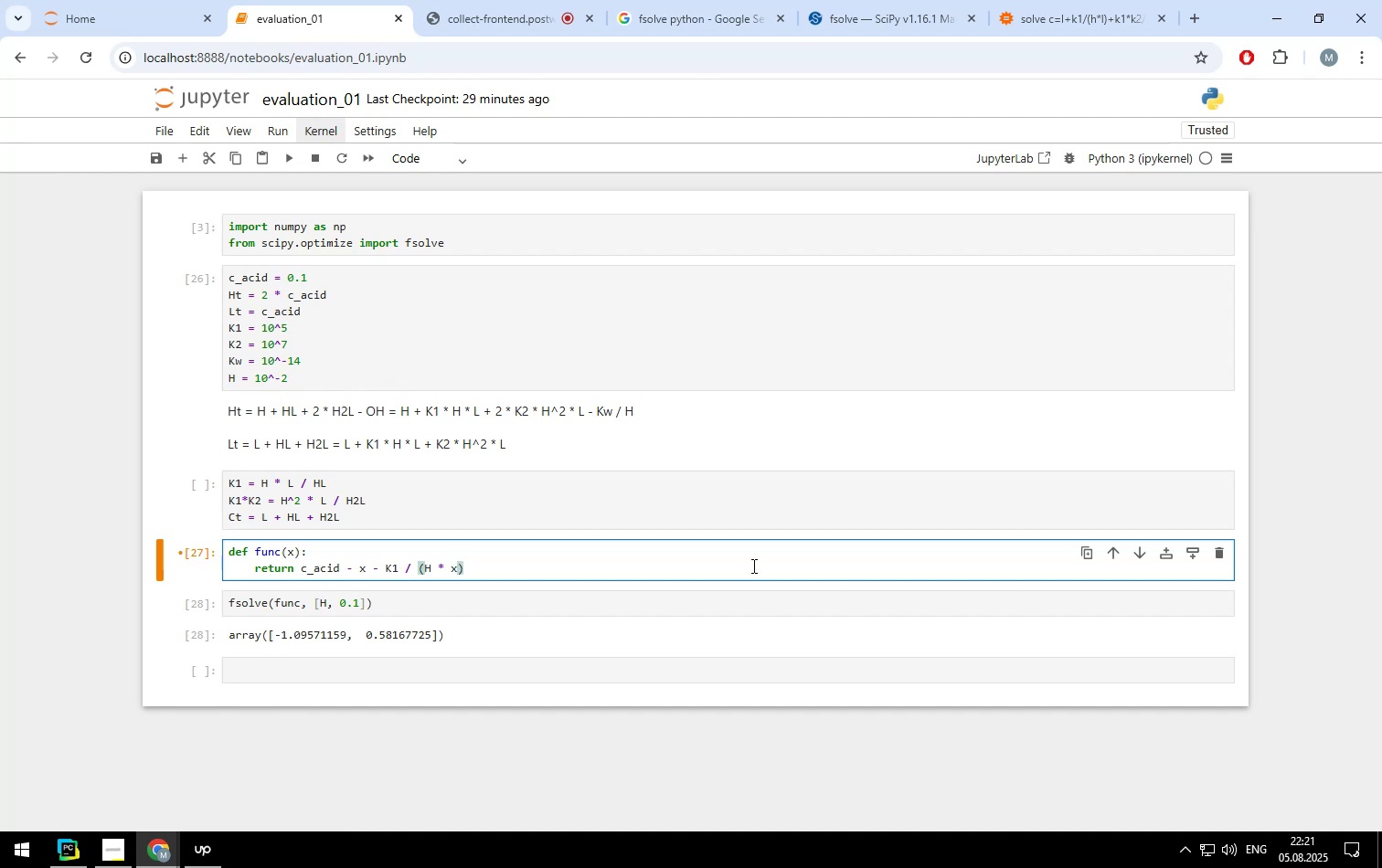 
type( - K1*K2)
 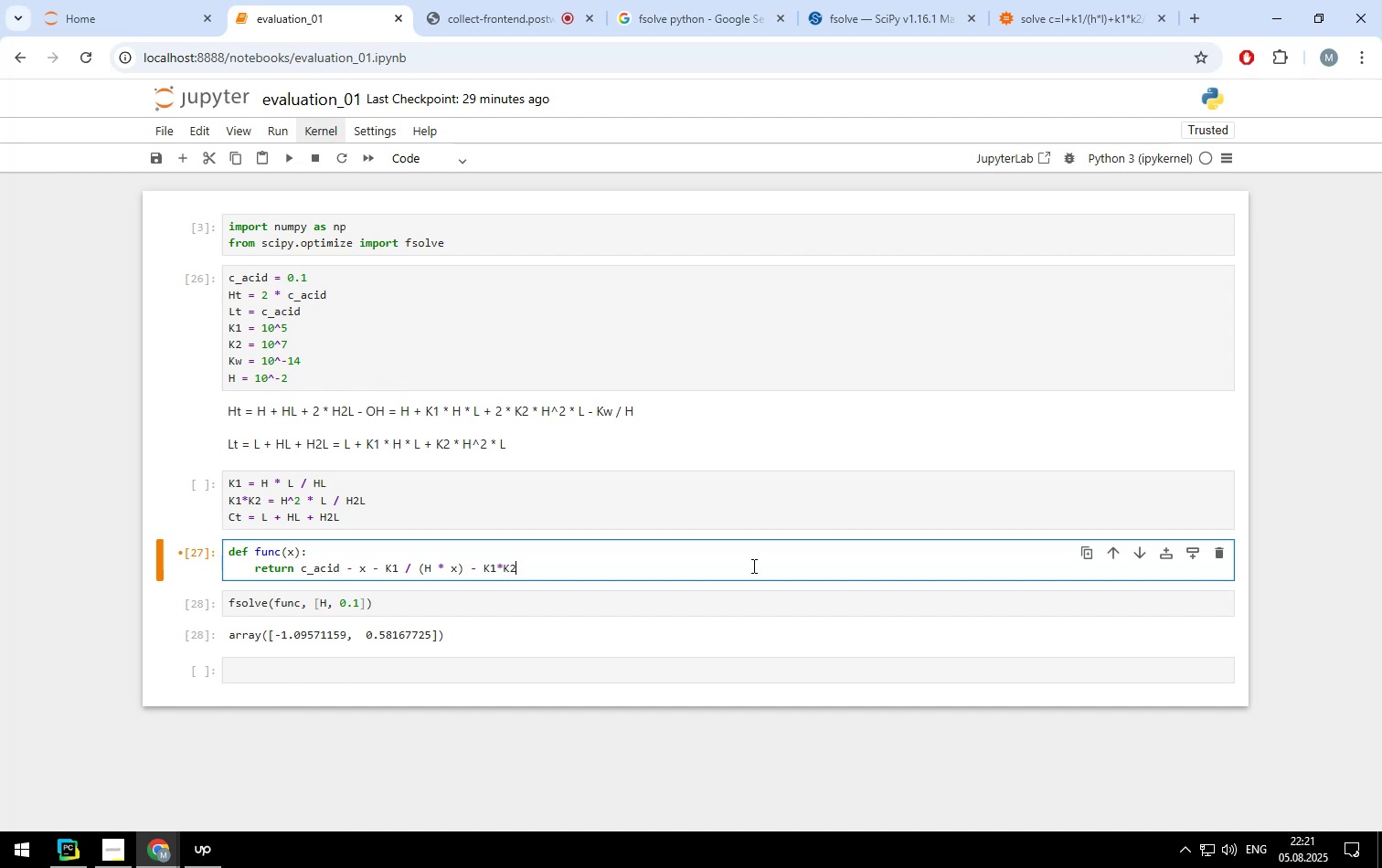 
key(ArrowLeft)
 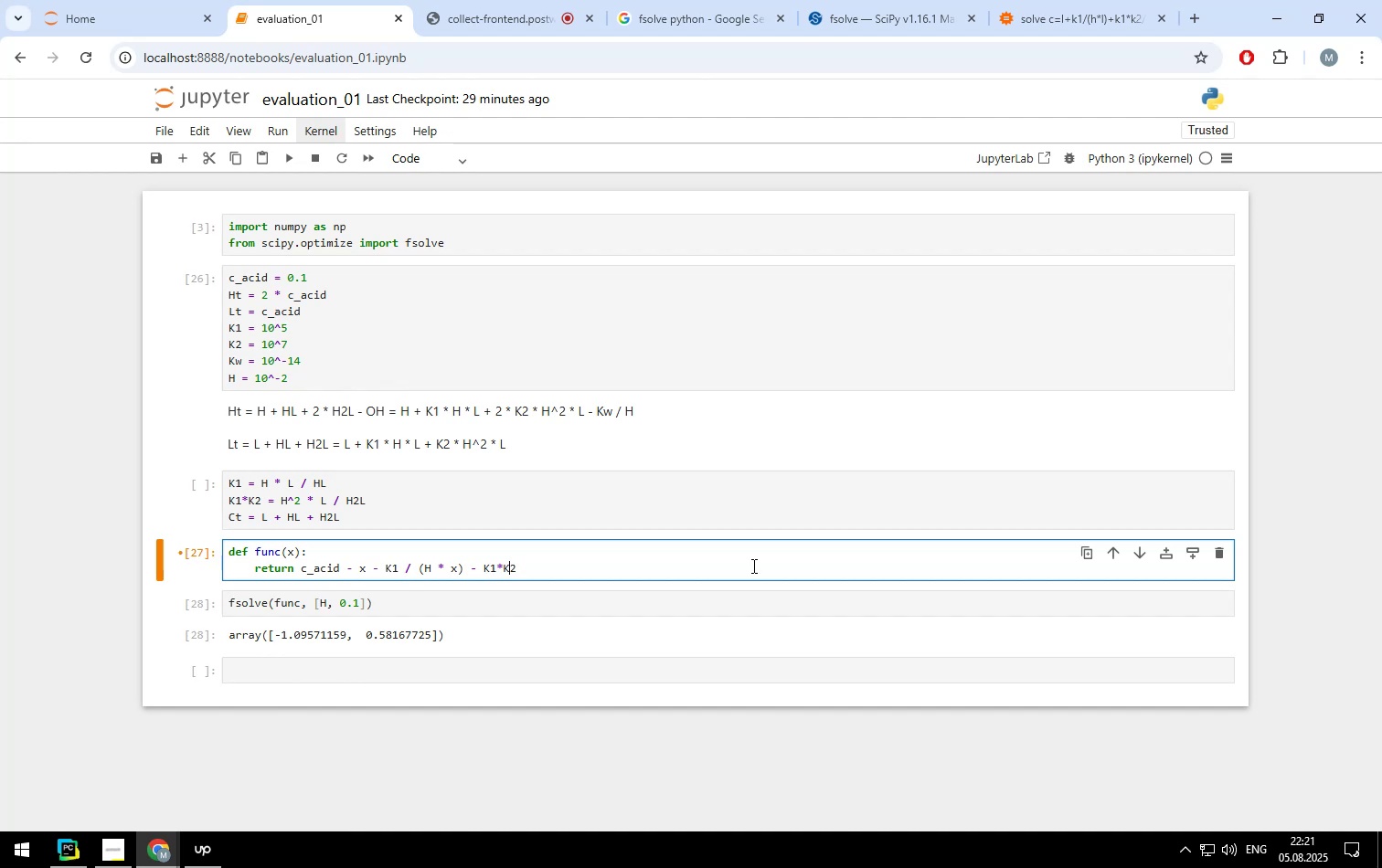 
key(ArrowLeft)
 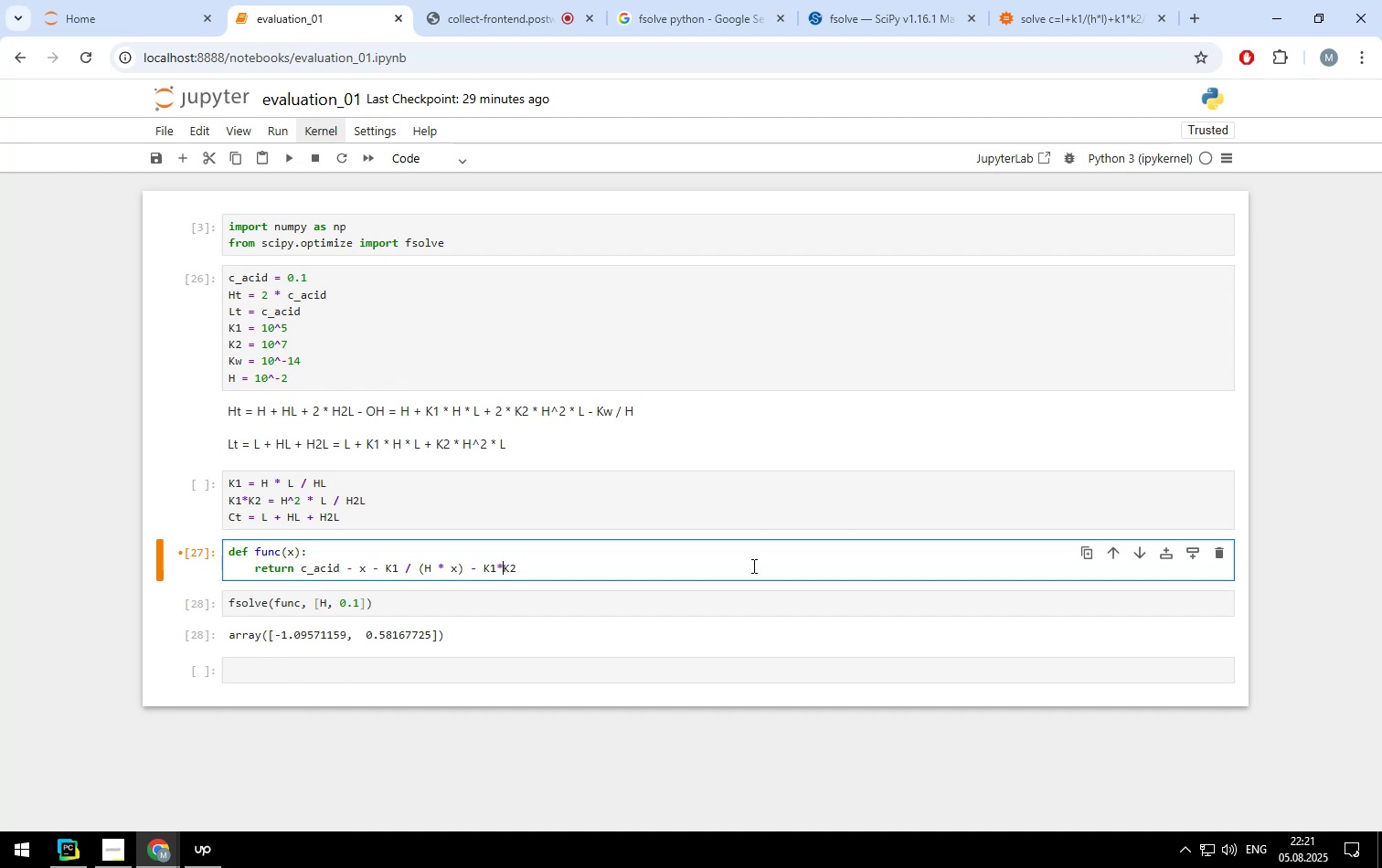 
key(ArrowLeft)
 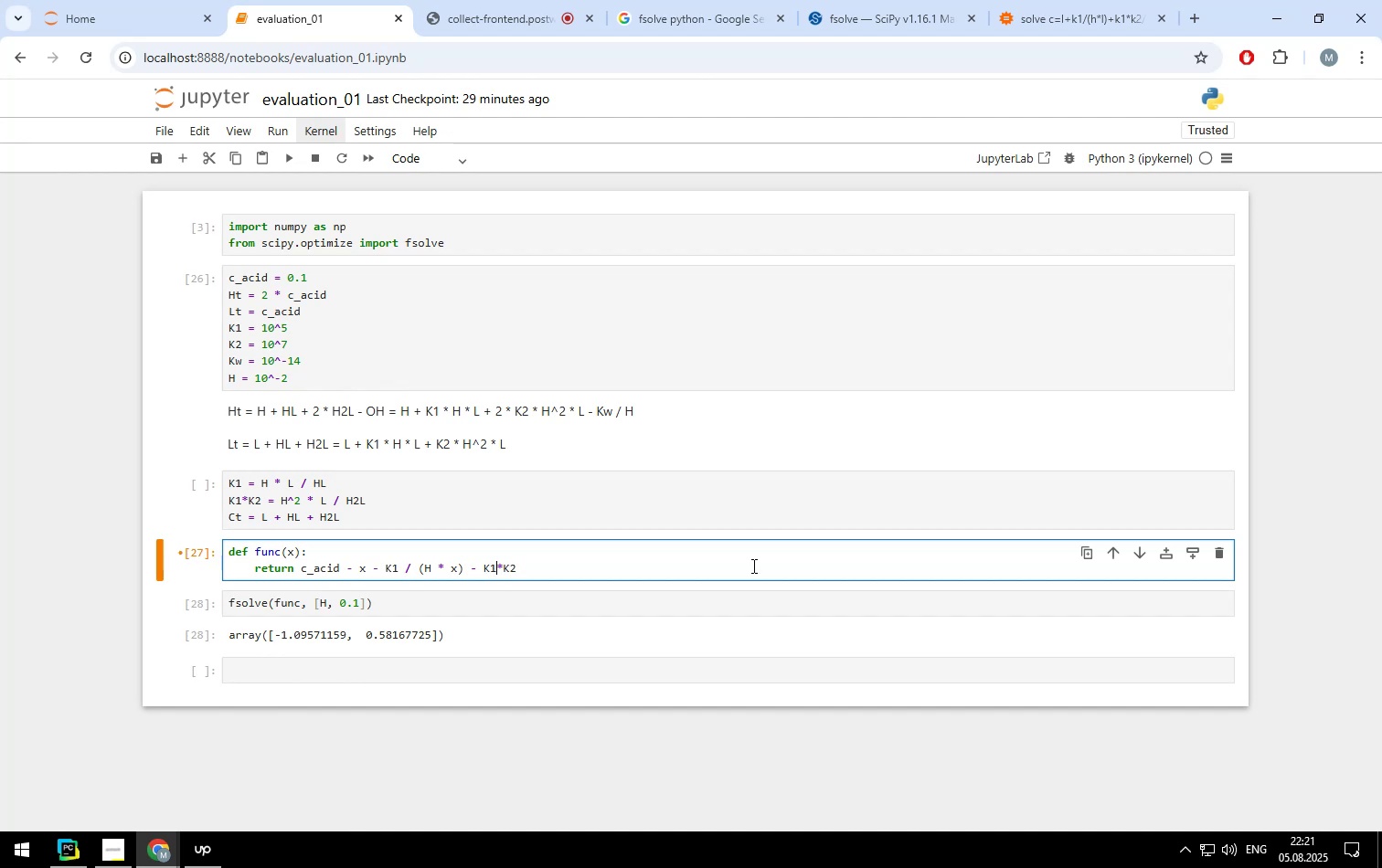 
key(Space)
 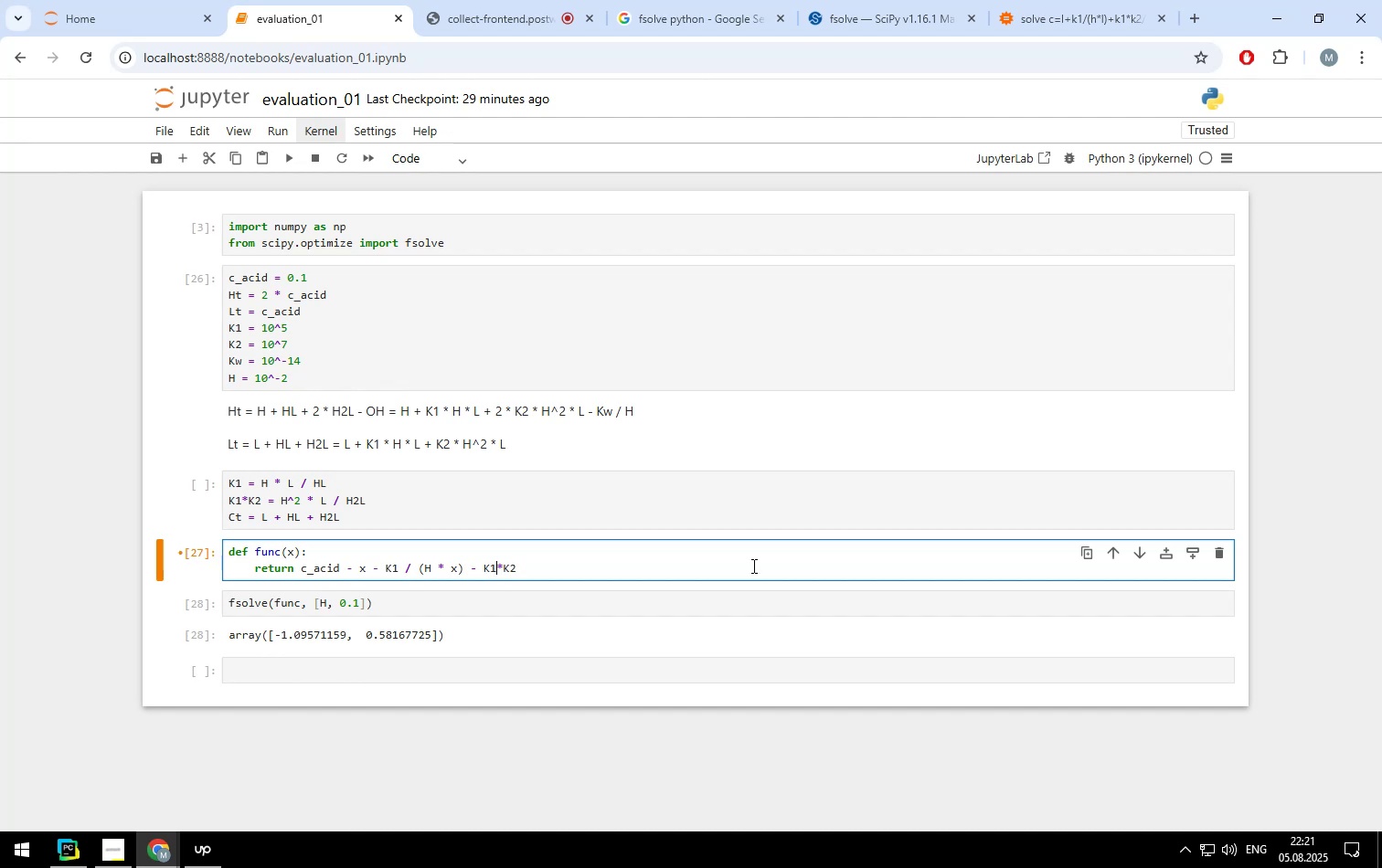 
key(ArrowRight)
 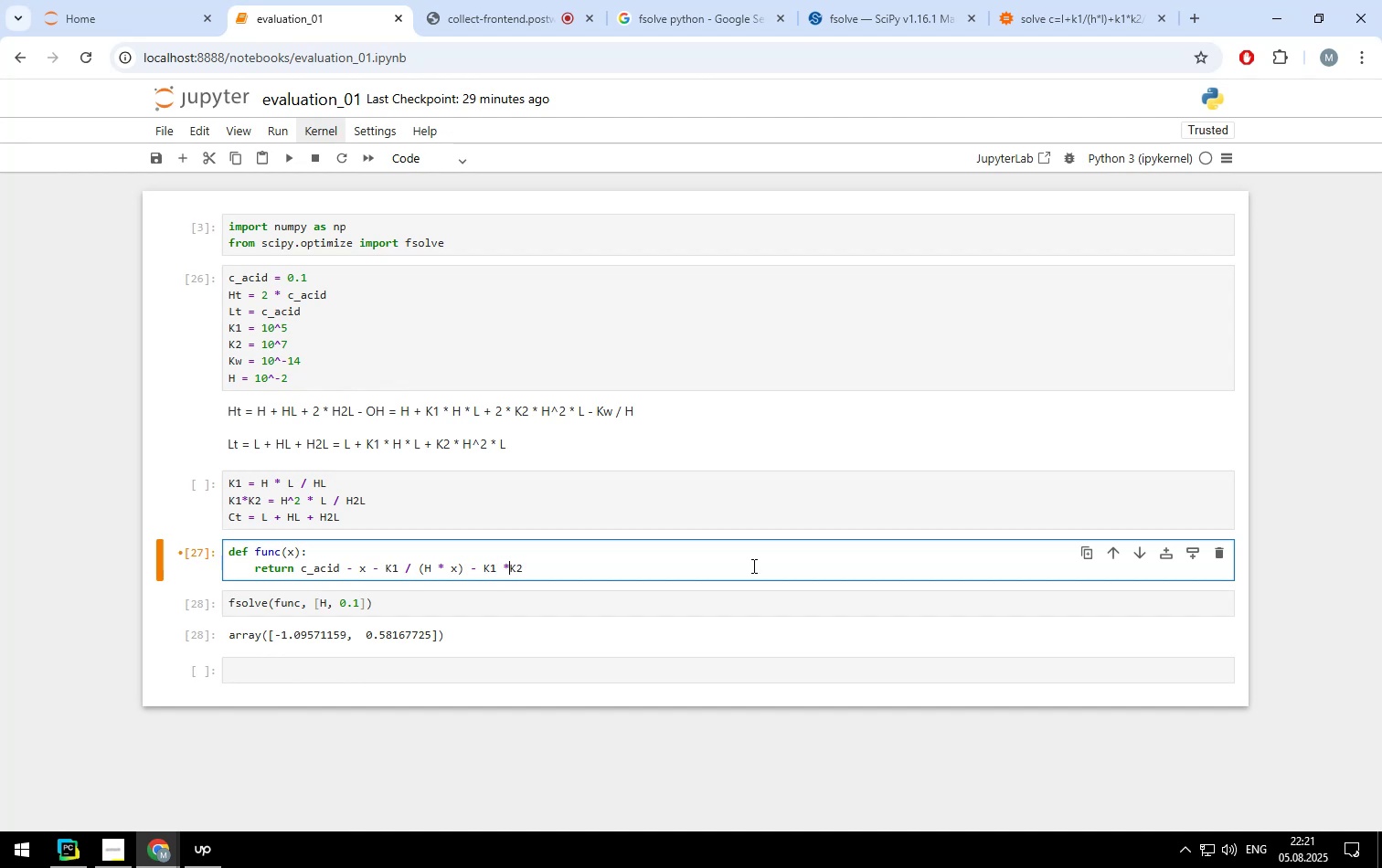 
key(Space)
 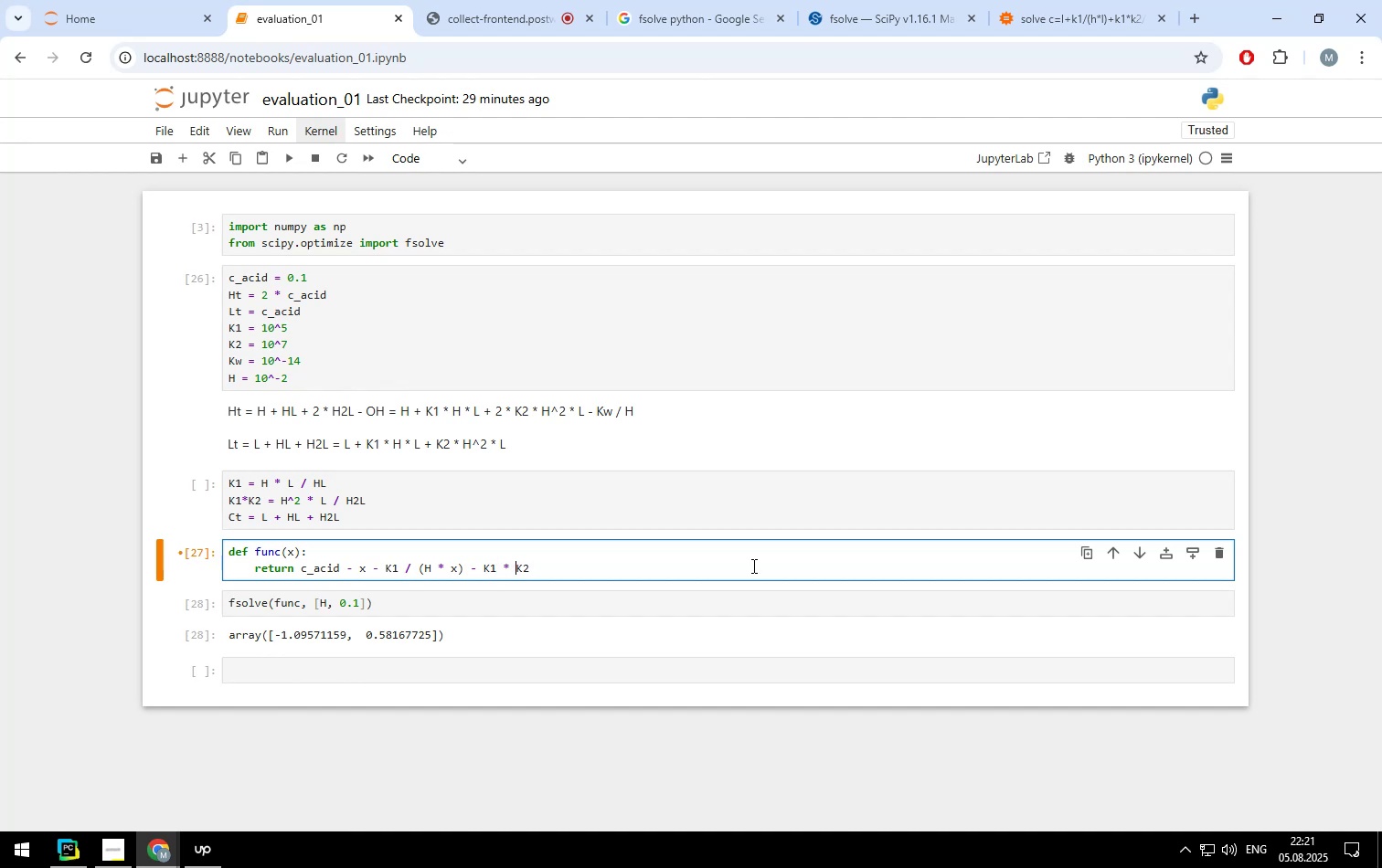 
key(ArrowRight)
 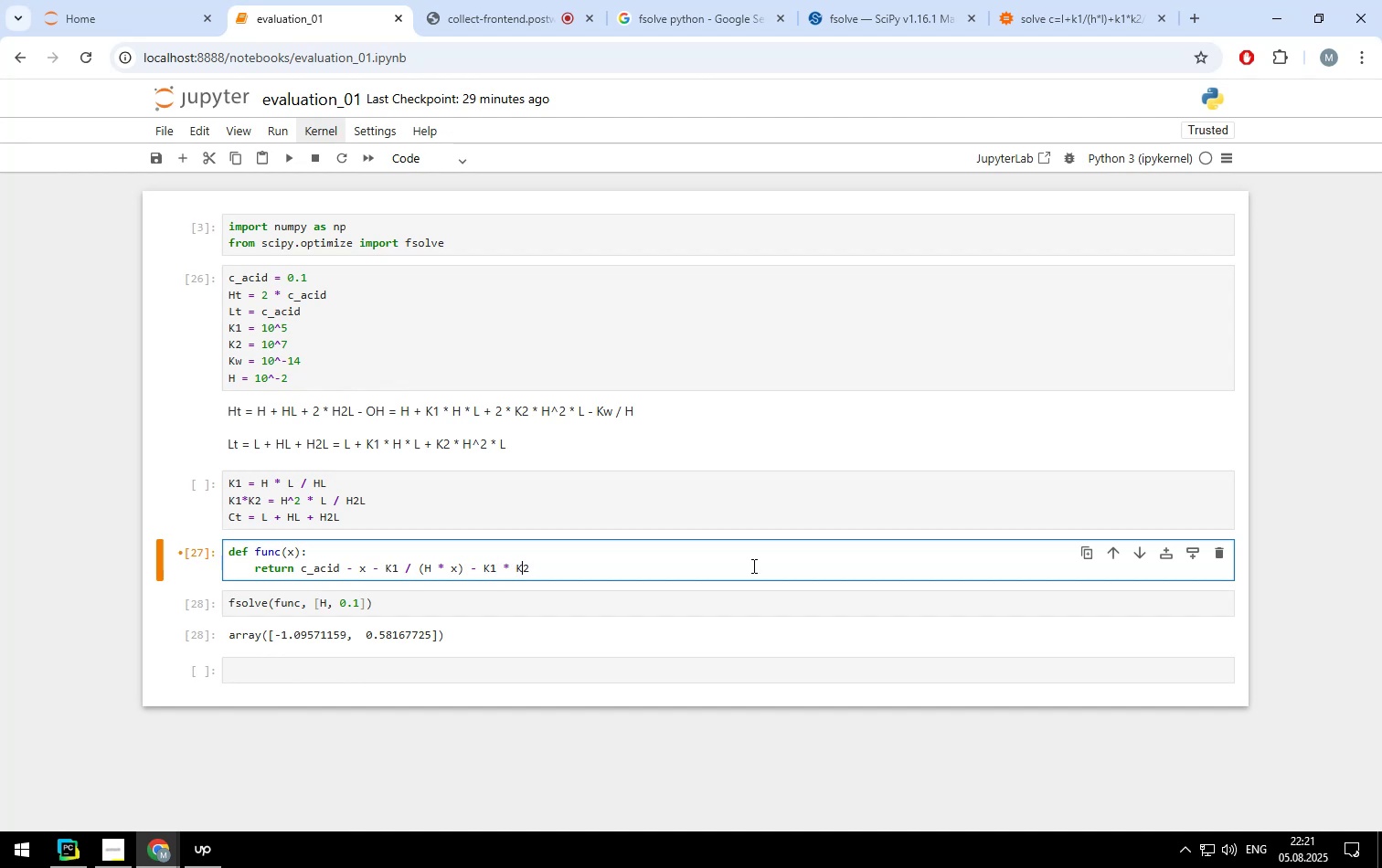 
key(ArrowRight)
 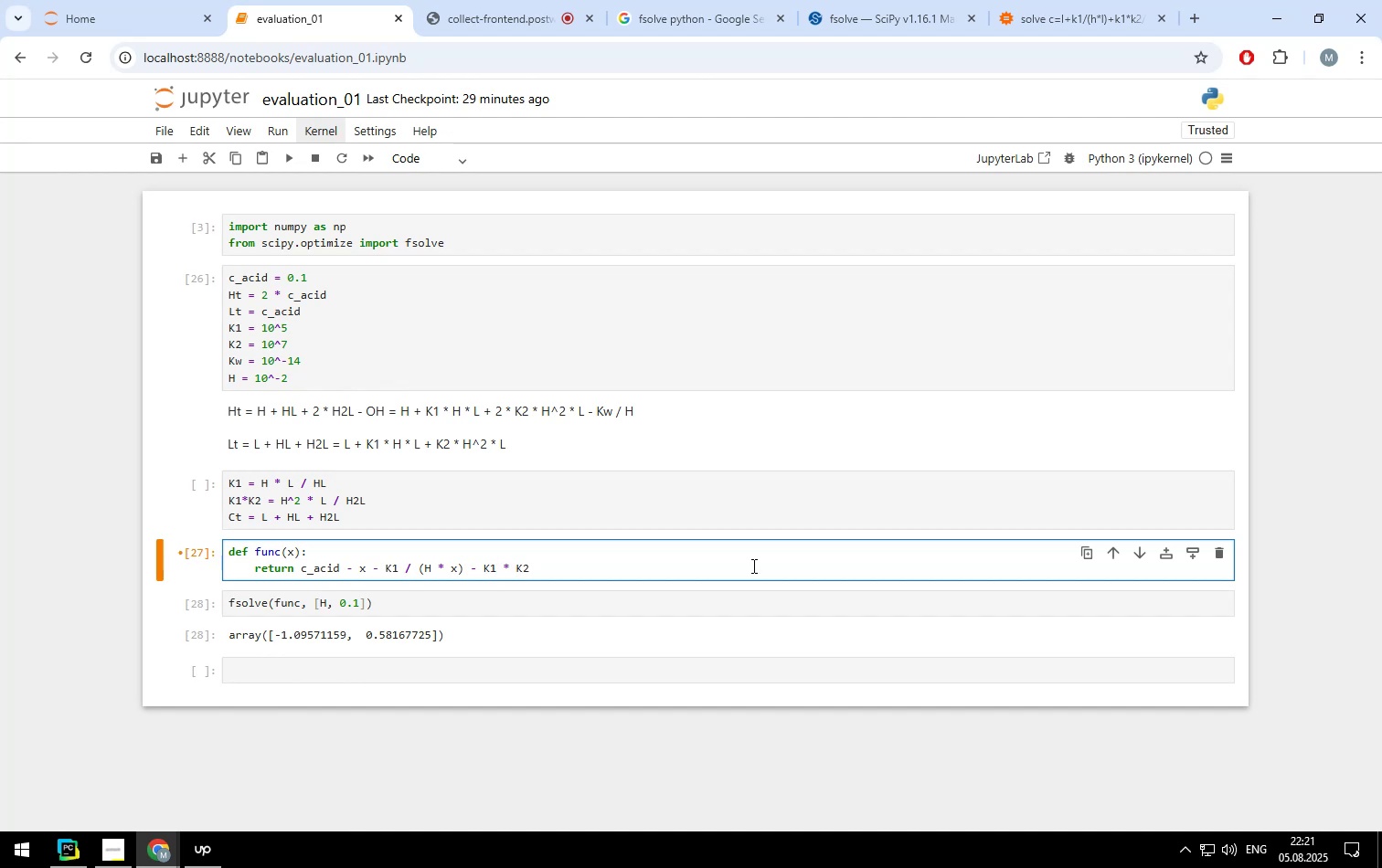 
type( / (H**2)
 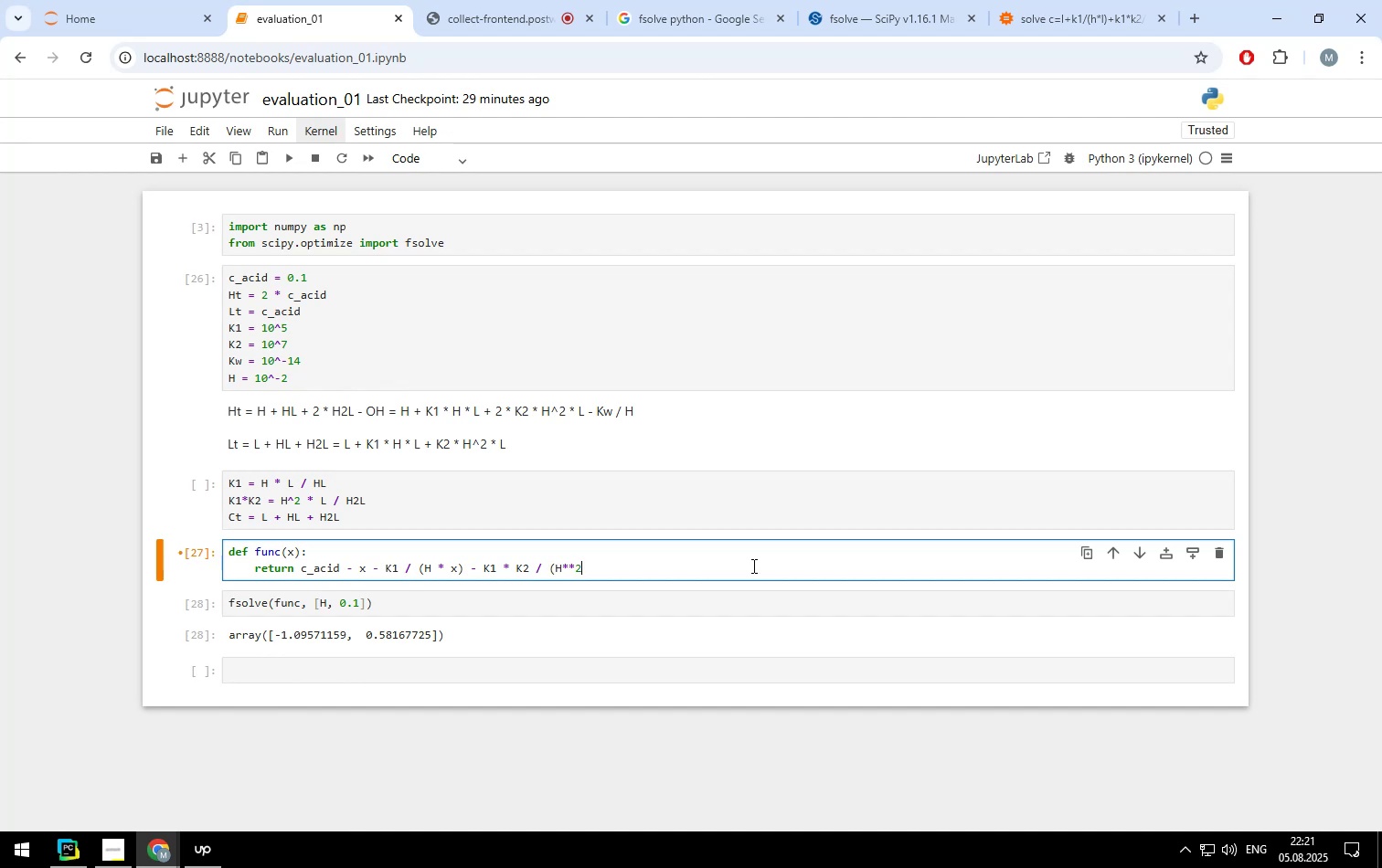 
key(ArrowLeft)
 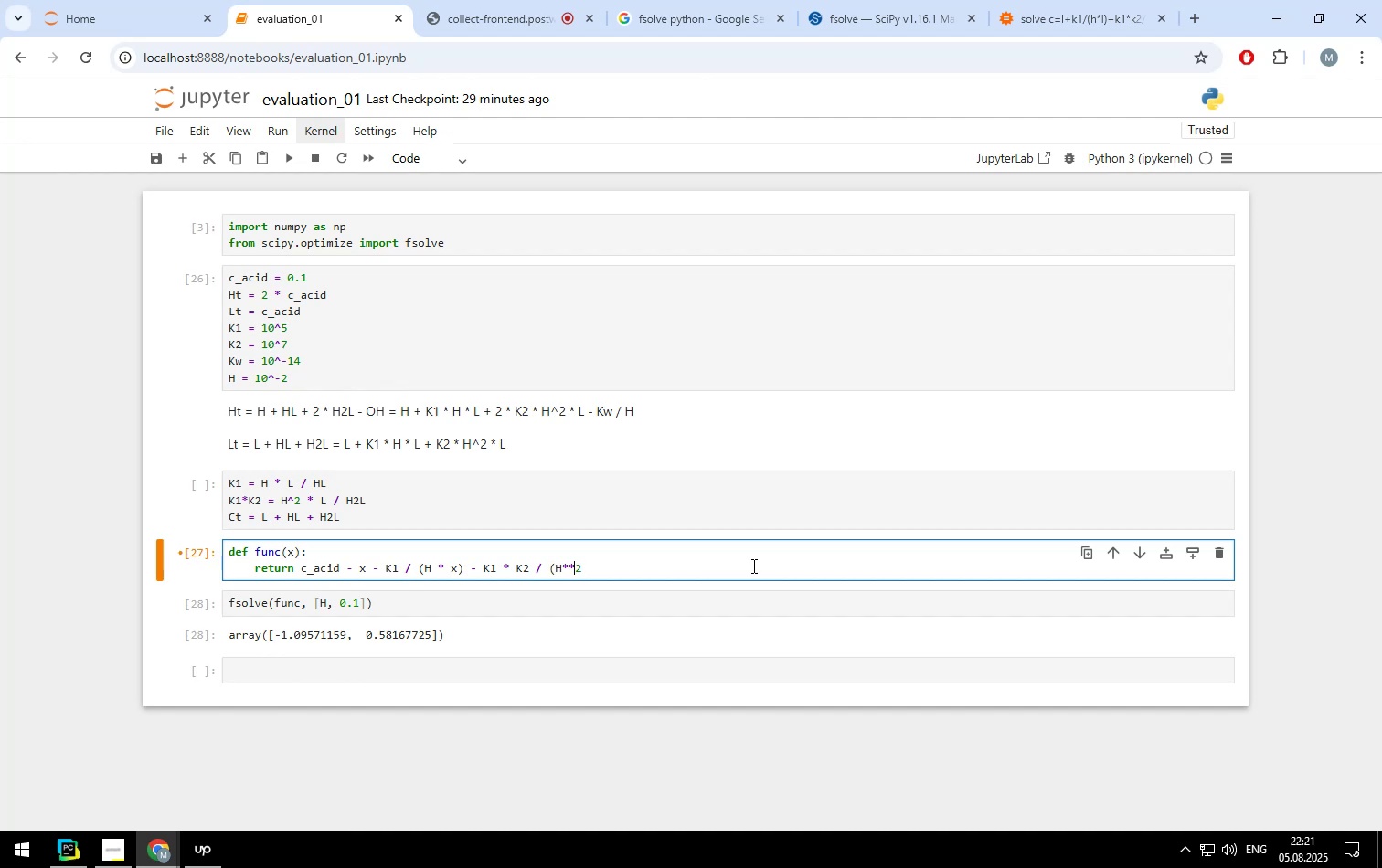 
key(ArrowLeft)
 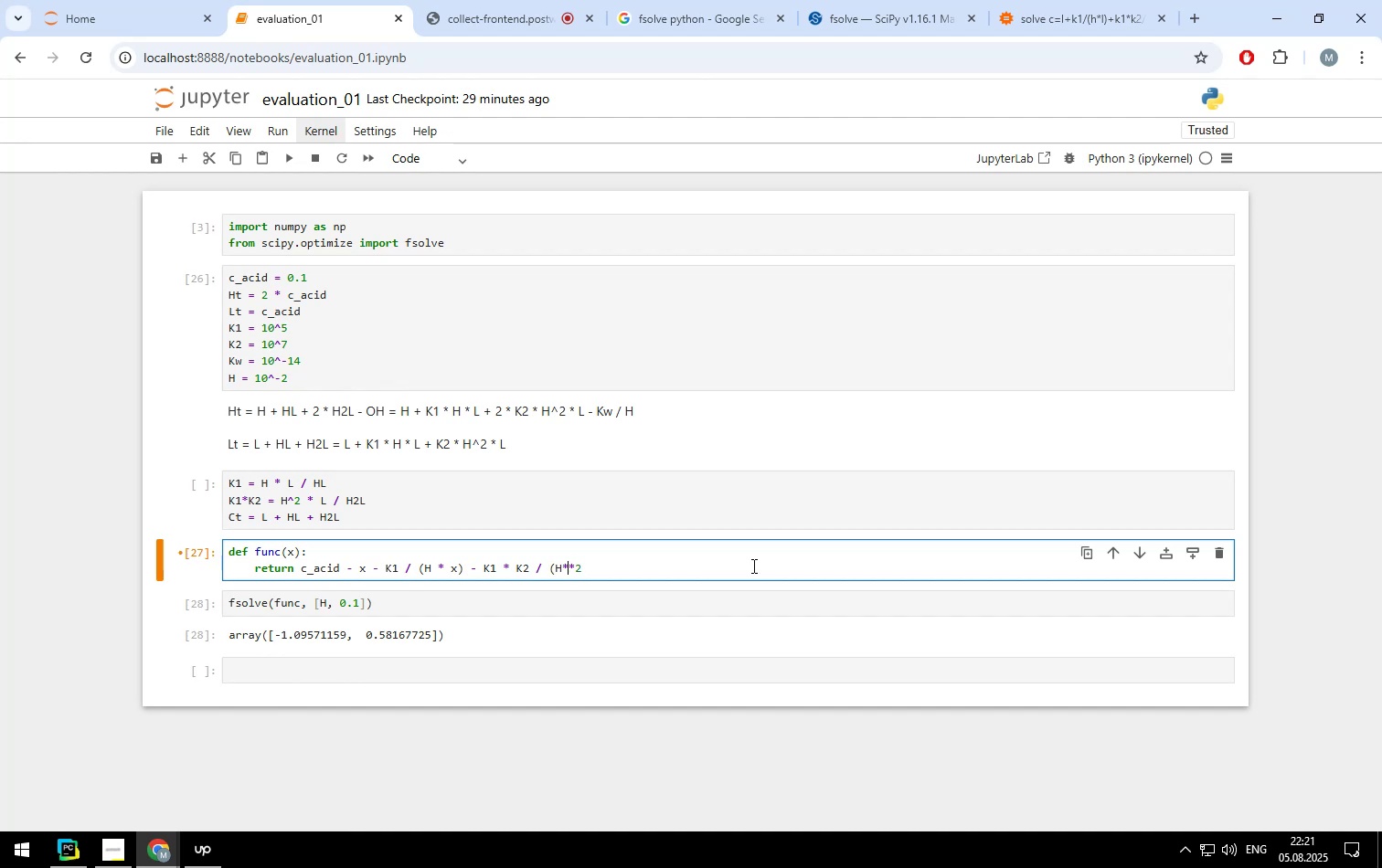 
key(ArrowLeft)
 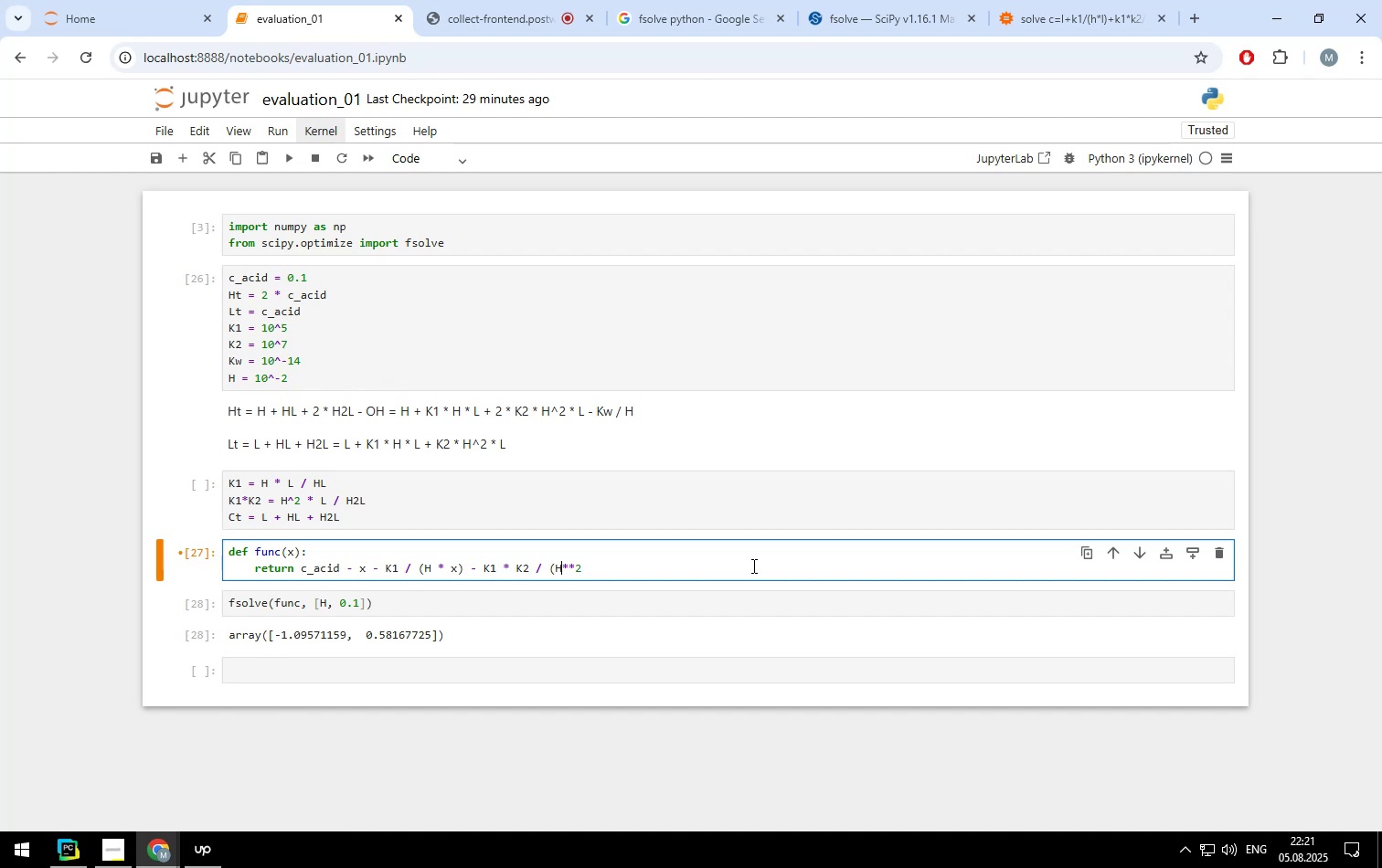 
key(Space)
 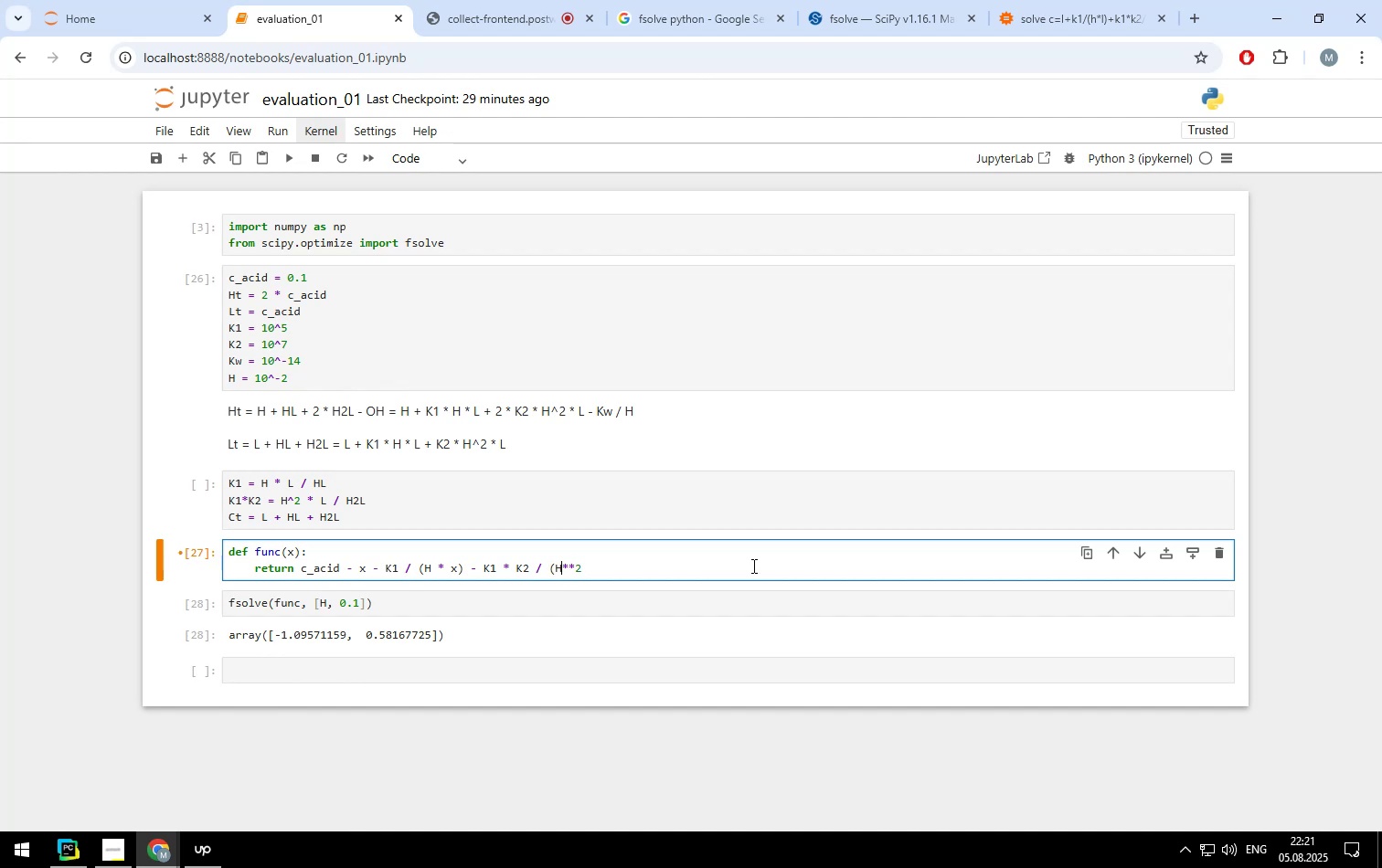 
key(ArrowRight)
 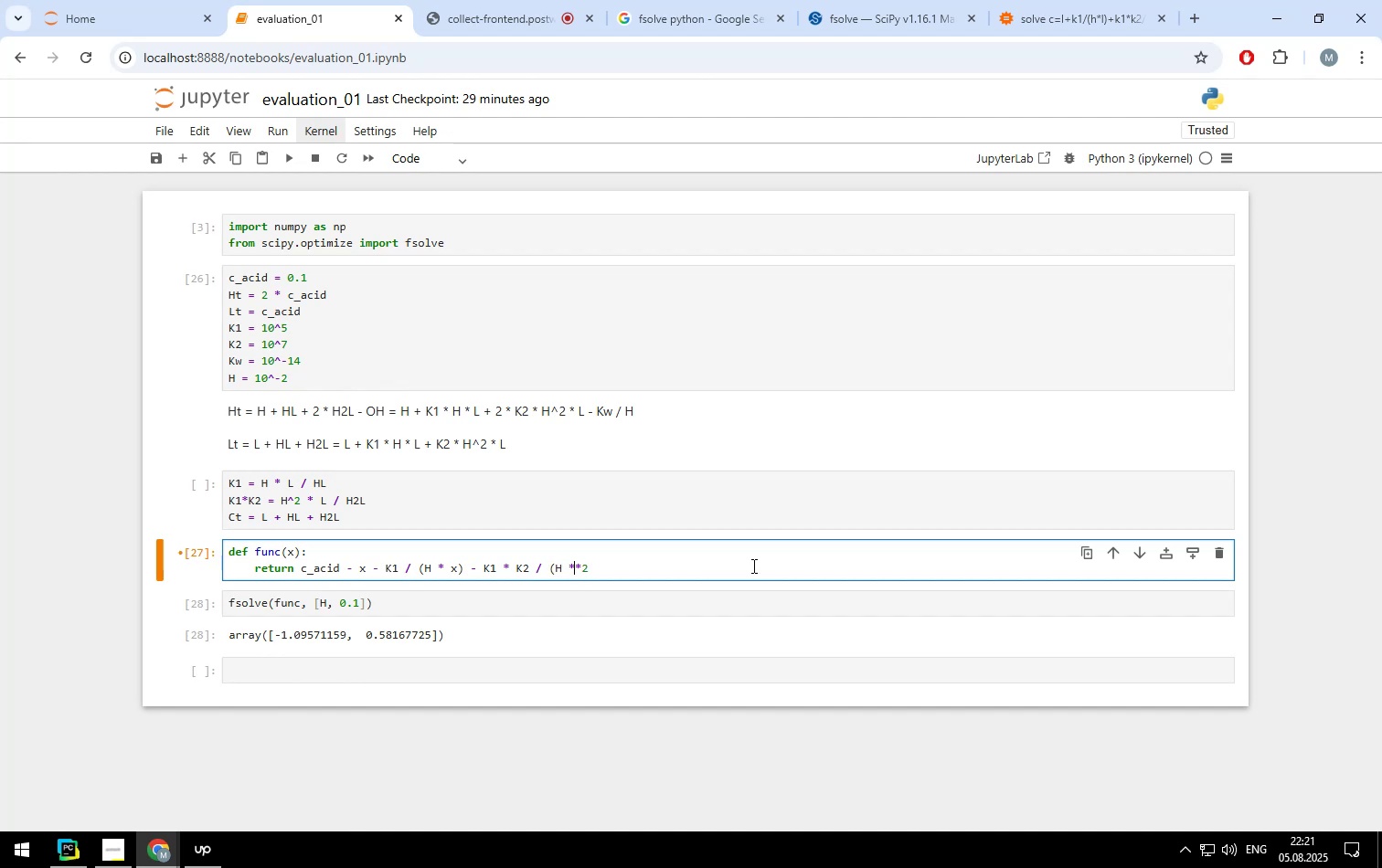 
key(ArrowRight)
 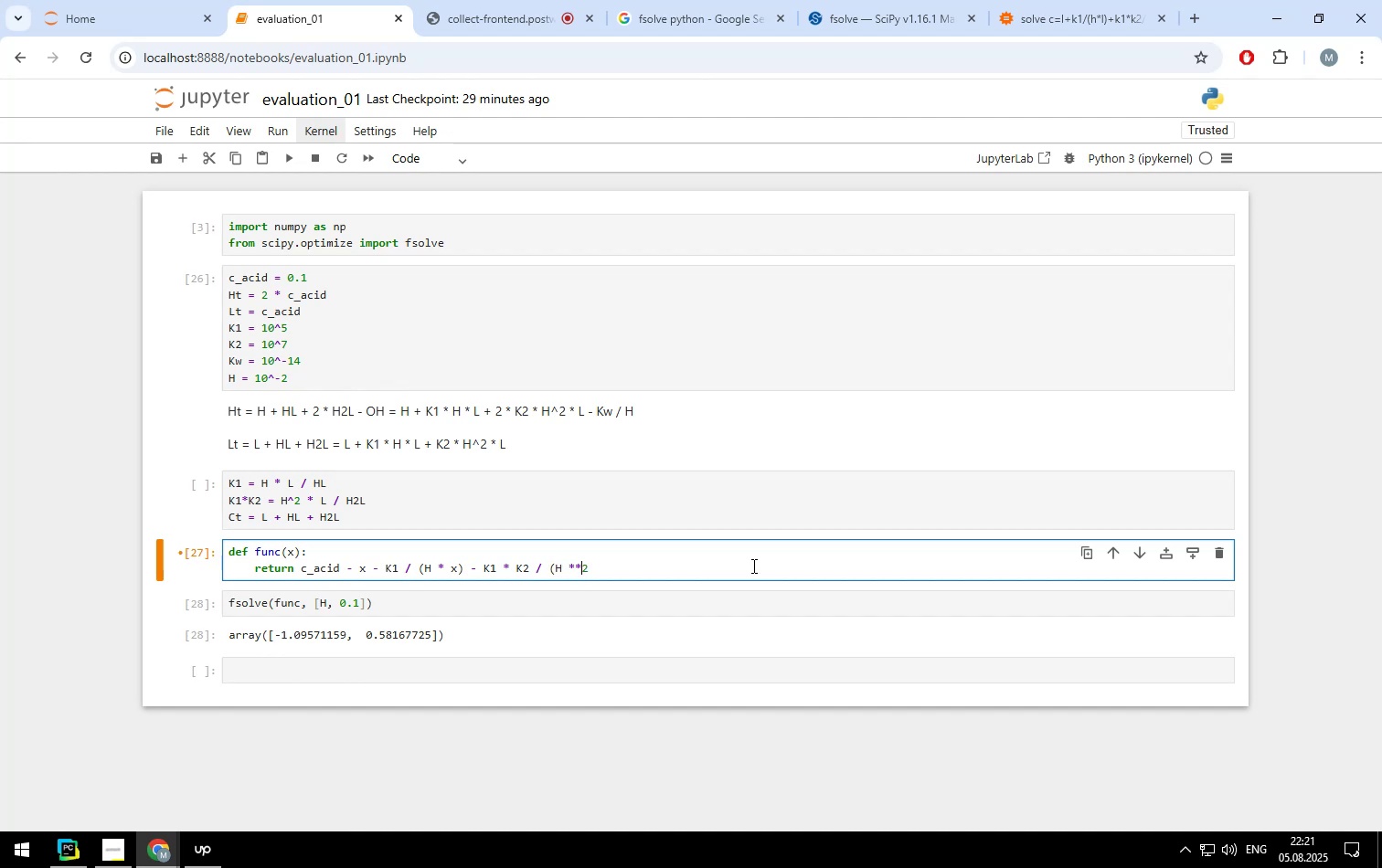 
key(Space)
 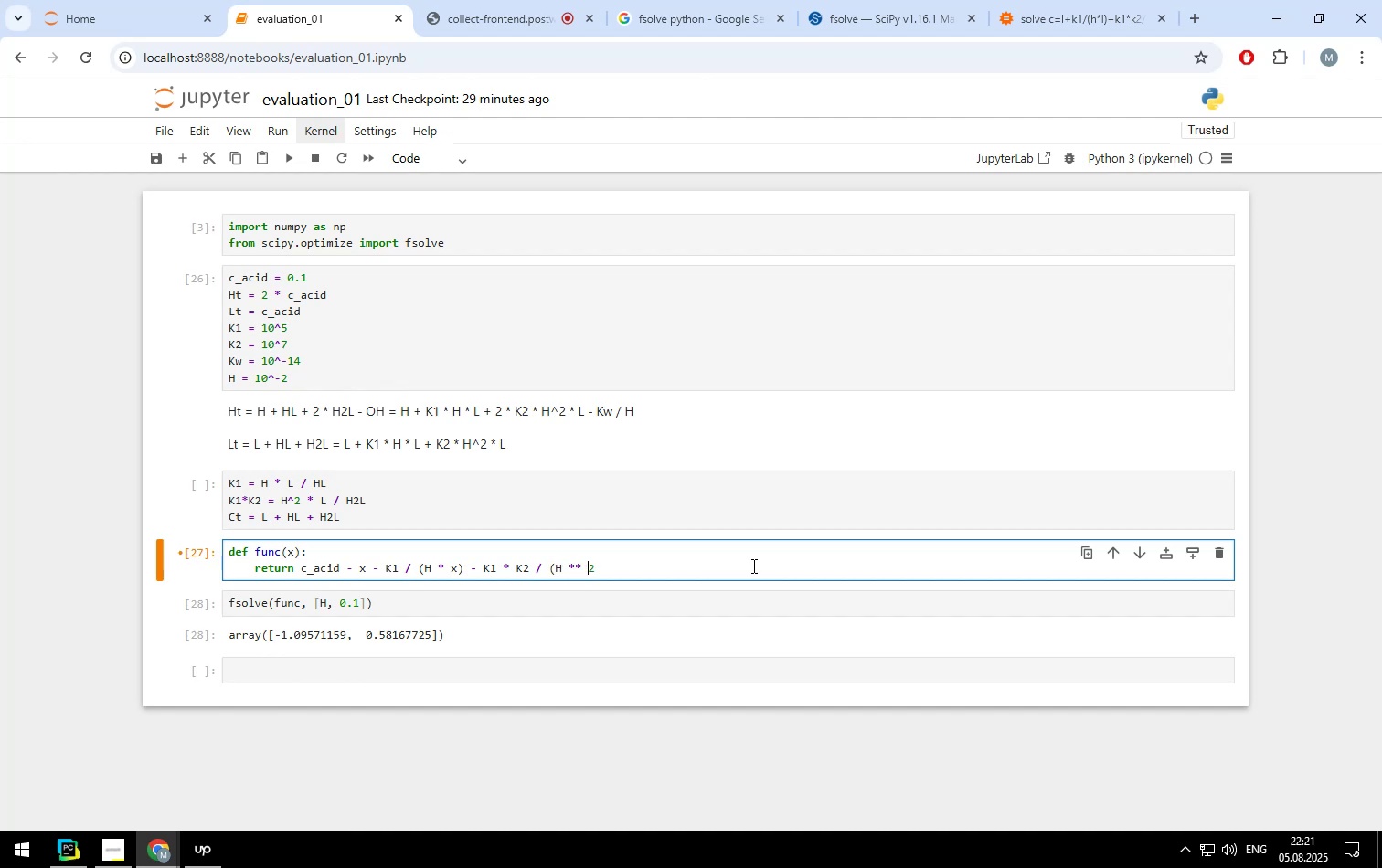 
key(ArrowRight)
 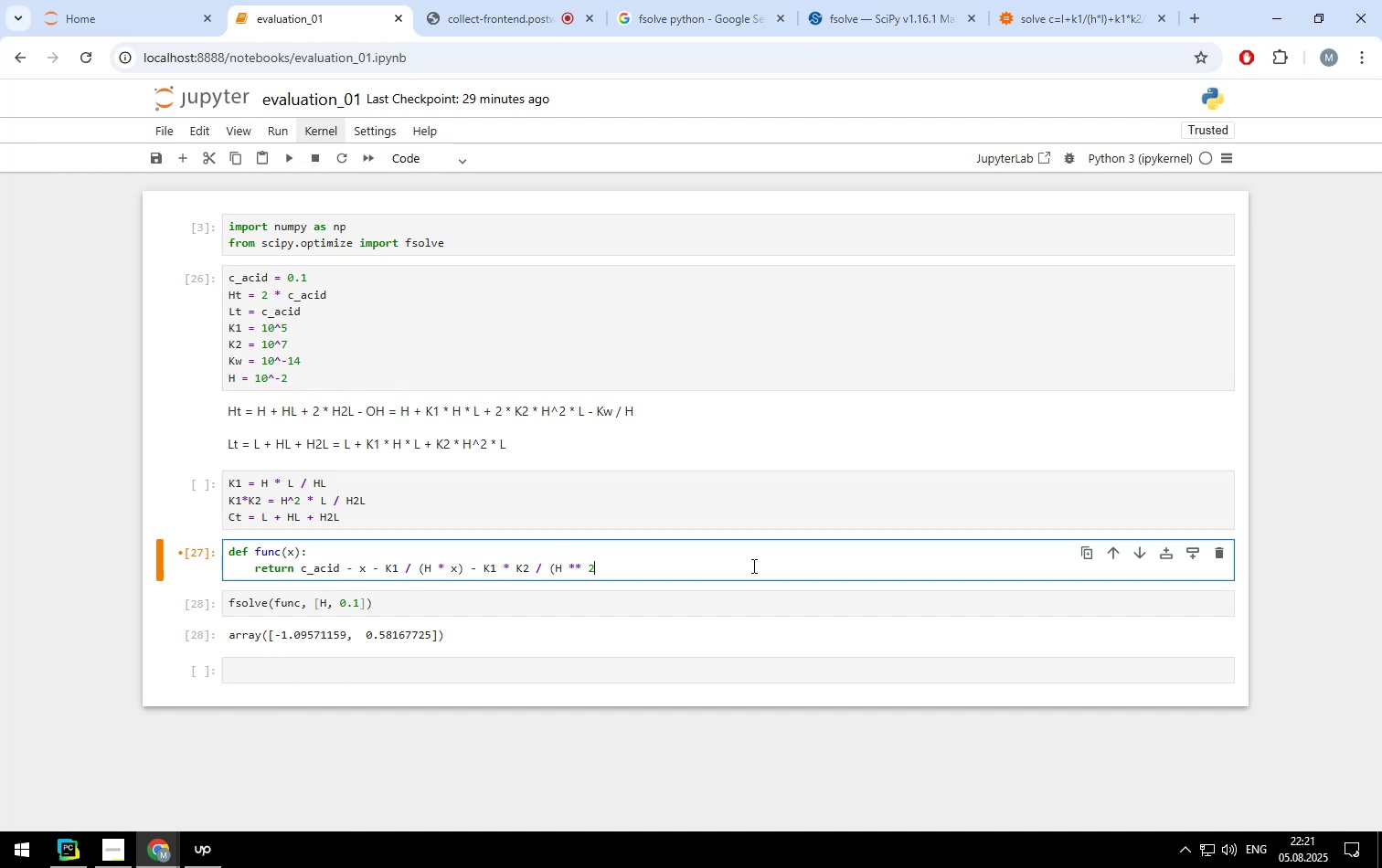 
key(ArrowRight)
 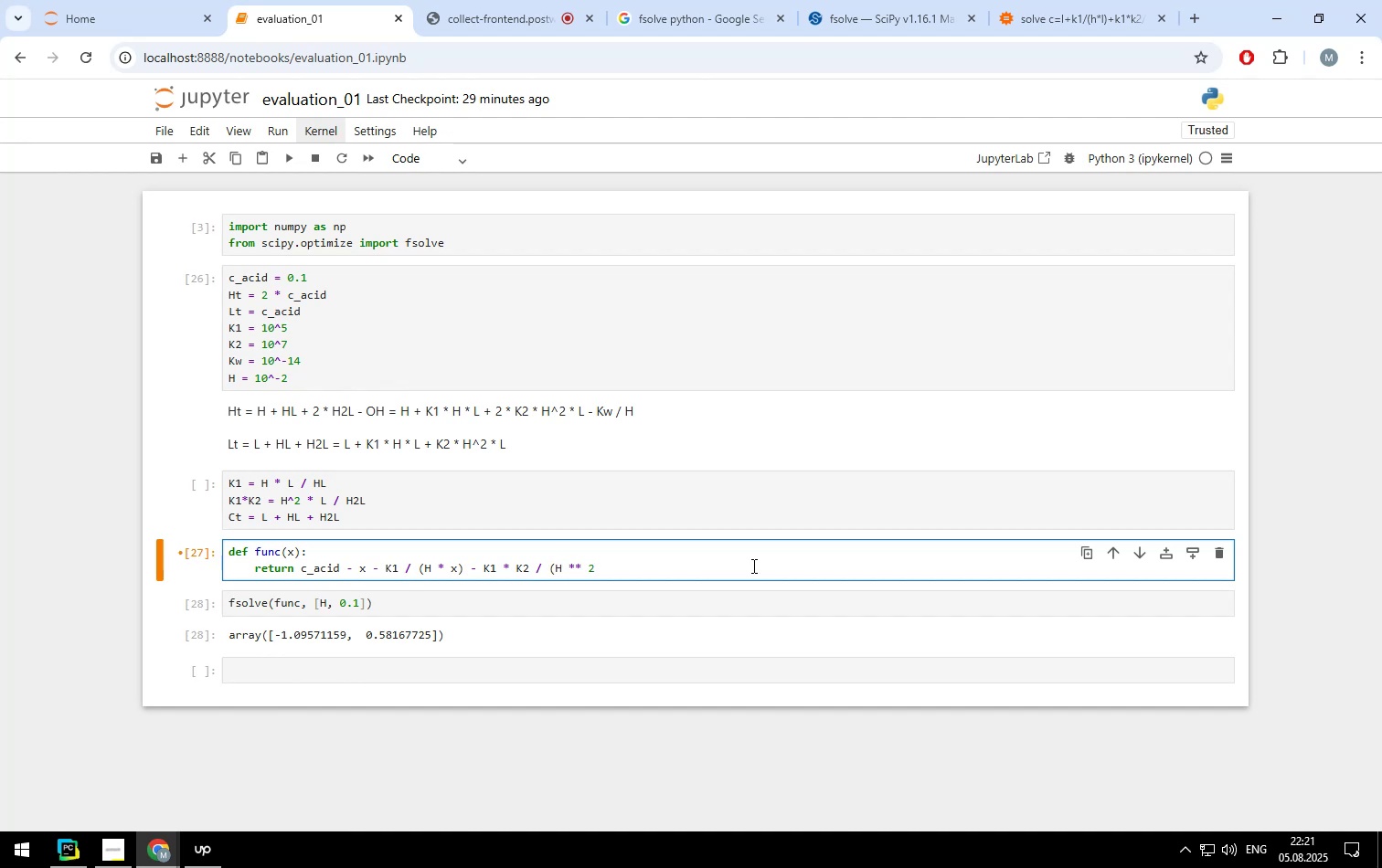 
key(Space)
 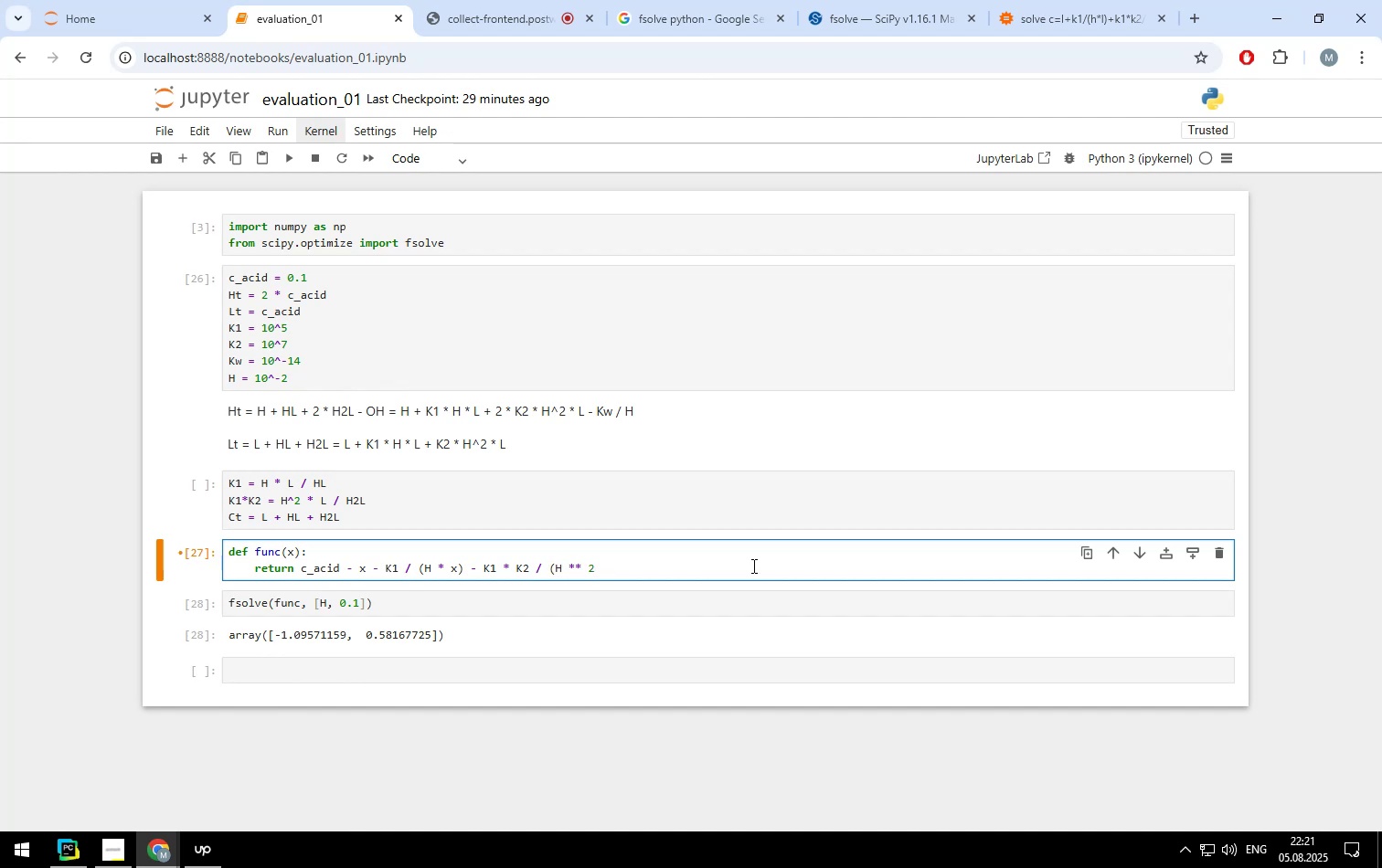 
key(Shift+ShiftLeft)
 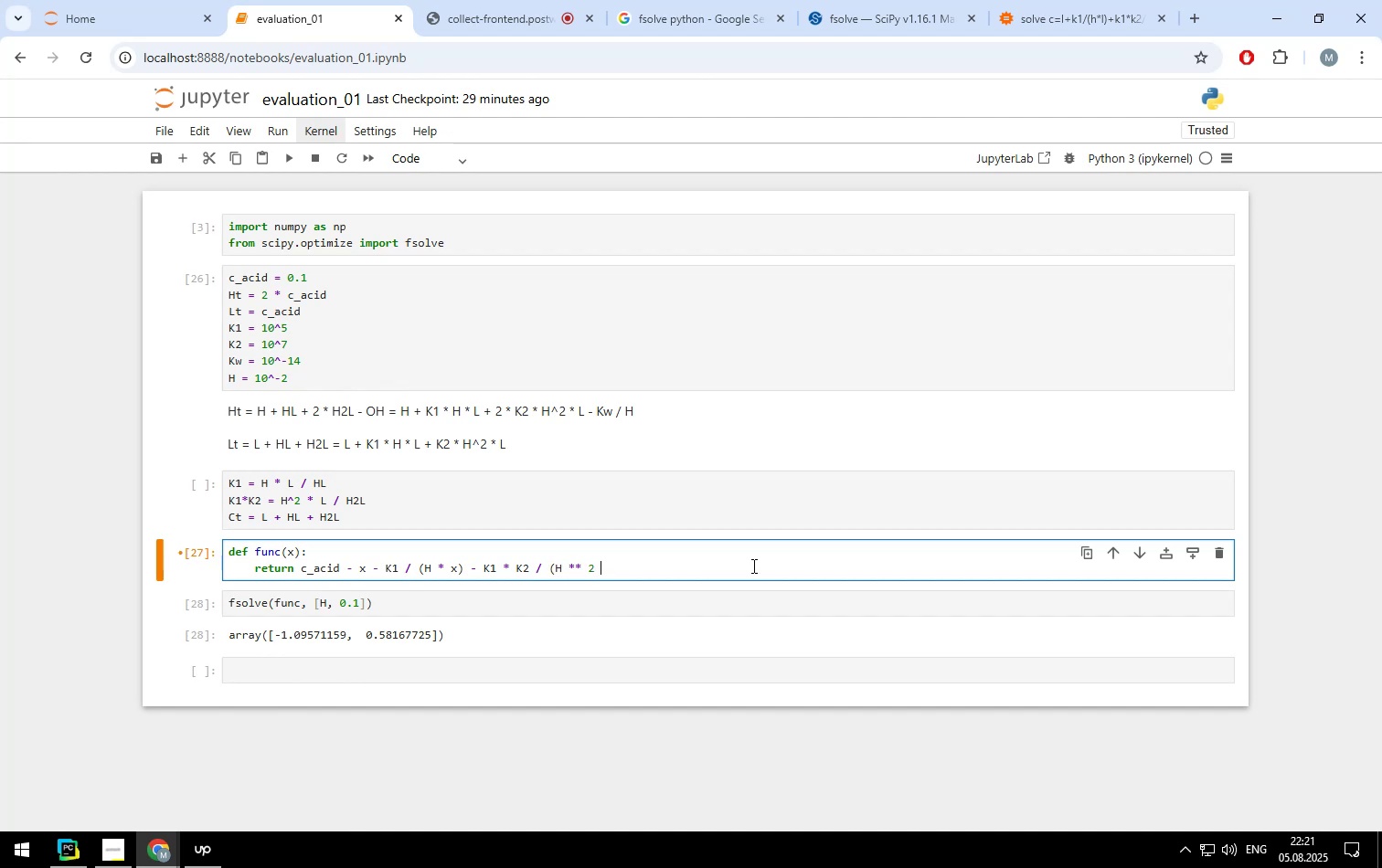 
key(Shift+8)
 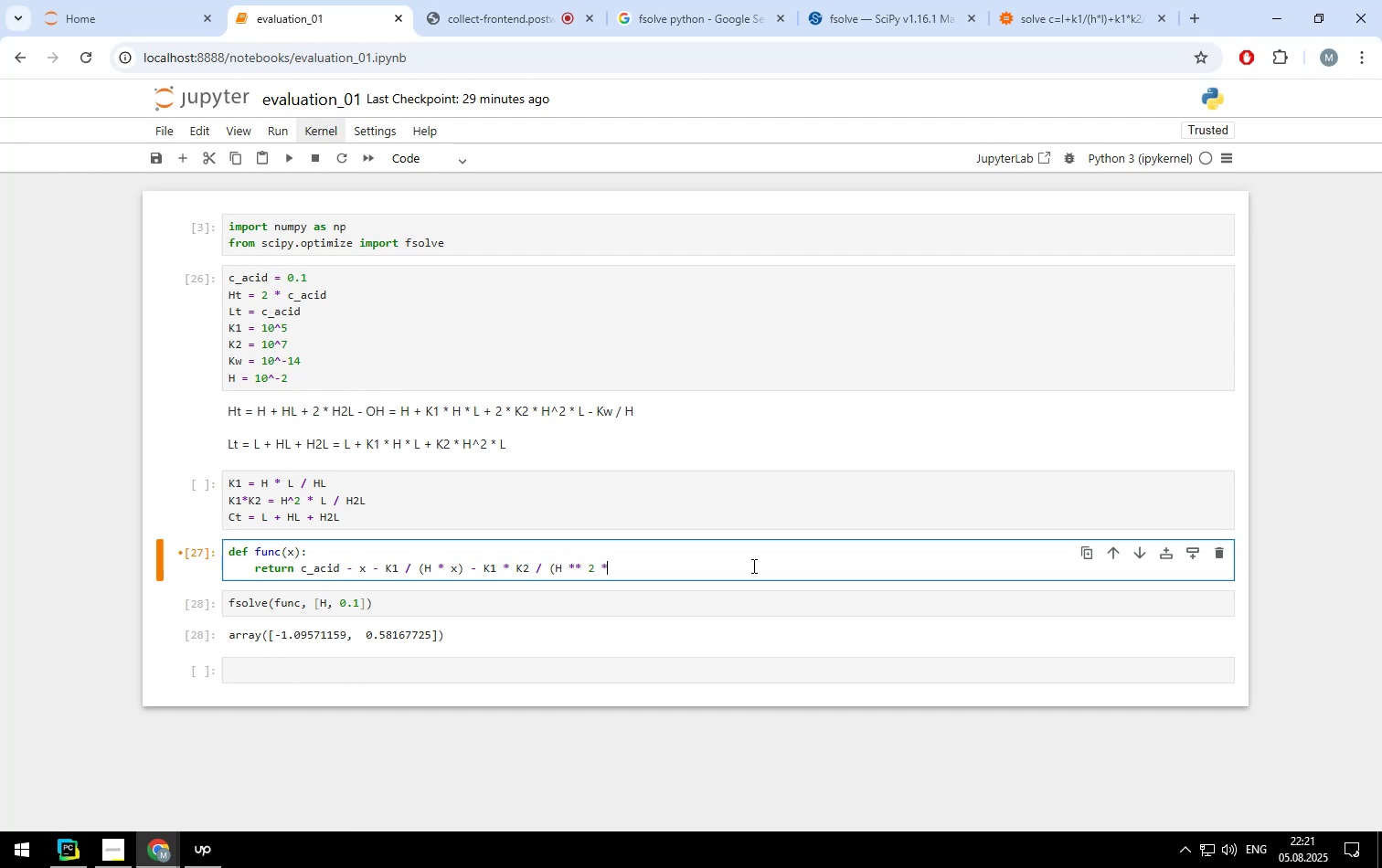 
key(Space)
 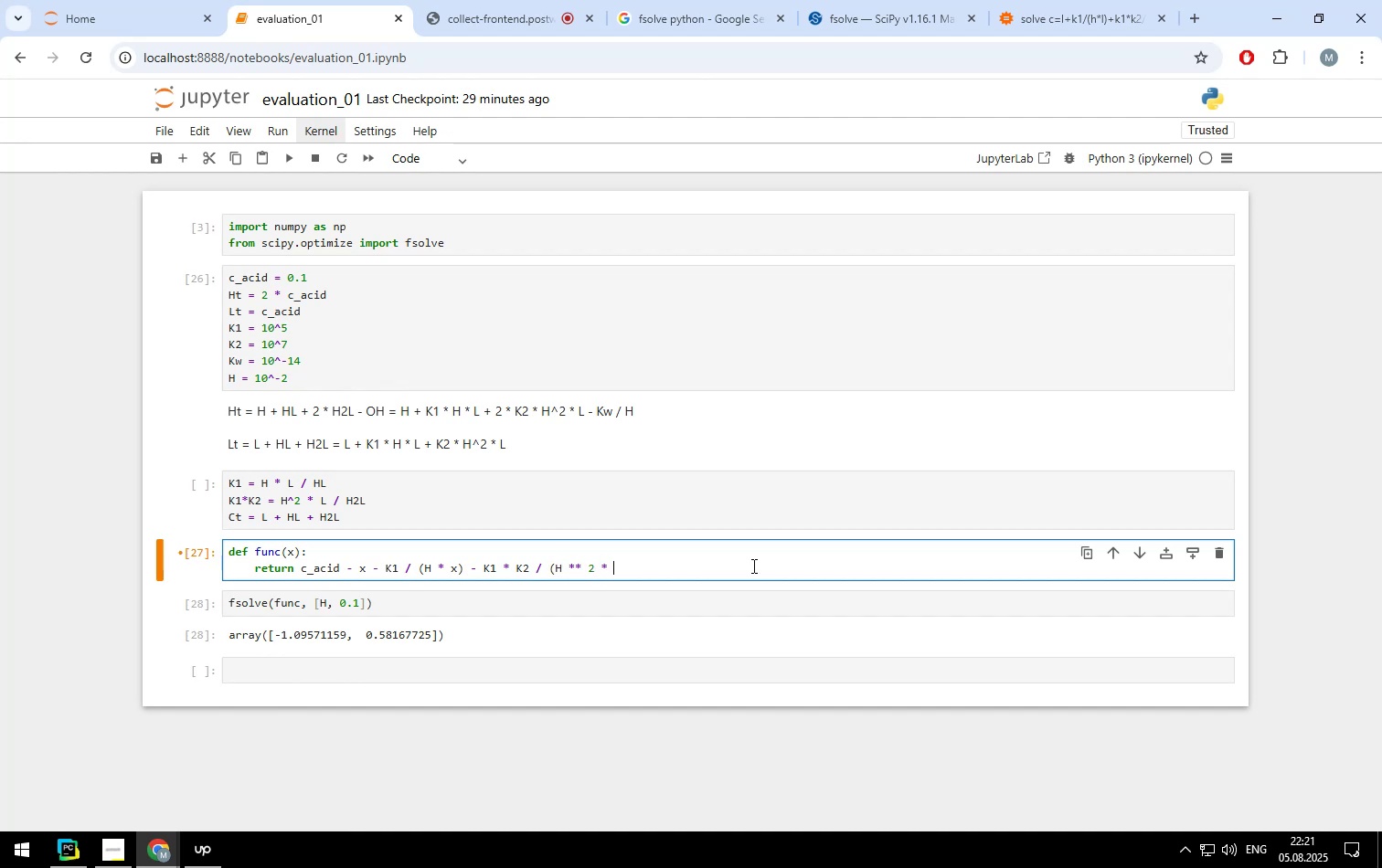 
key(X)
 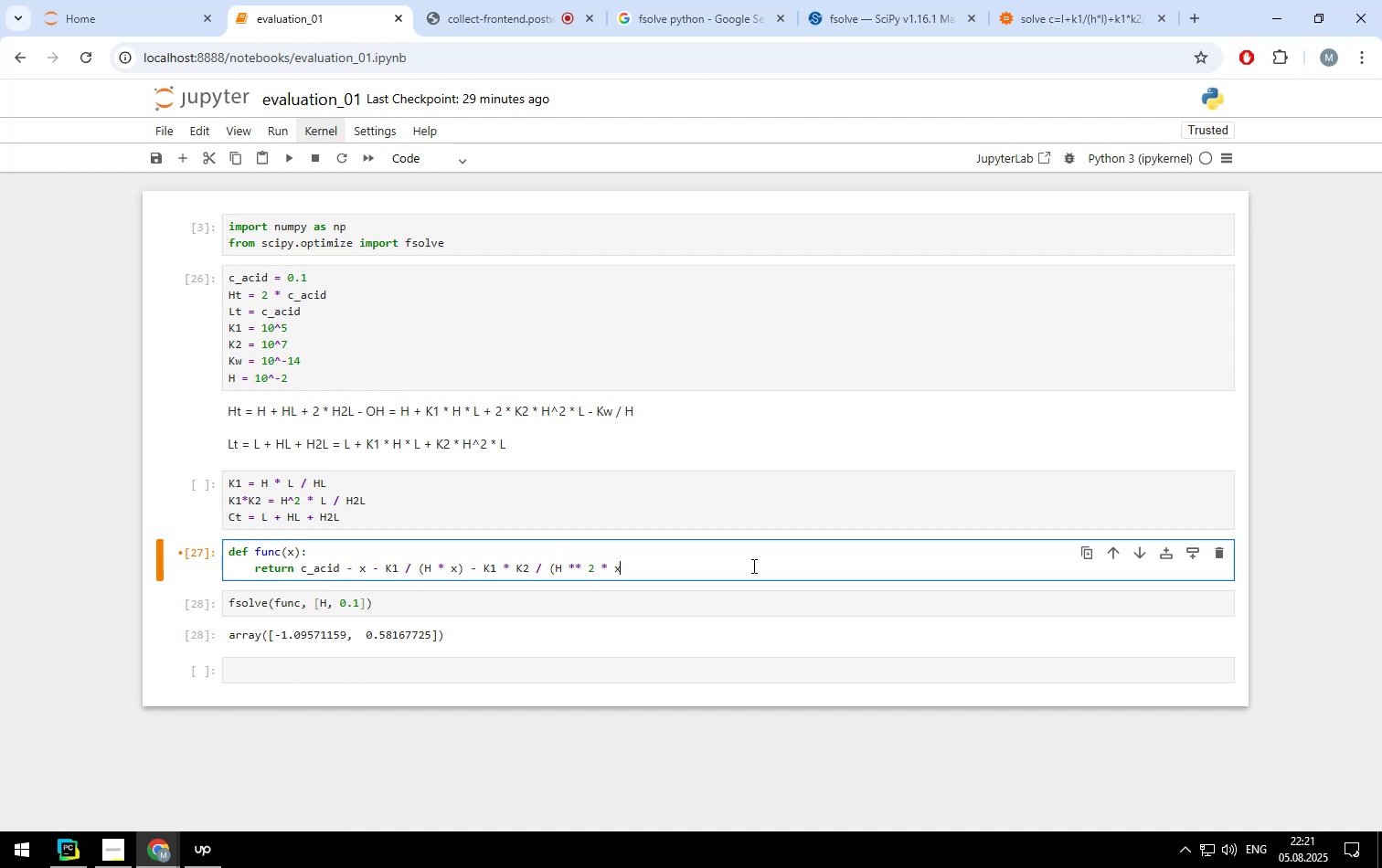 
key(Shift+ShiftLeft)
 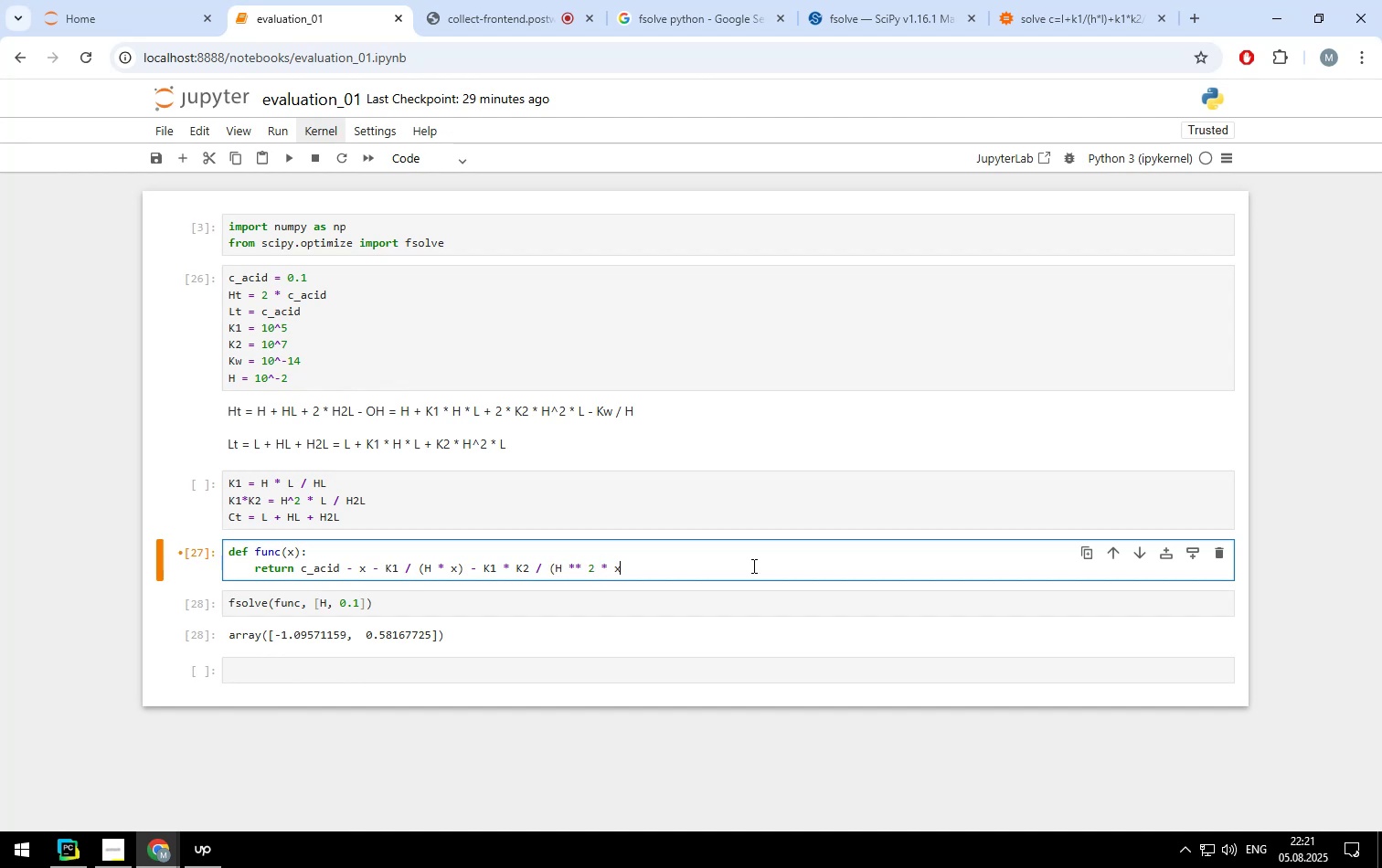 
key(Shift+0)
 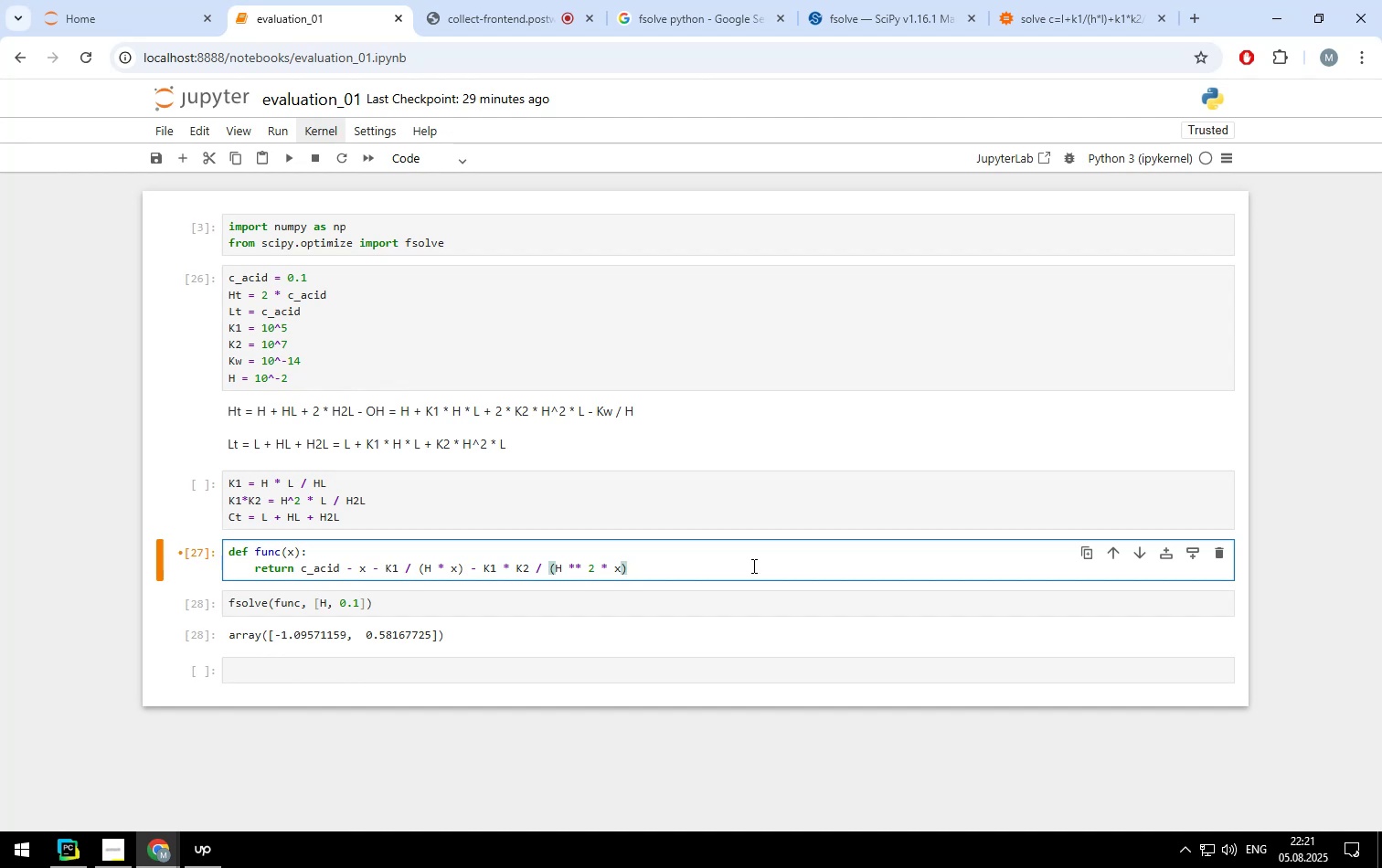 
key(Shift+ShiftLeft)
 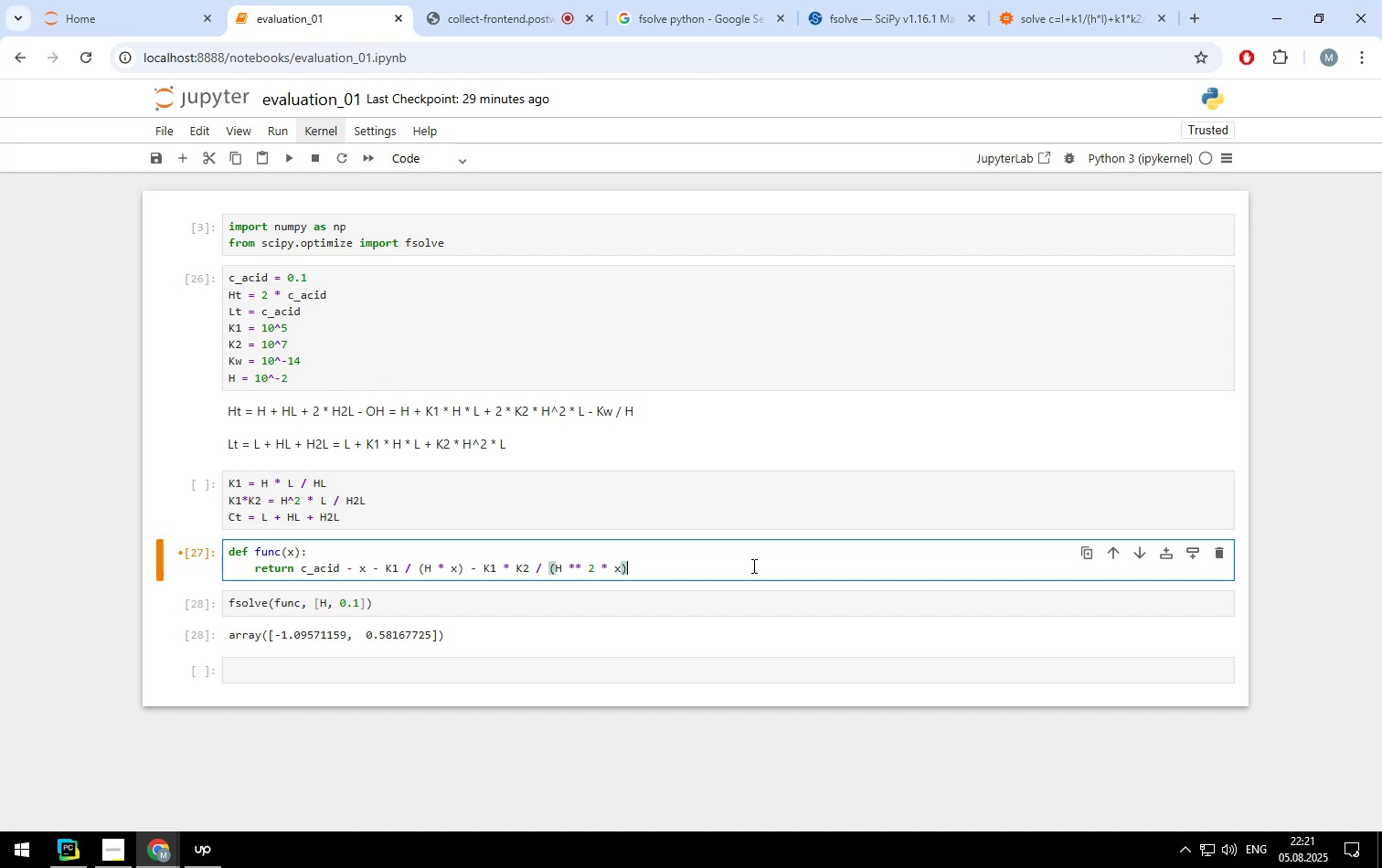 
key(Shift+Enter)
 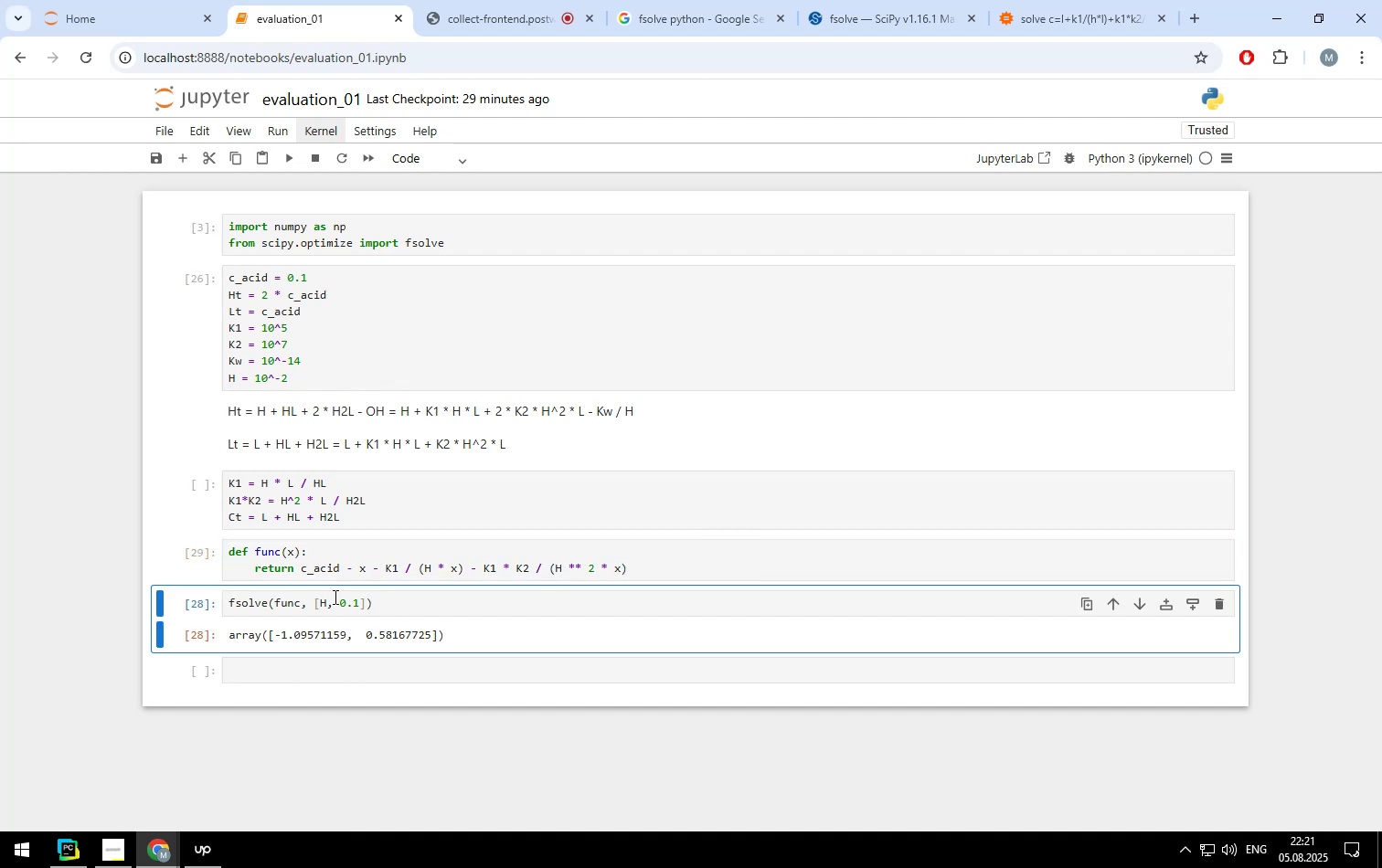 
left_click([337, 602])
 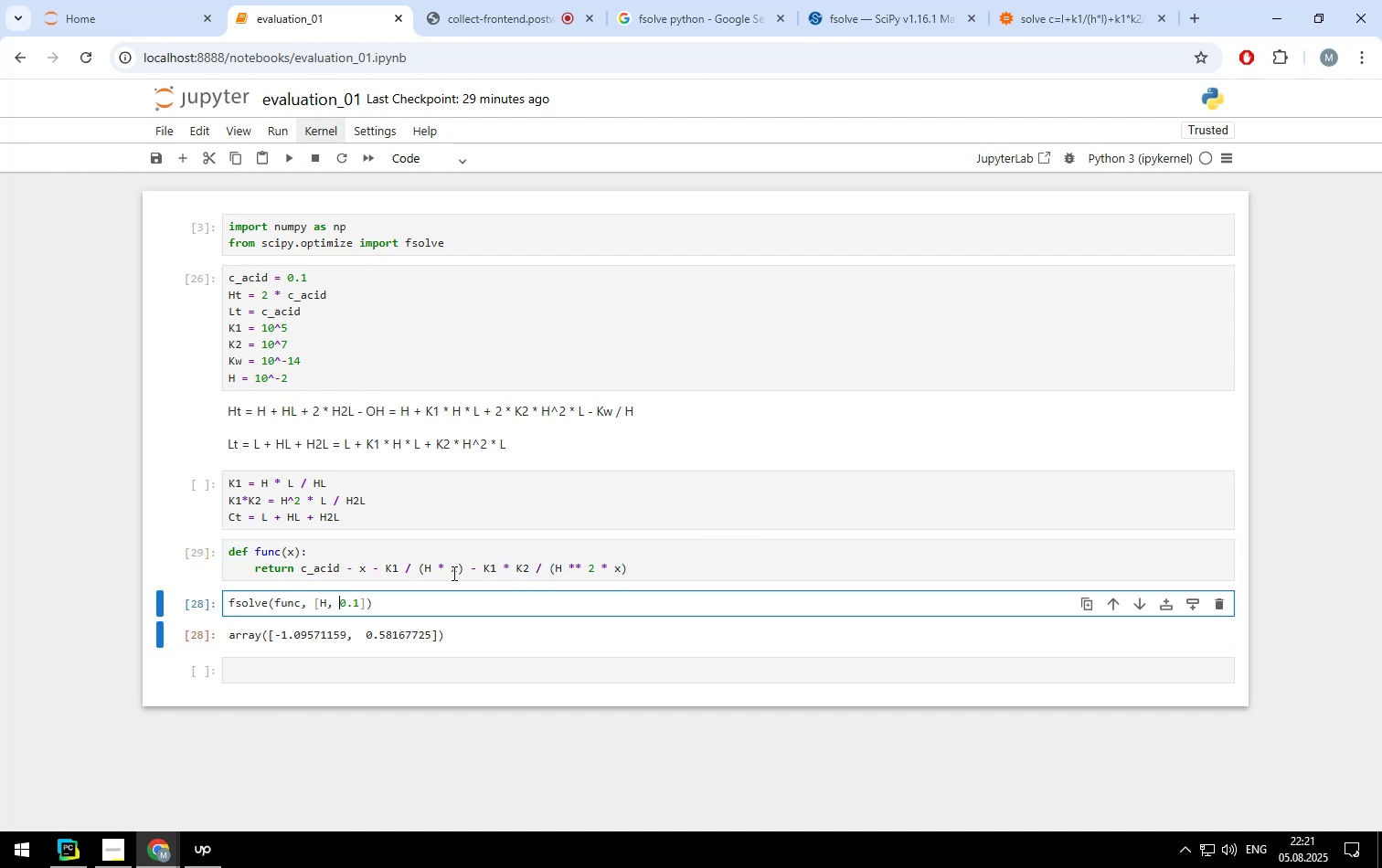 
key(Backspace)
 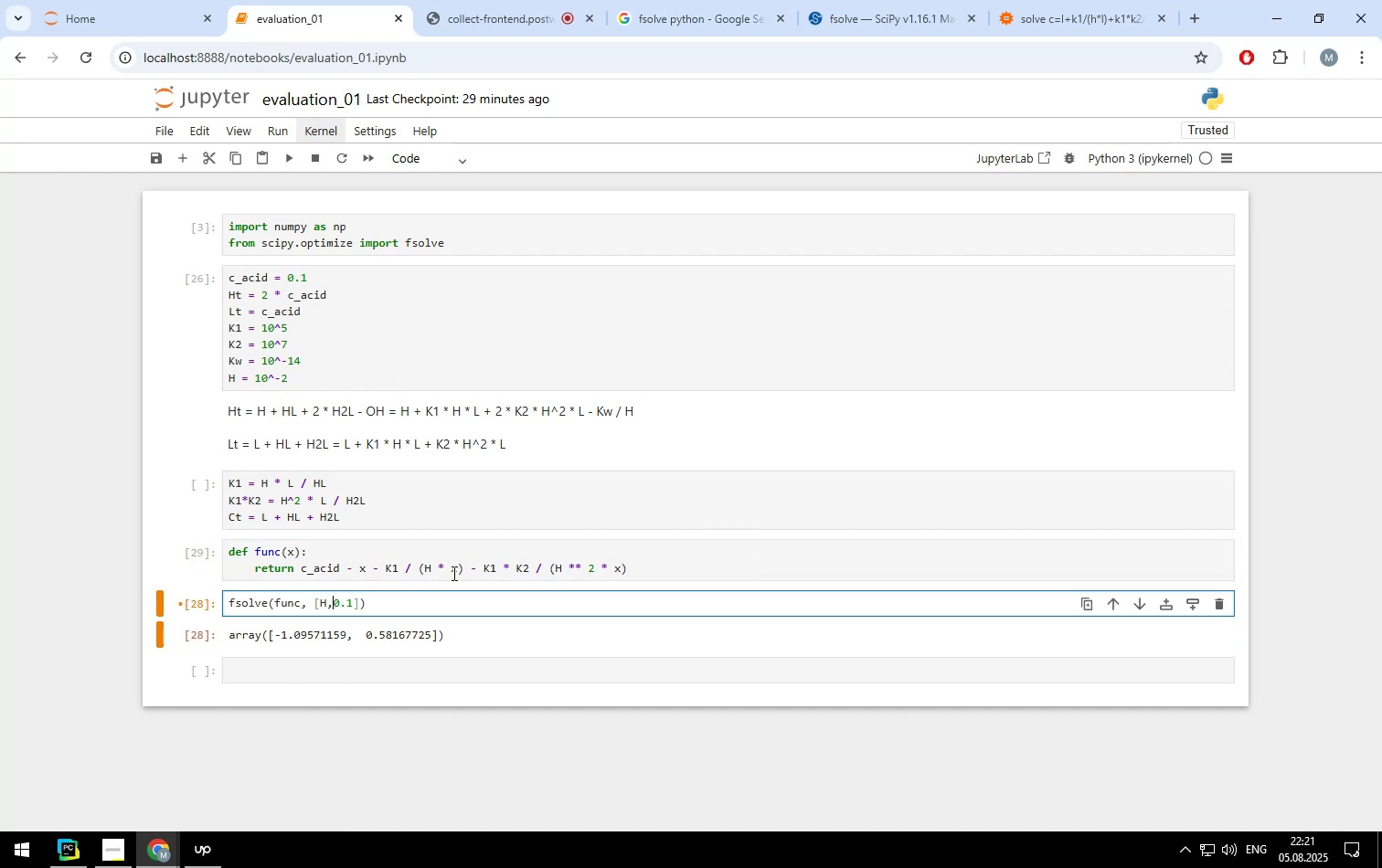 
key(Backspace)
 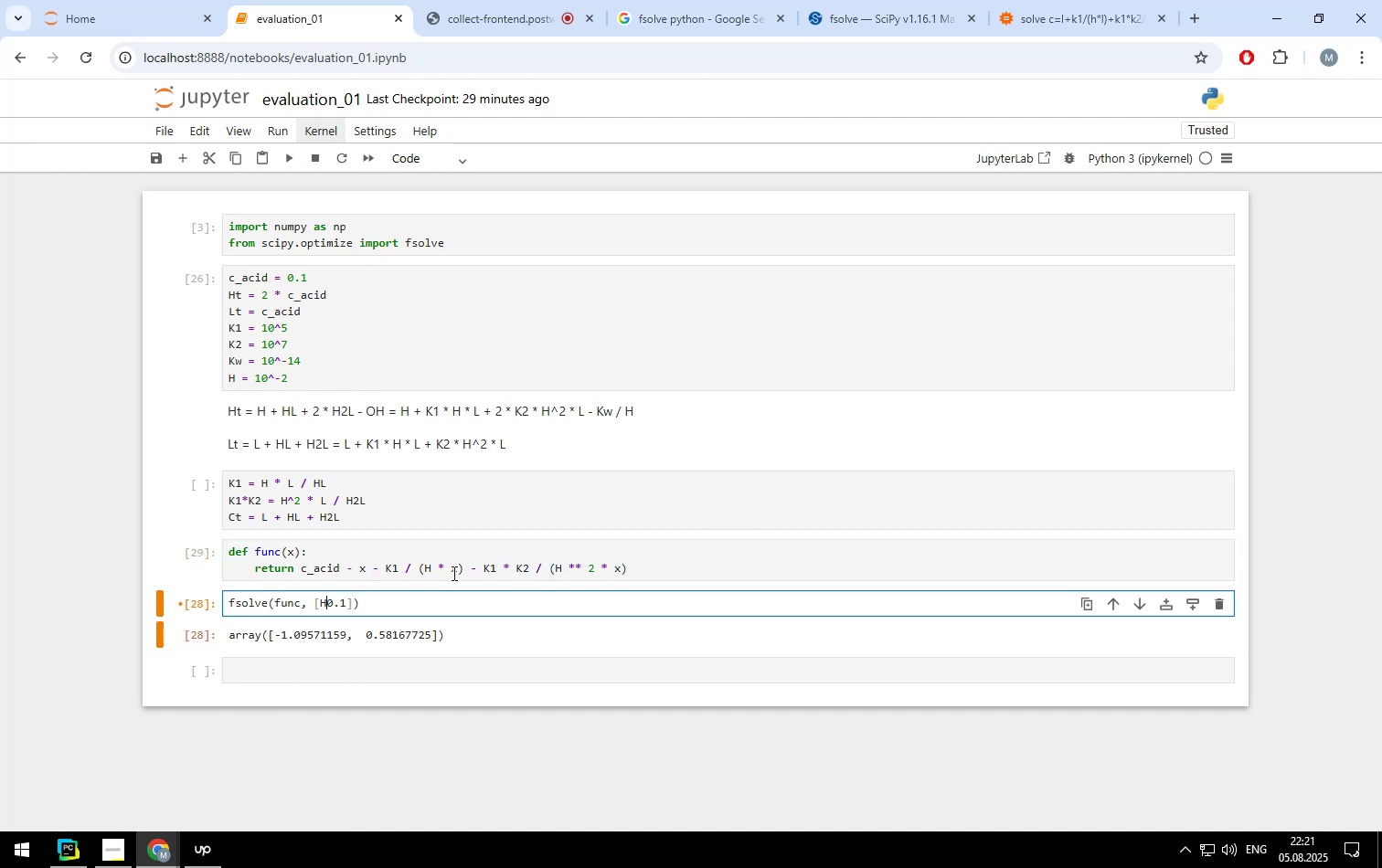 
key(Backspace)
 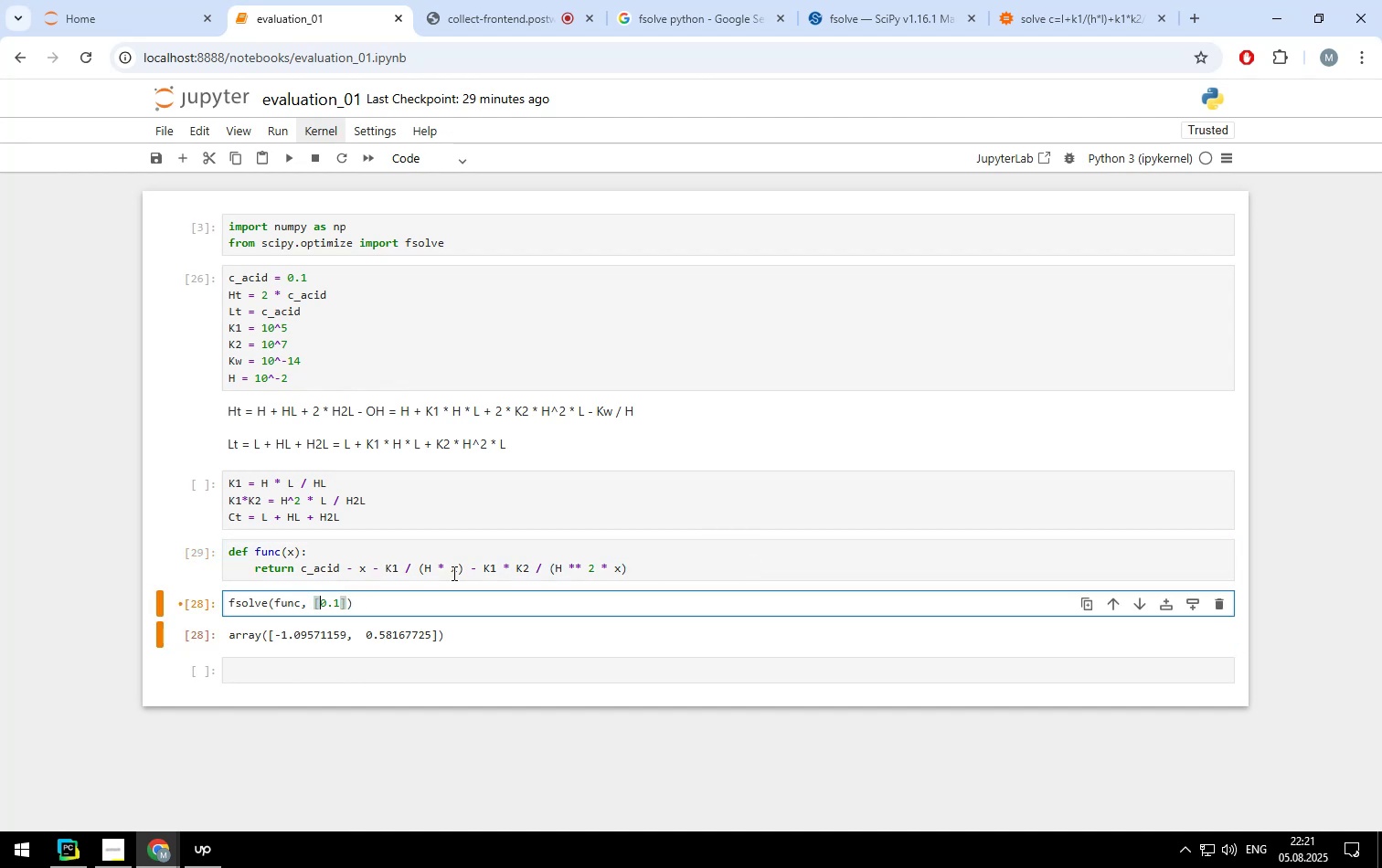 
key(Backspace)
 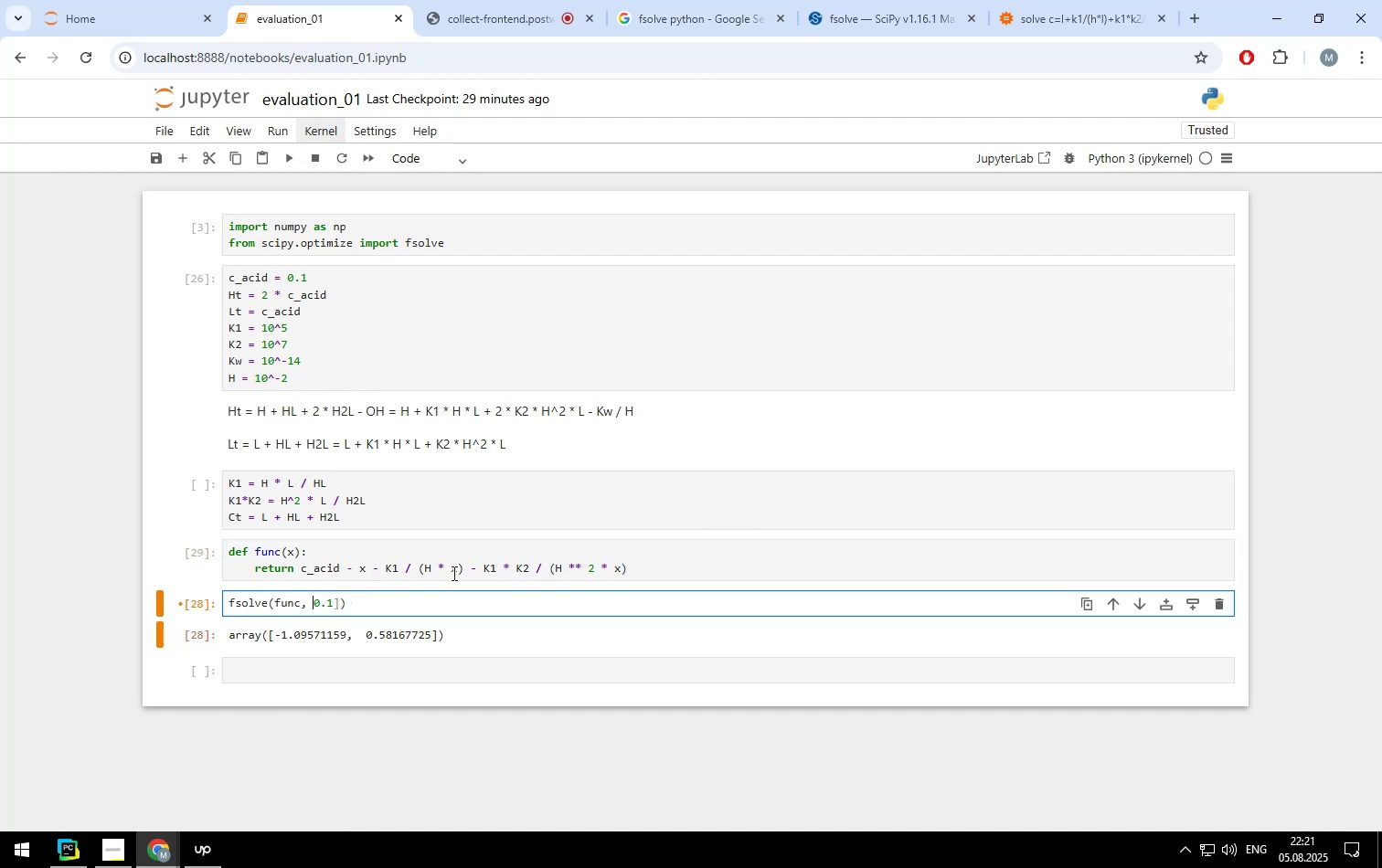 
key(ArrowRight)
 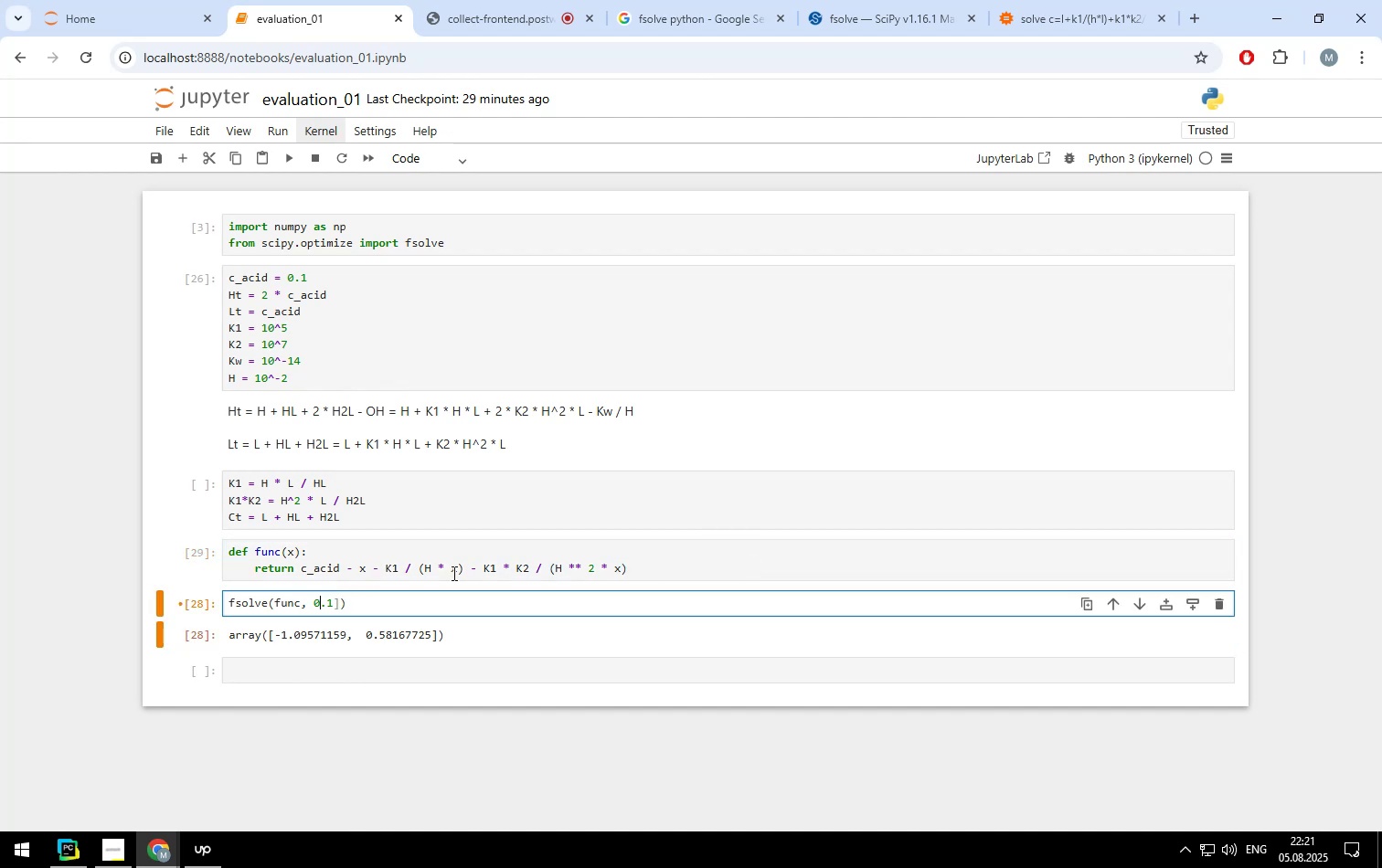 
key(ArrowRight)
 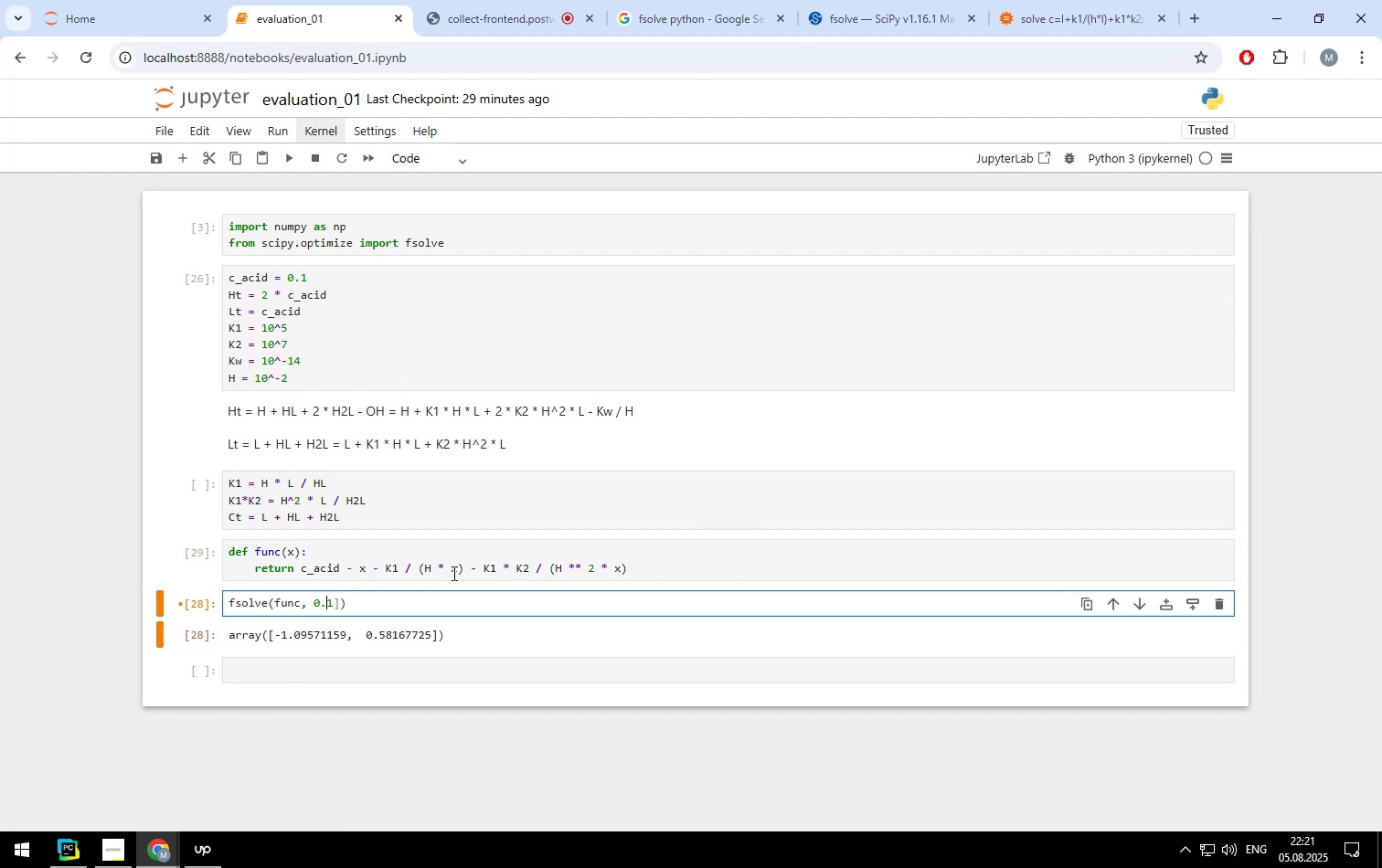 
key(ArrowRight)
 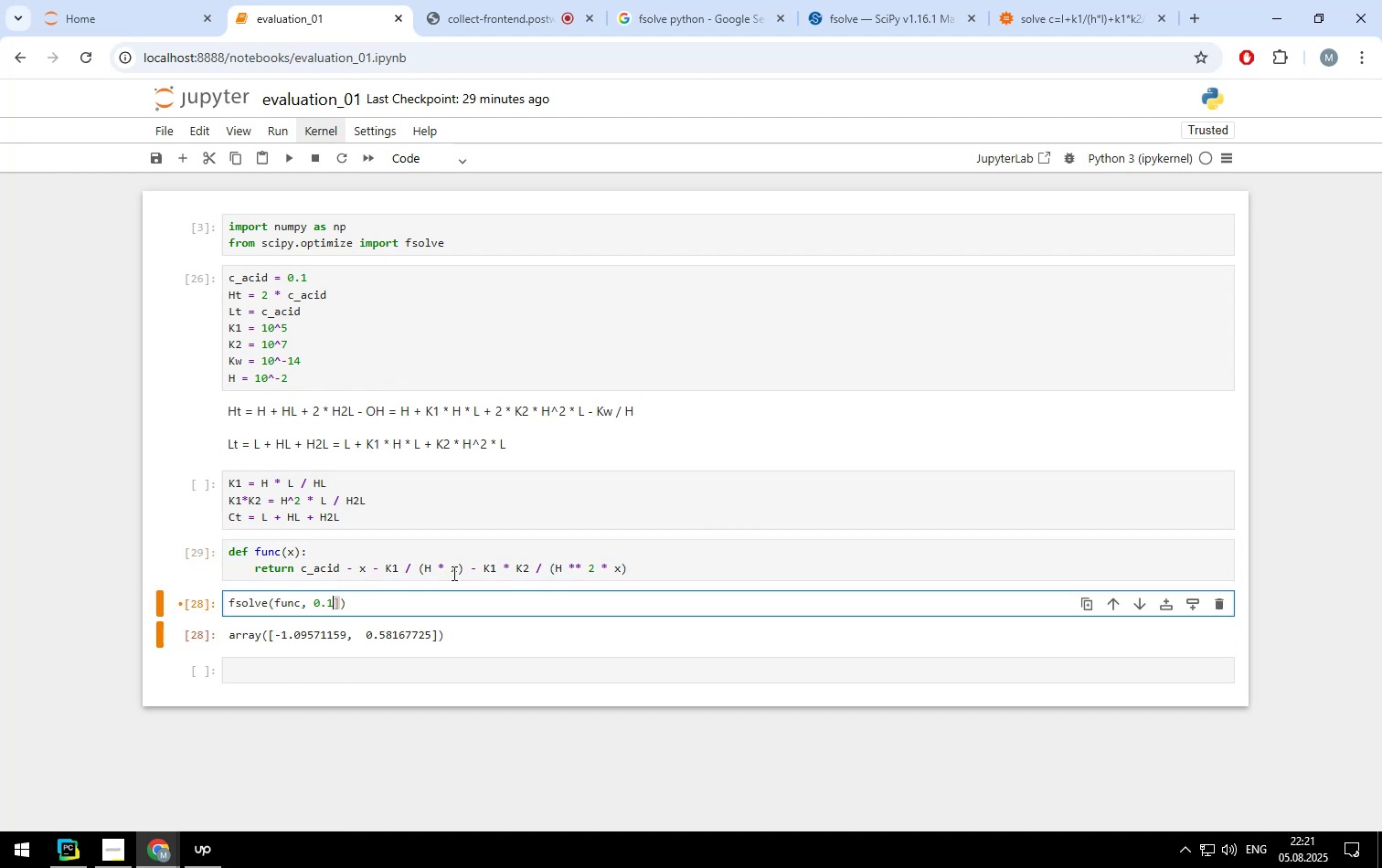 
key(ArrowRight)
 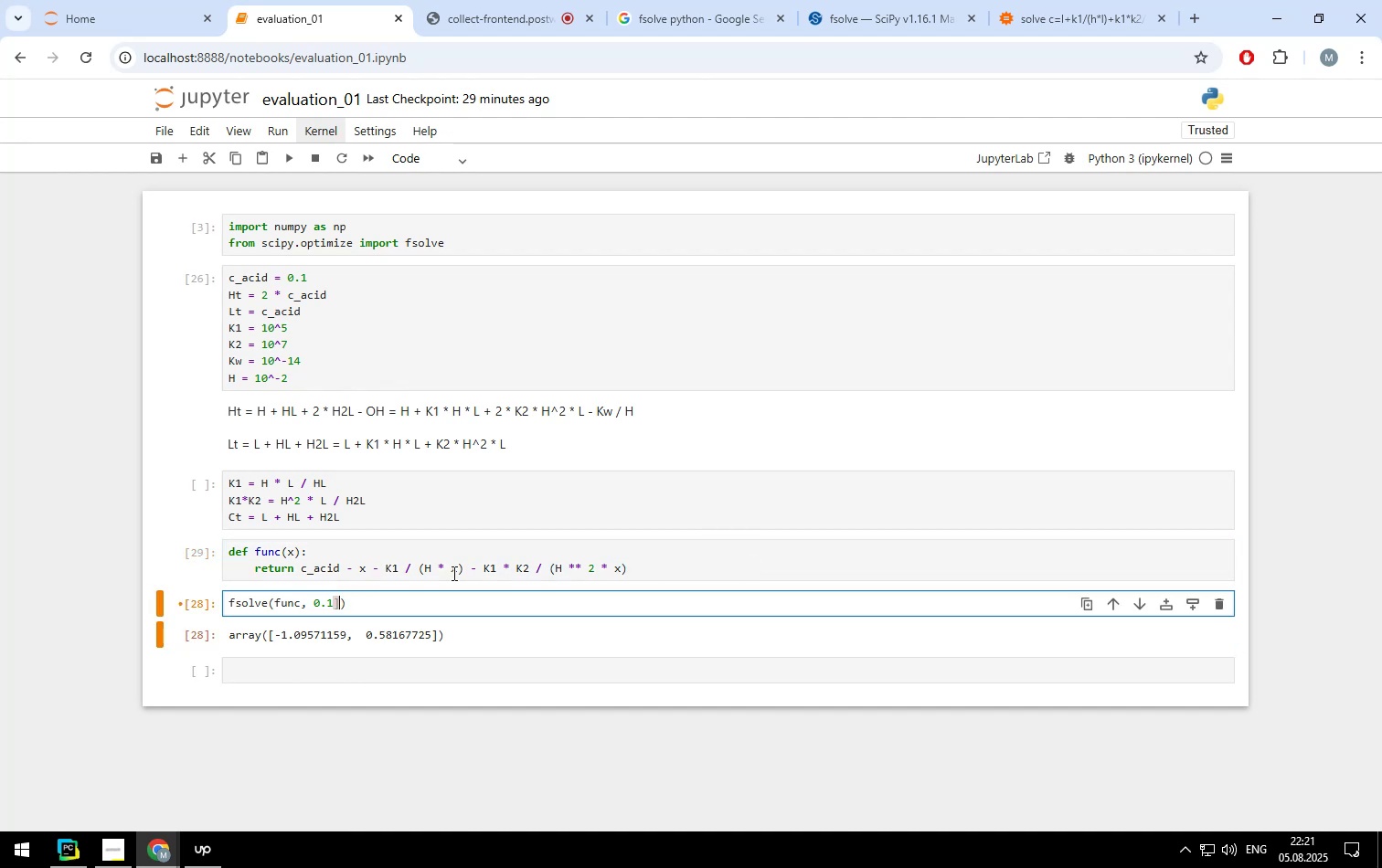 
key(ArrowRight)
 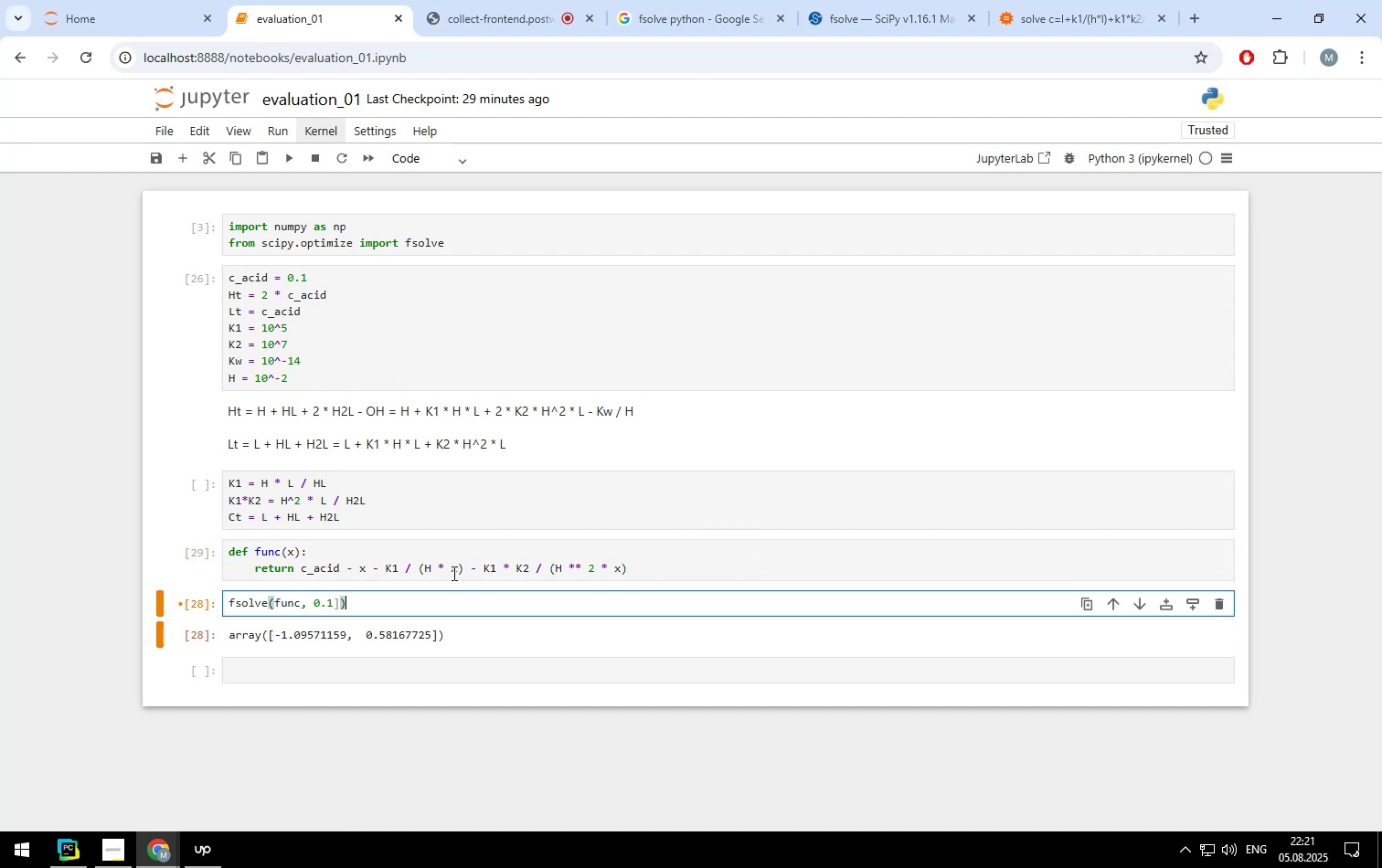 
key(Backspace)
 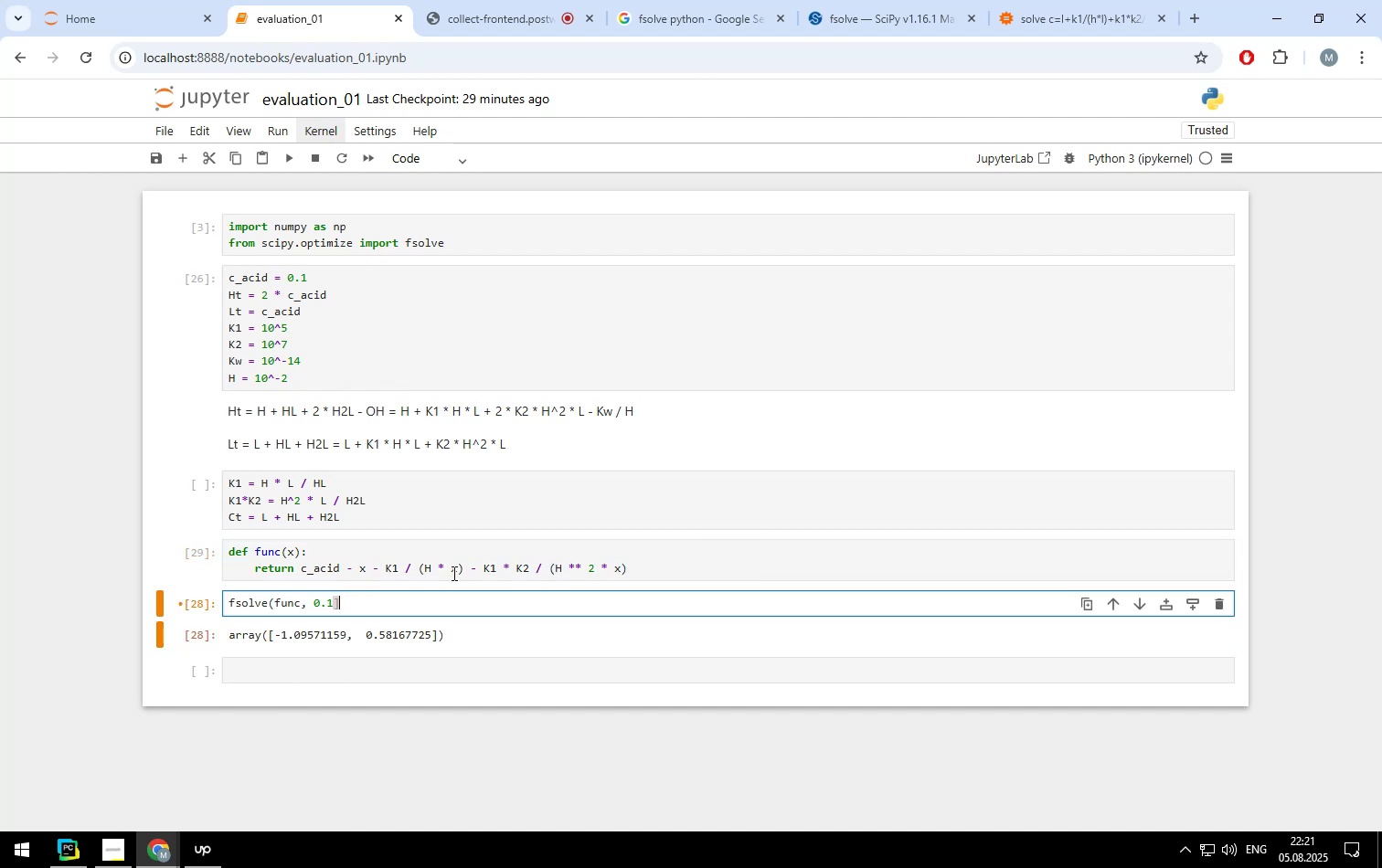 
key(Backspace)
 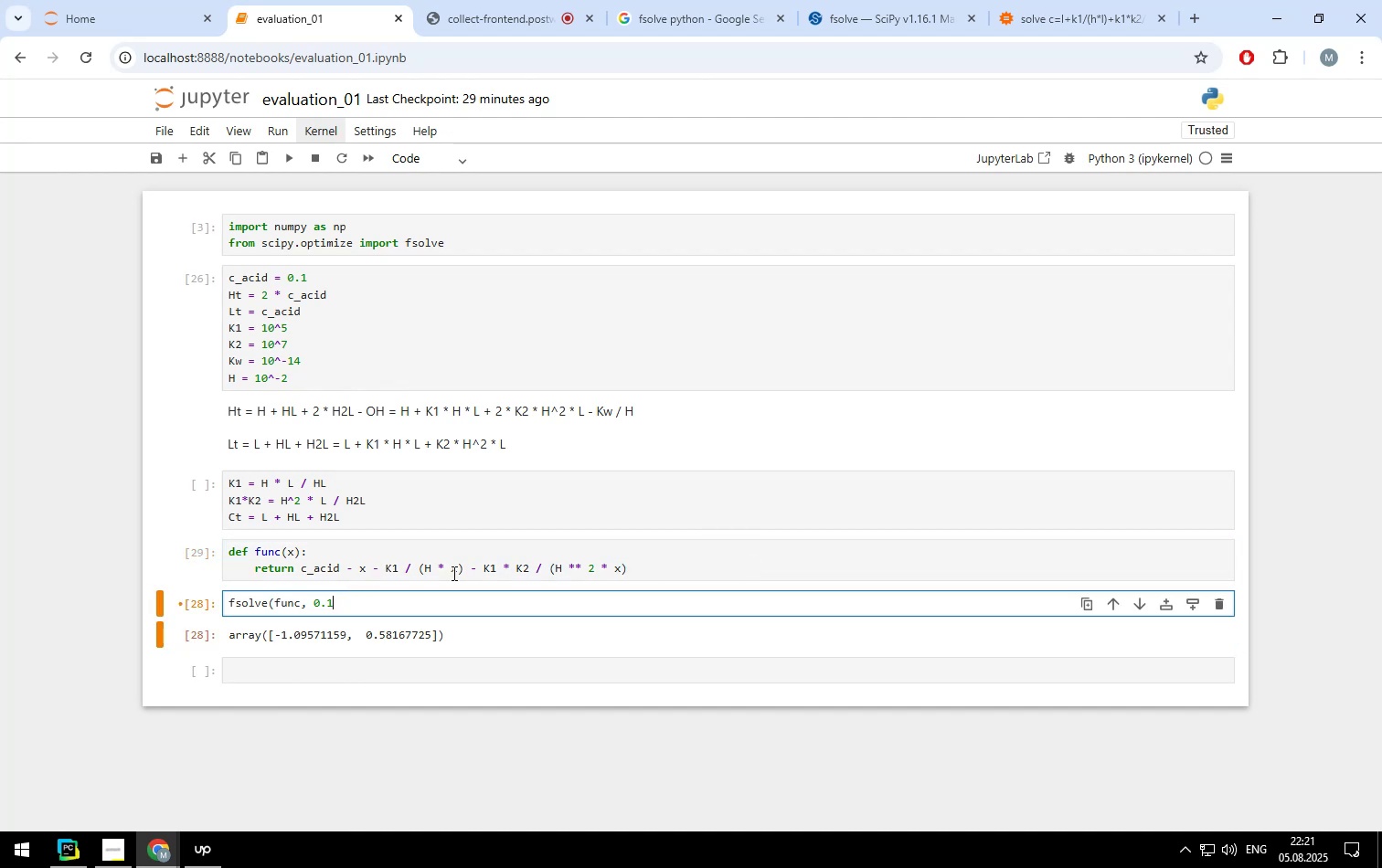 
key(Shift+ShiftLeft)
 